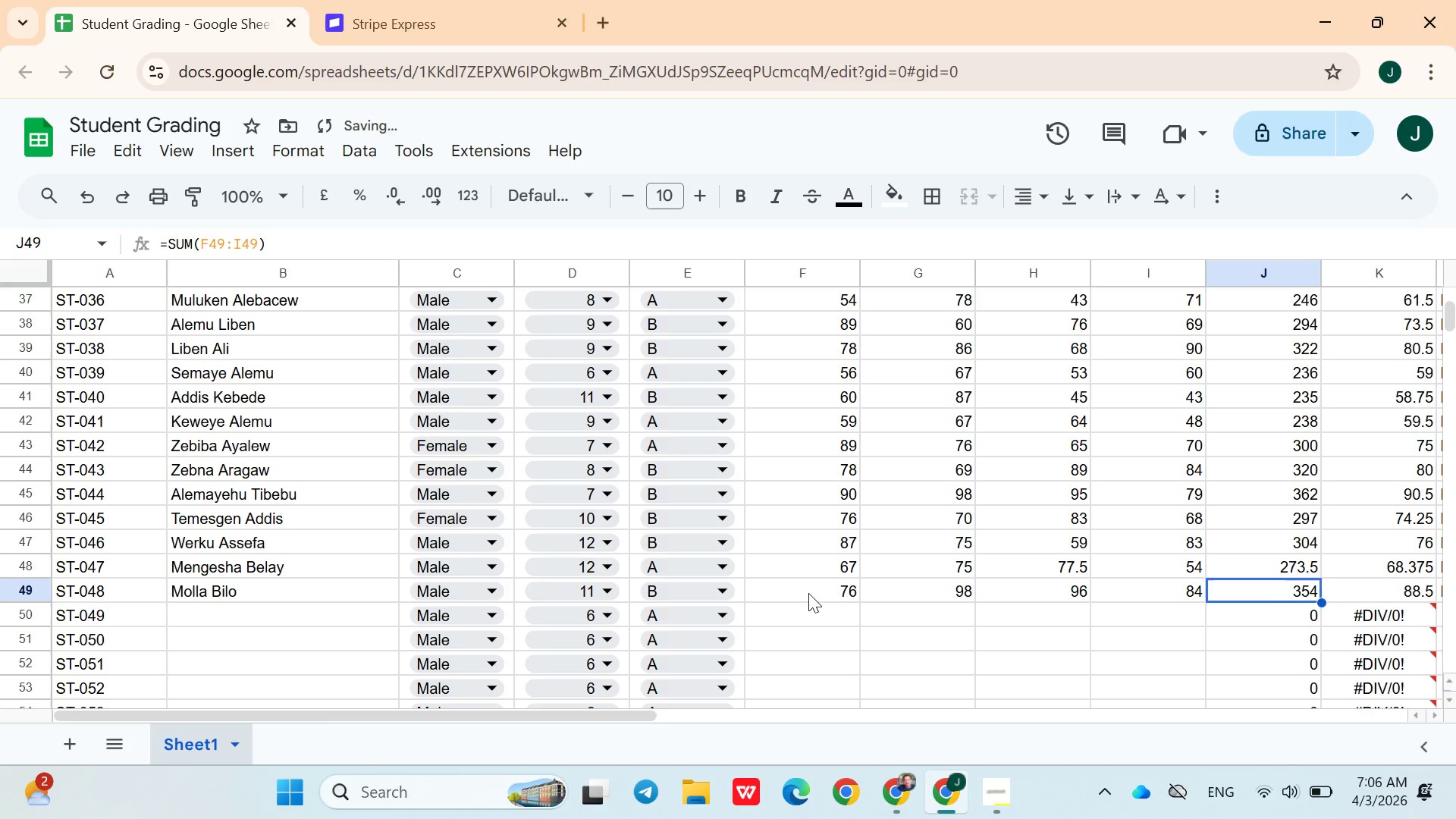 
key(ArrowDown)
 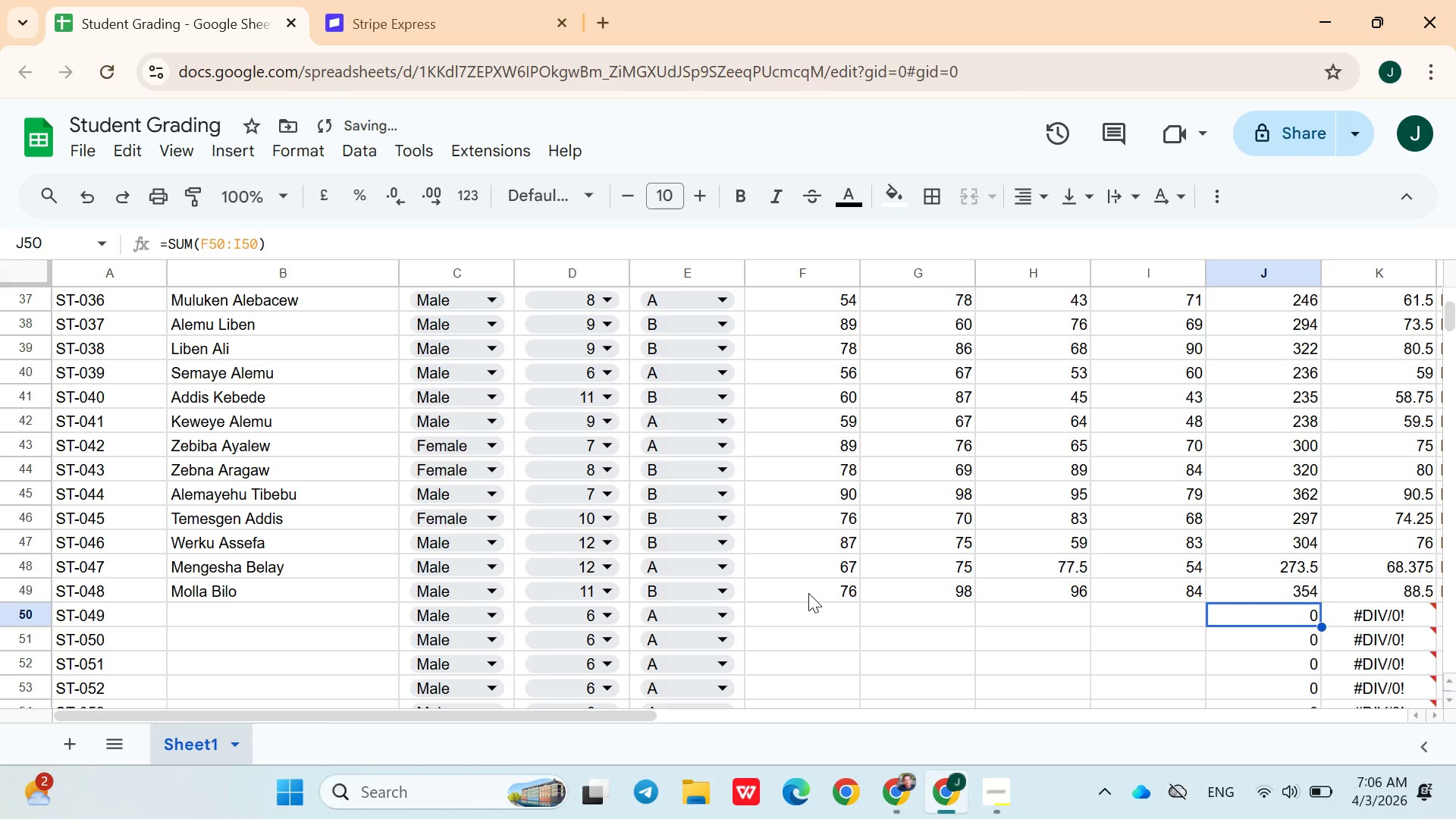 
hold_key(key=ArrowLeft, duration=1.05)
 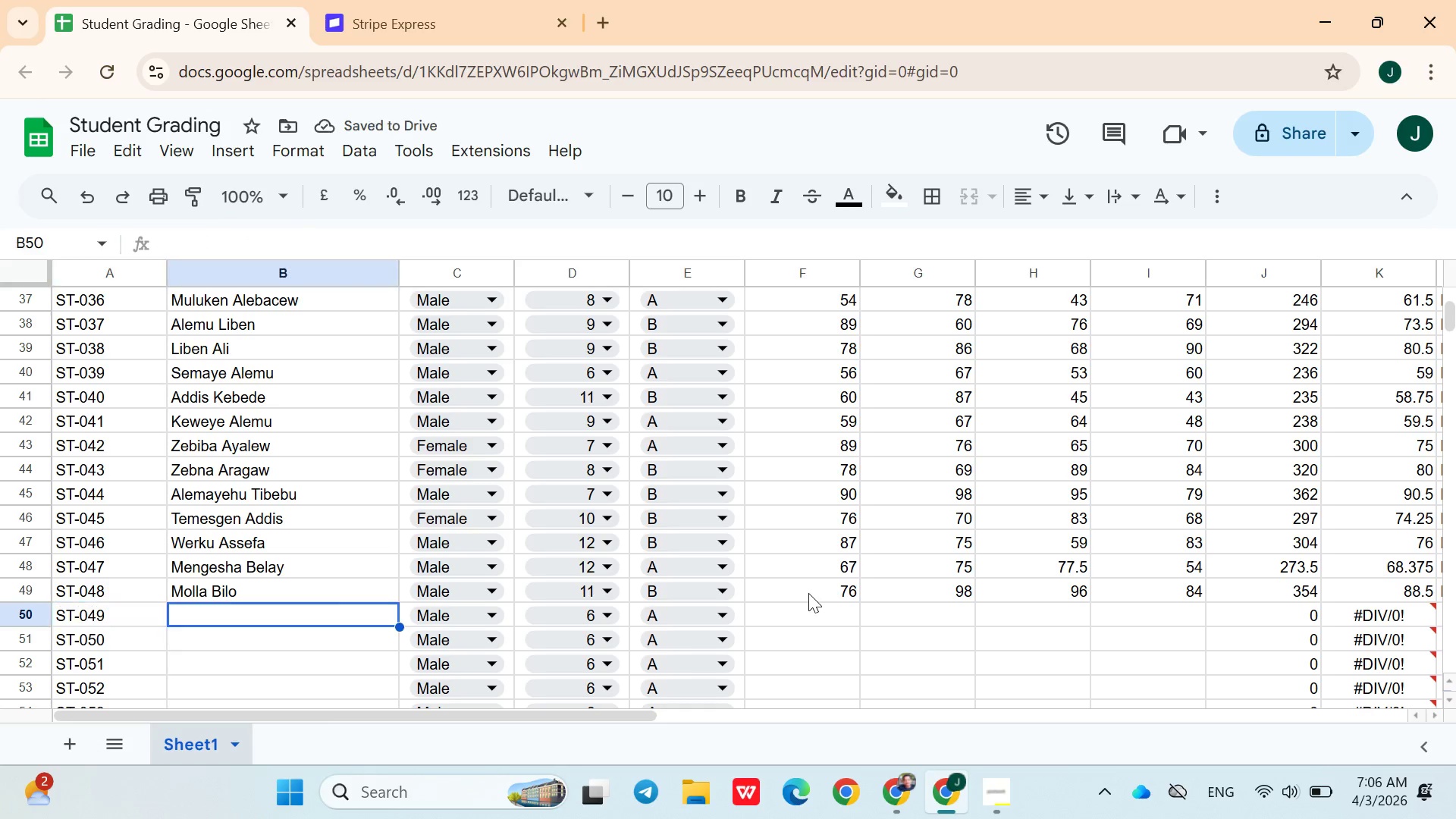 
key(ArrowRight)
 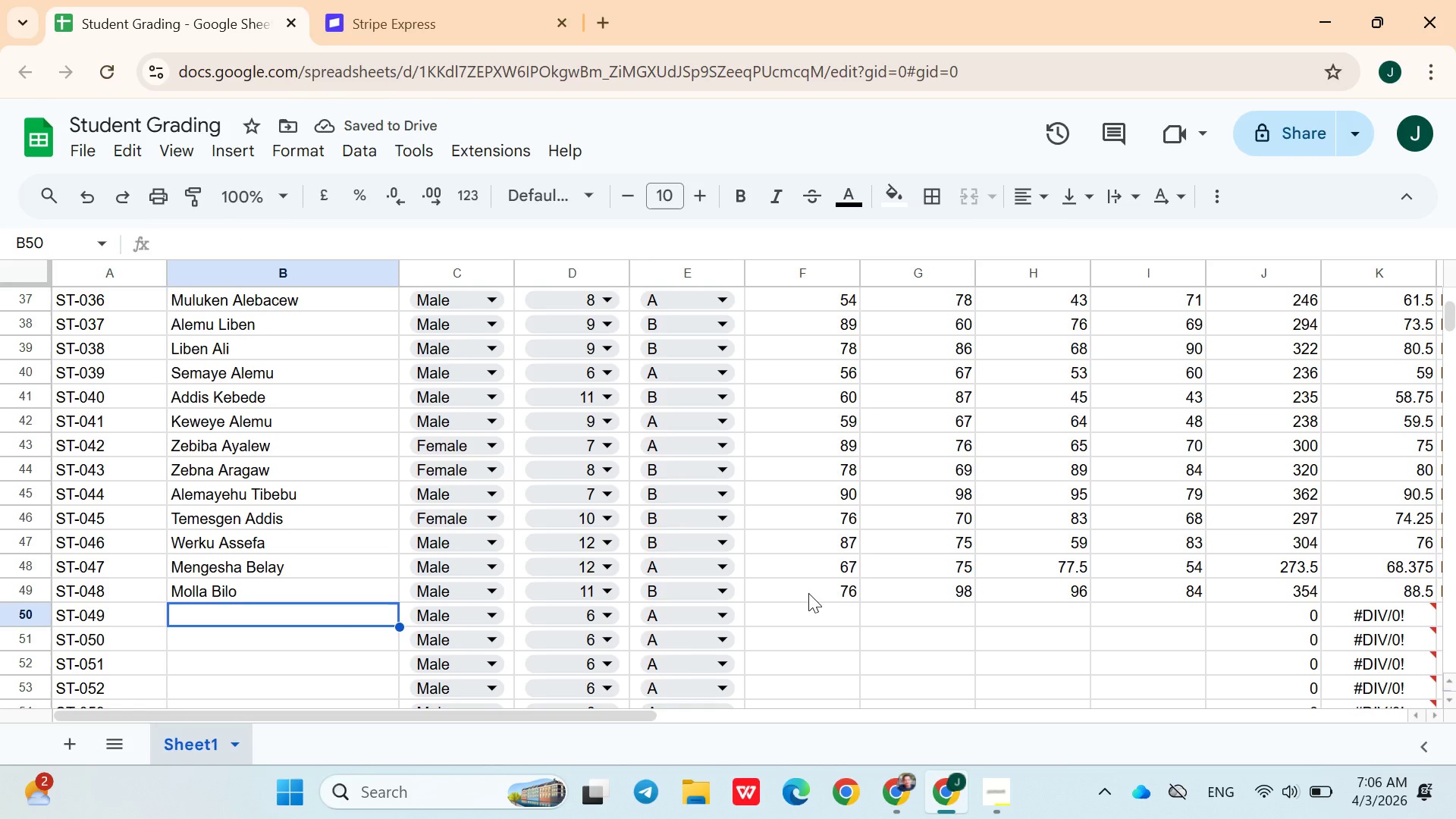 
hold_key(key=ShiftRight, duration=0.7)
 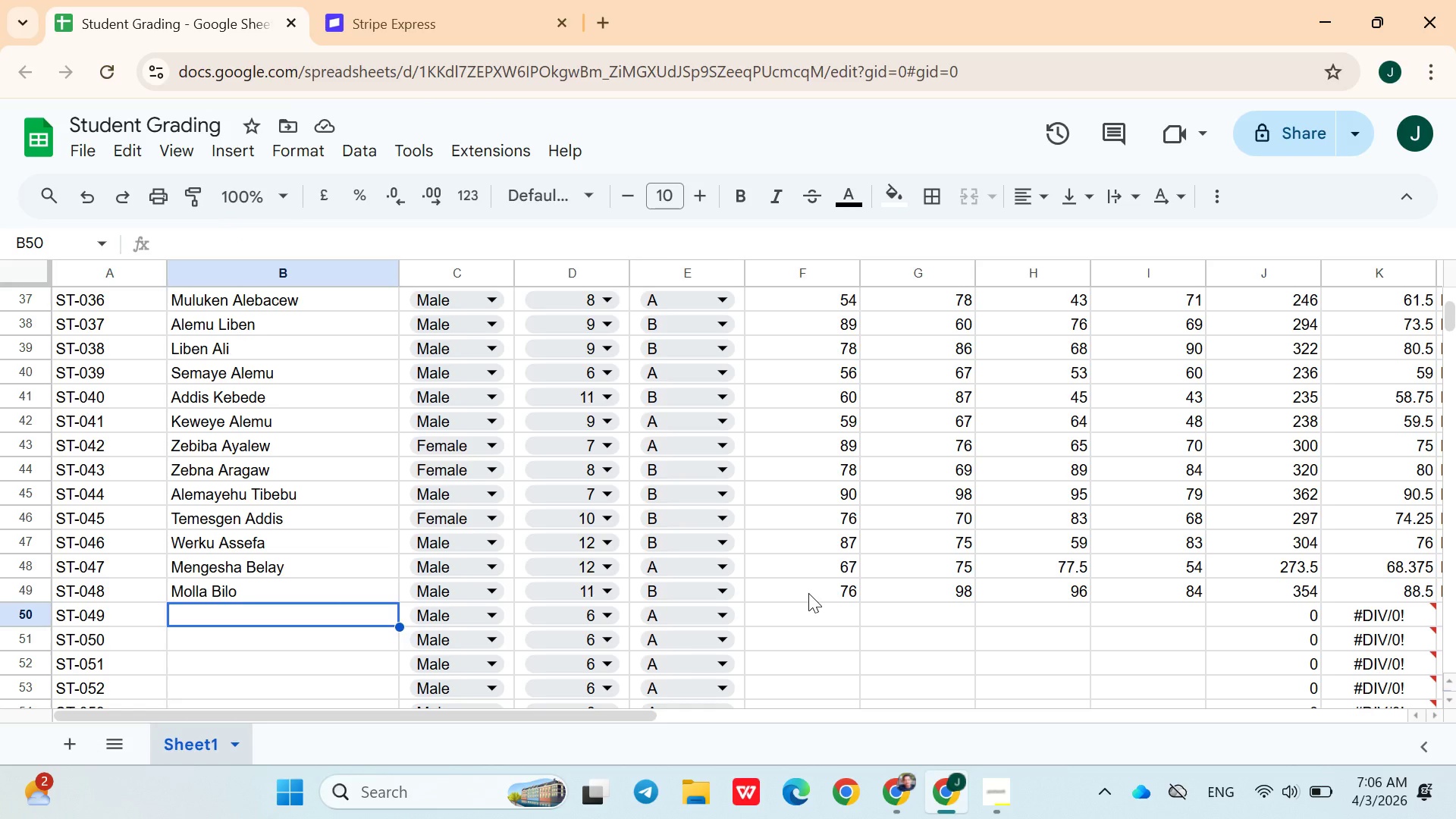 
type(Girmay Addisu)
 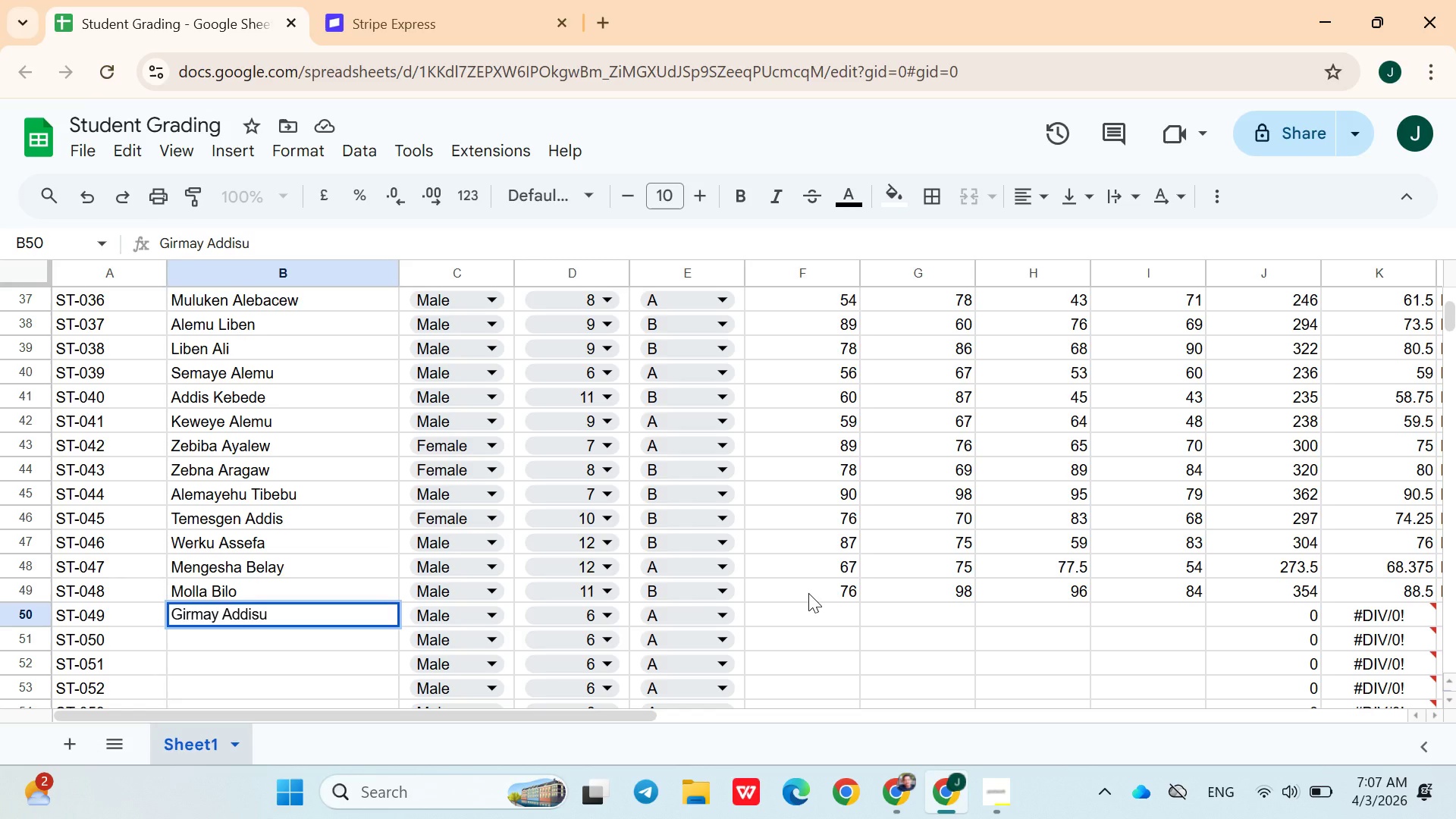 
left_click([584, 607])
 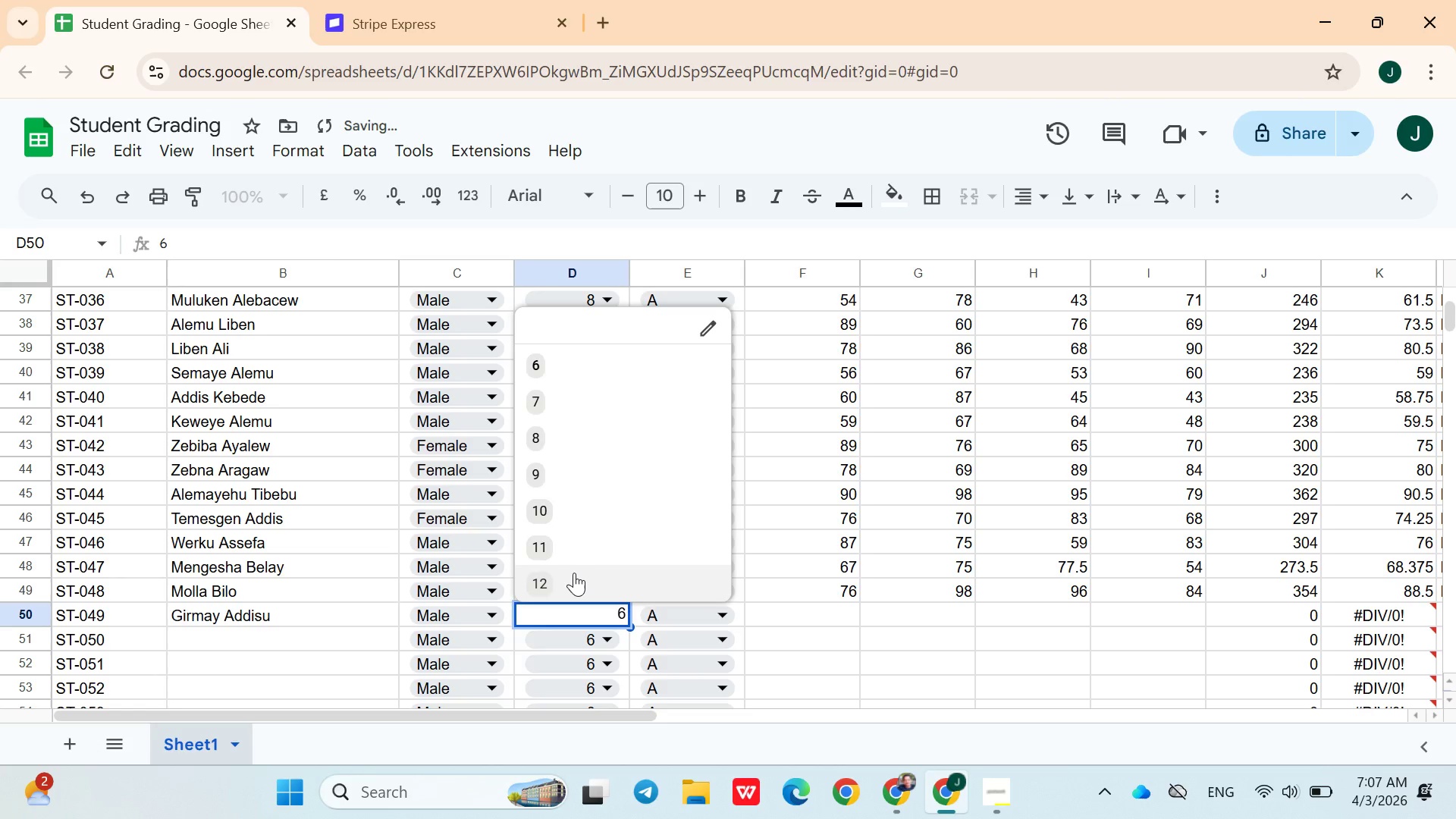 
left_click([574, 573])
 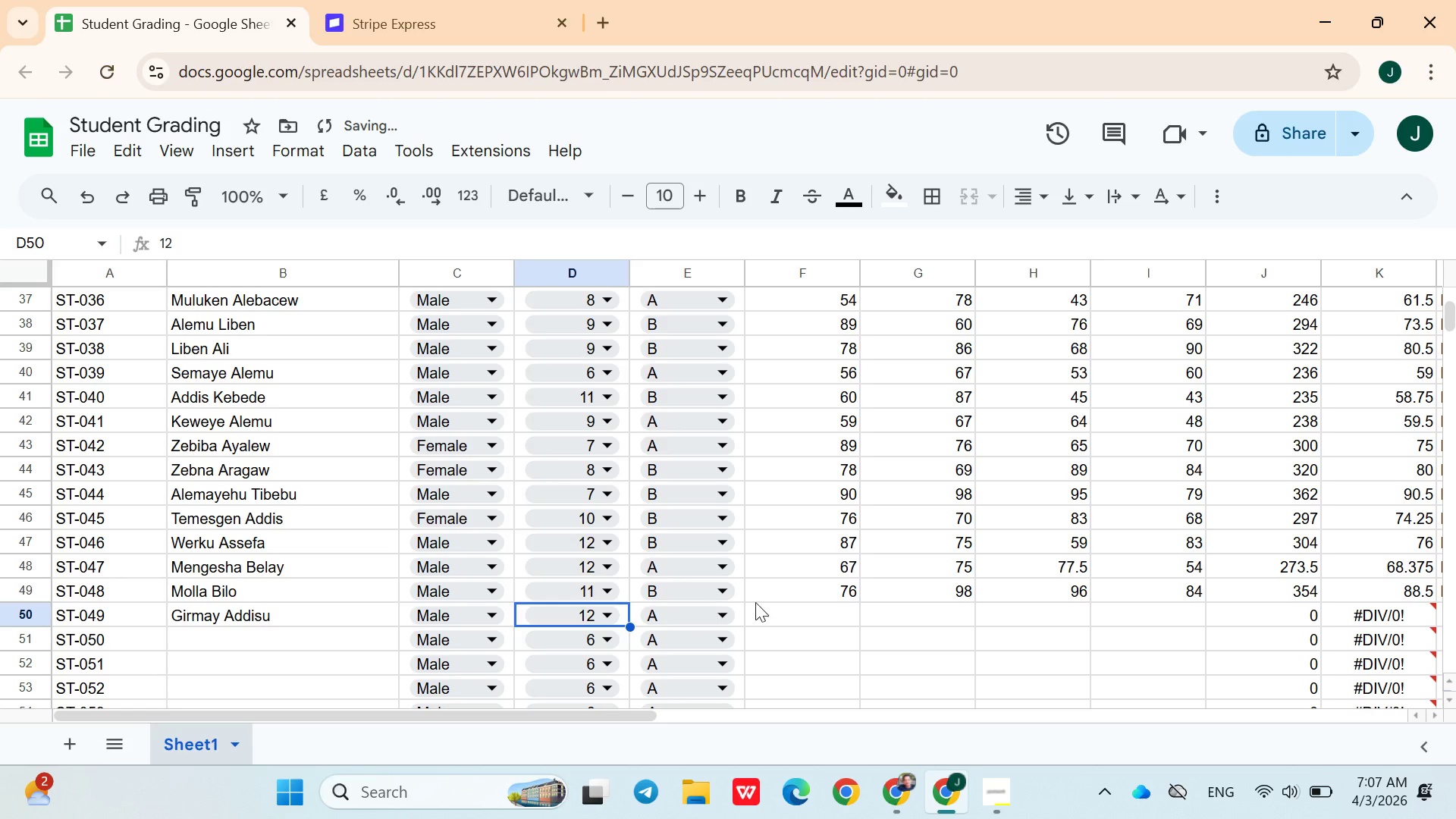 
left_click([775, 607])
 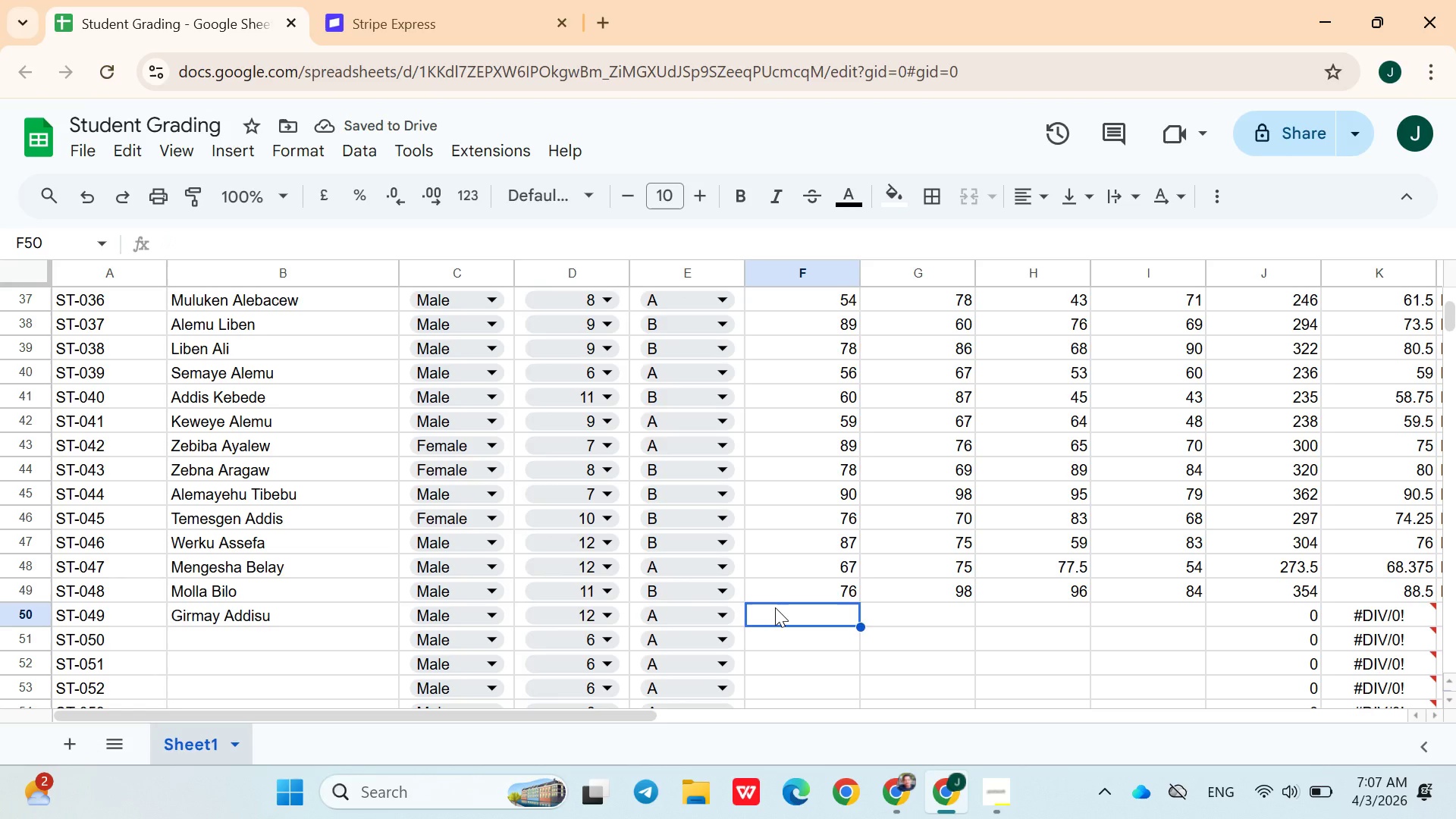 
type(90)
 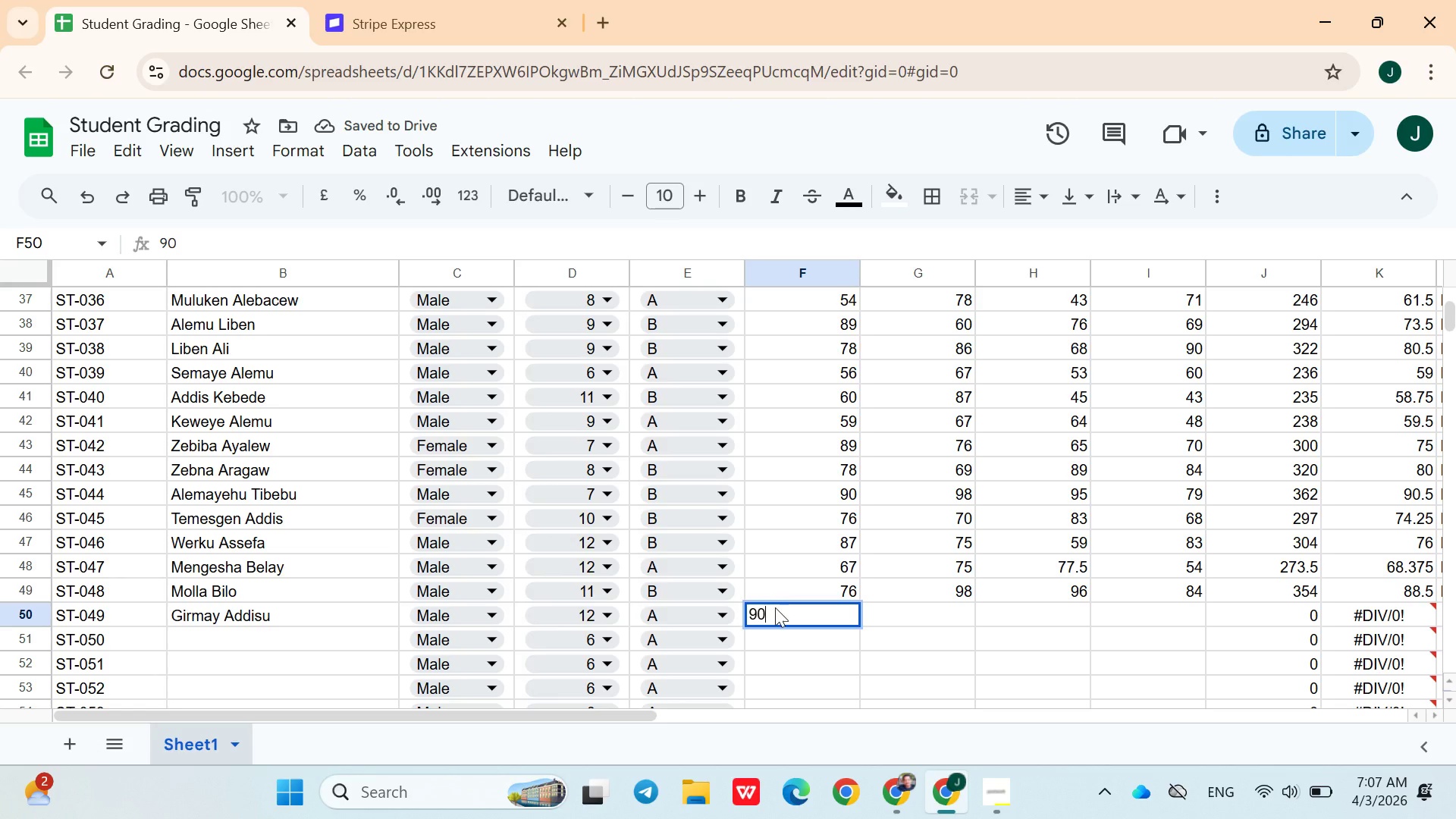 
key(ArrowRight)
 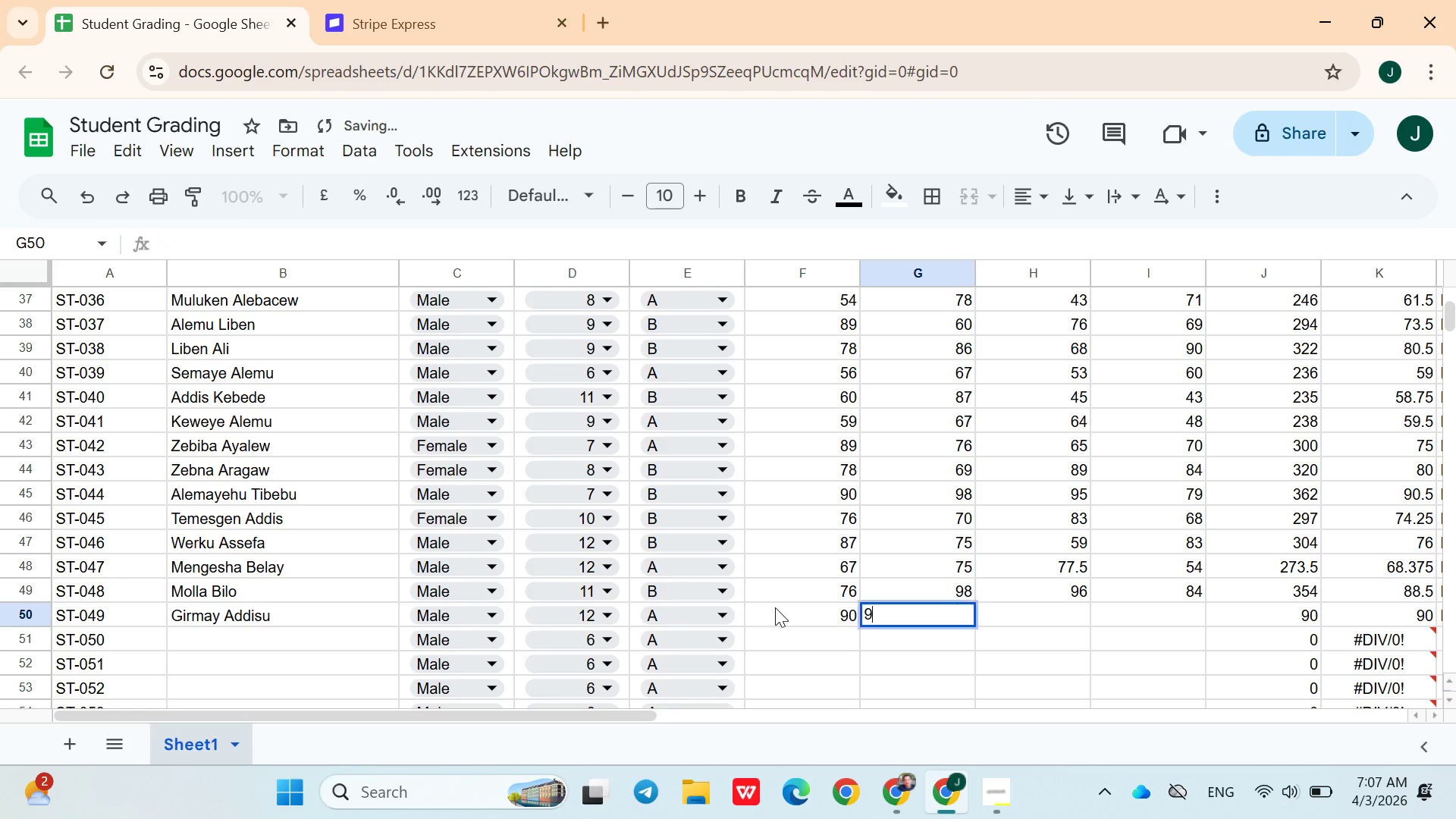 
type(98)
 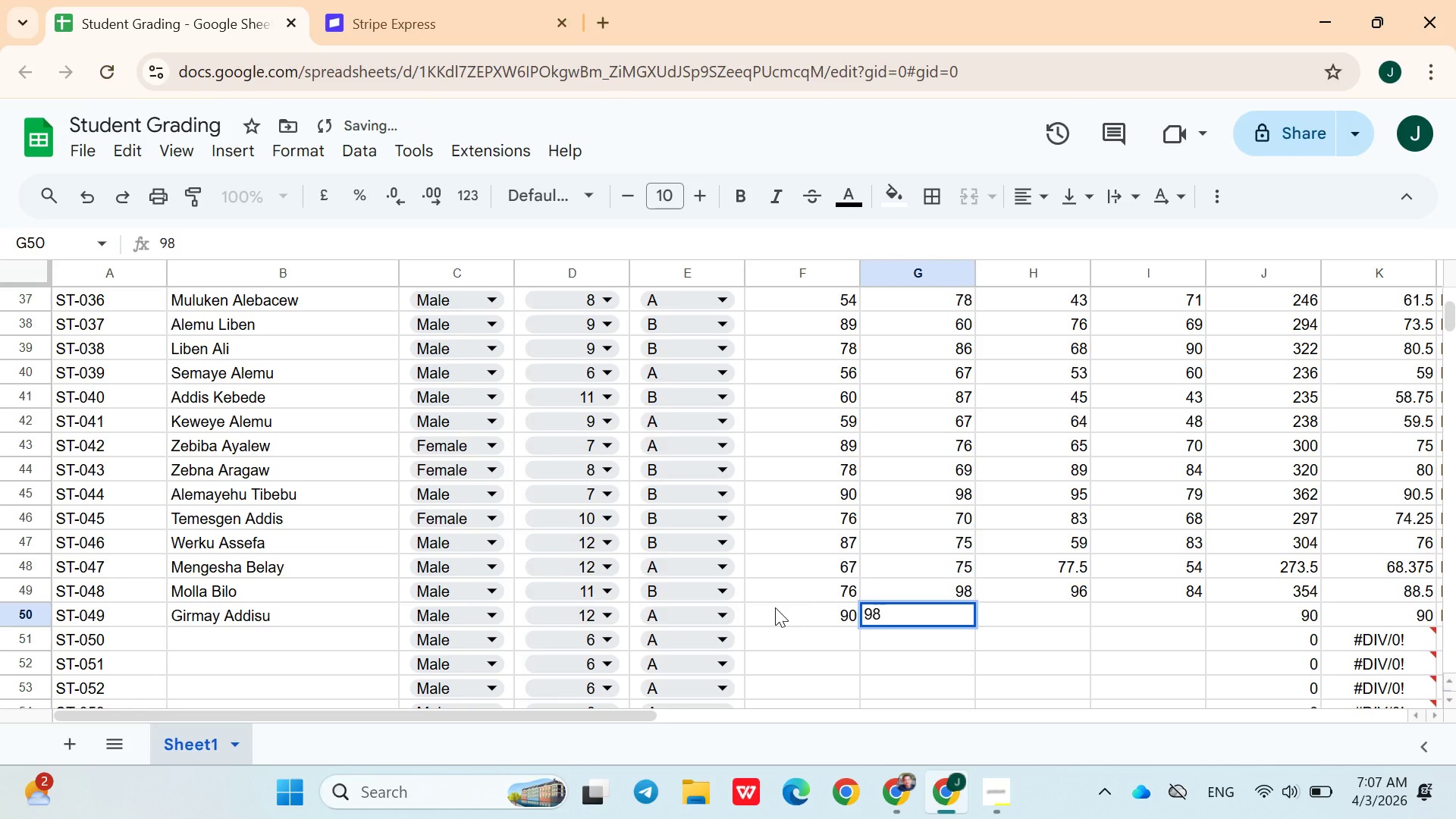 
key(ArrowRight)
 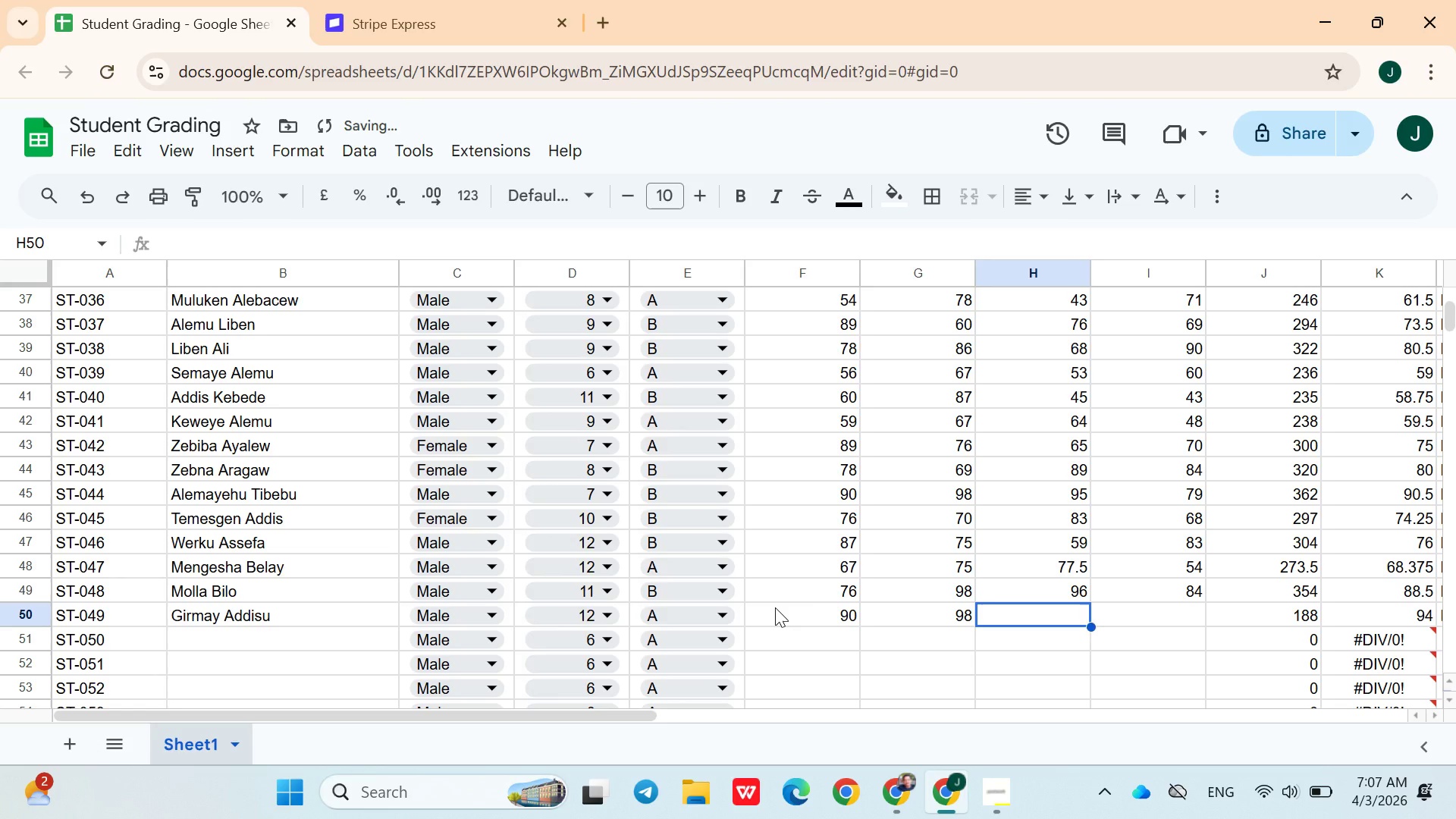 
type(76)
 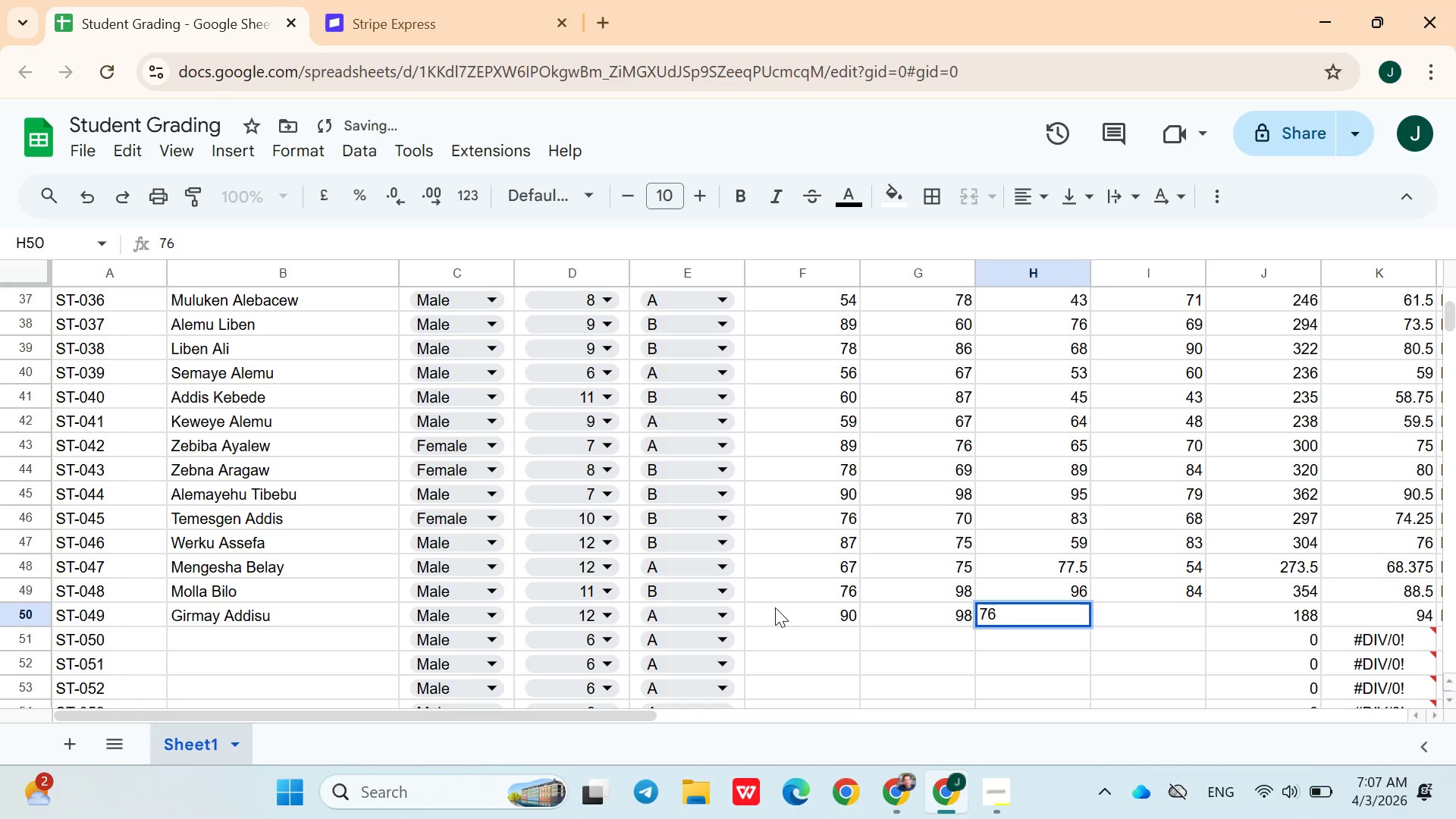 
key(ArrowRight)
 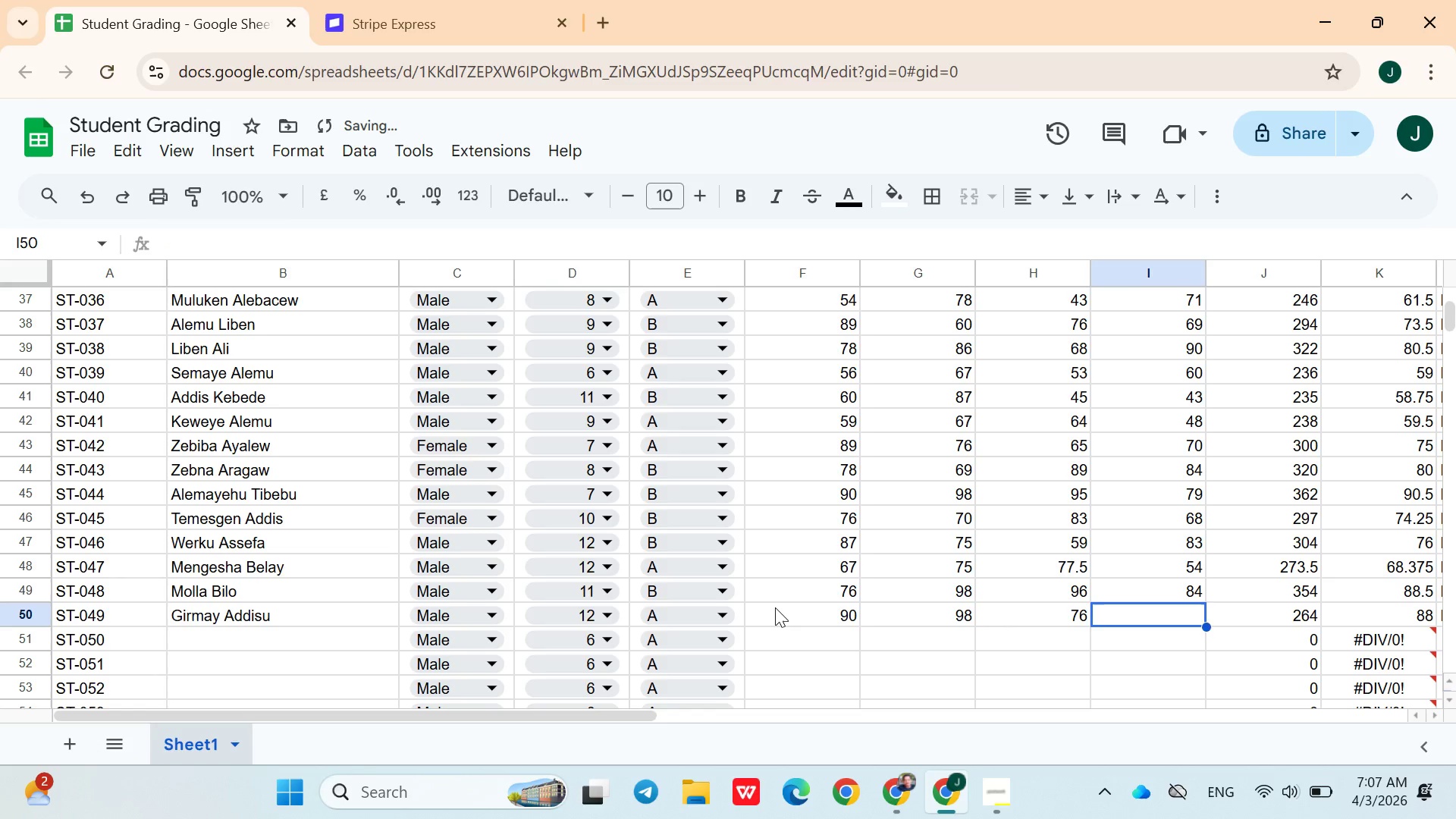 
type(43)
 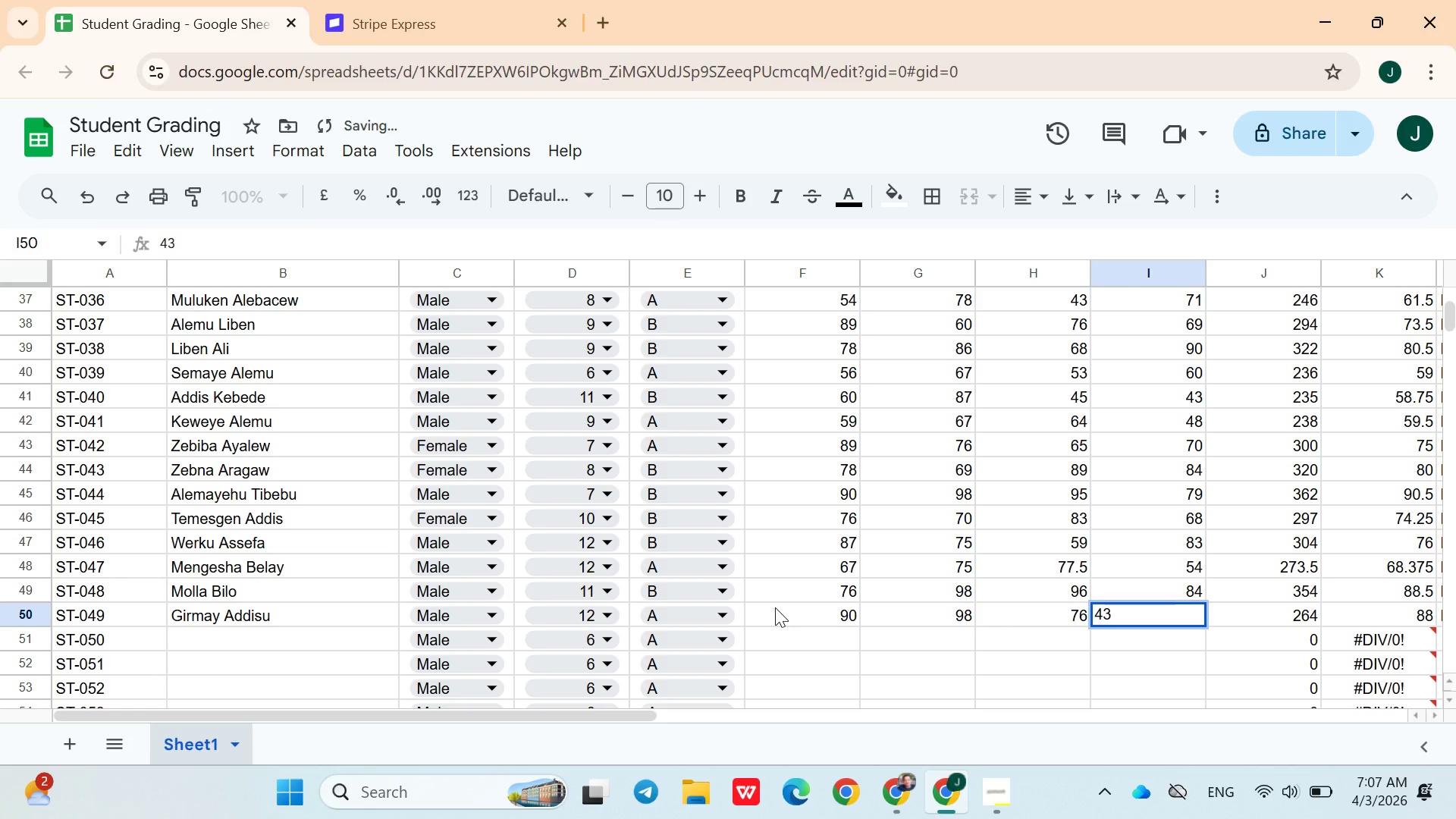 
key(ArrowRight)
 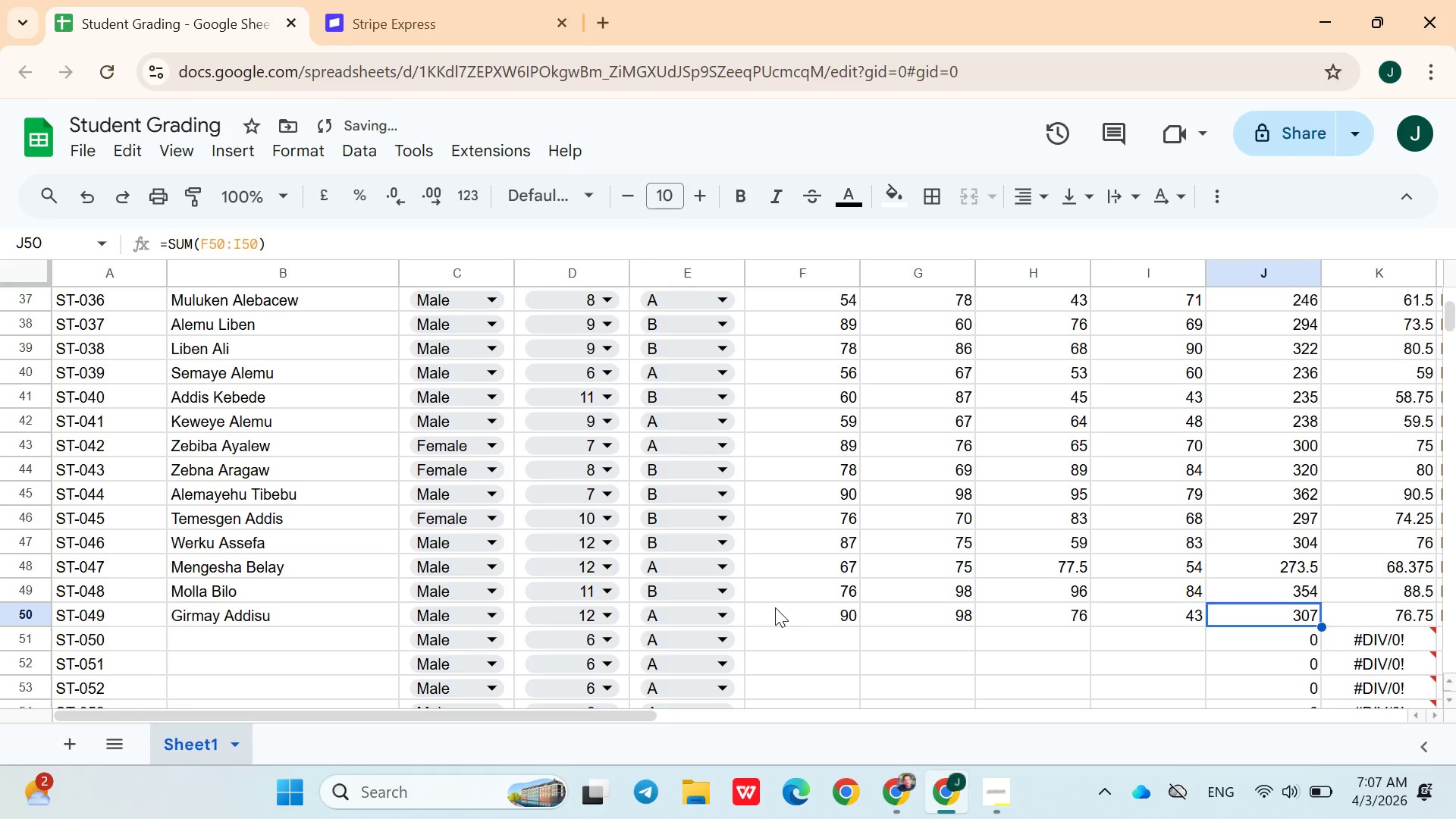 
key(ArrowDown)
 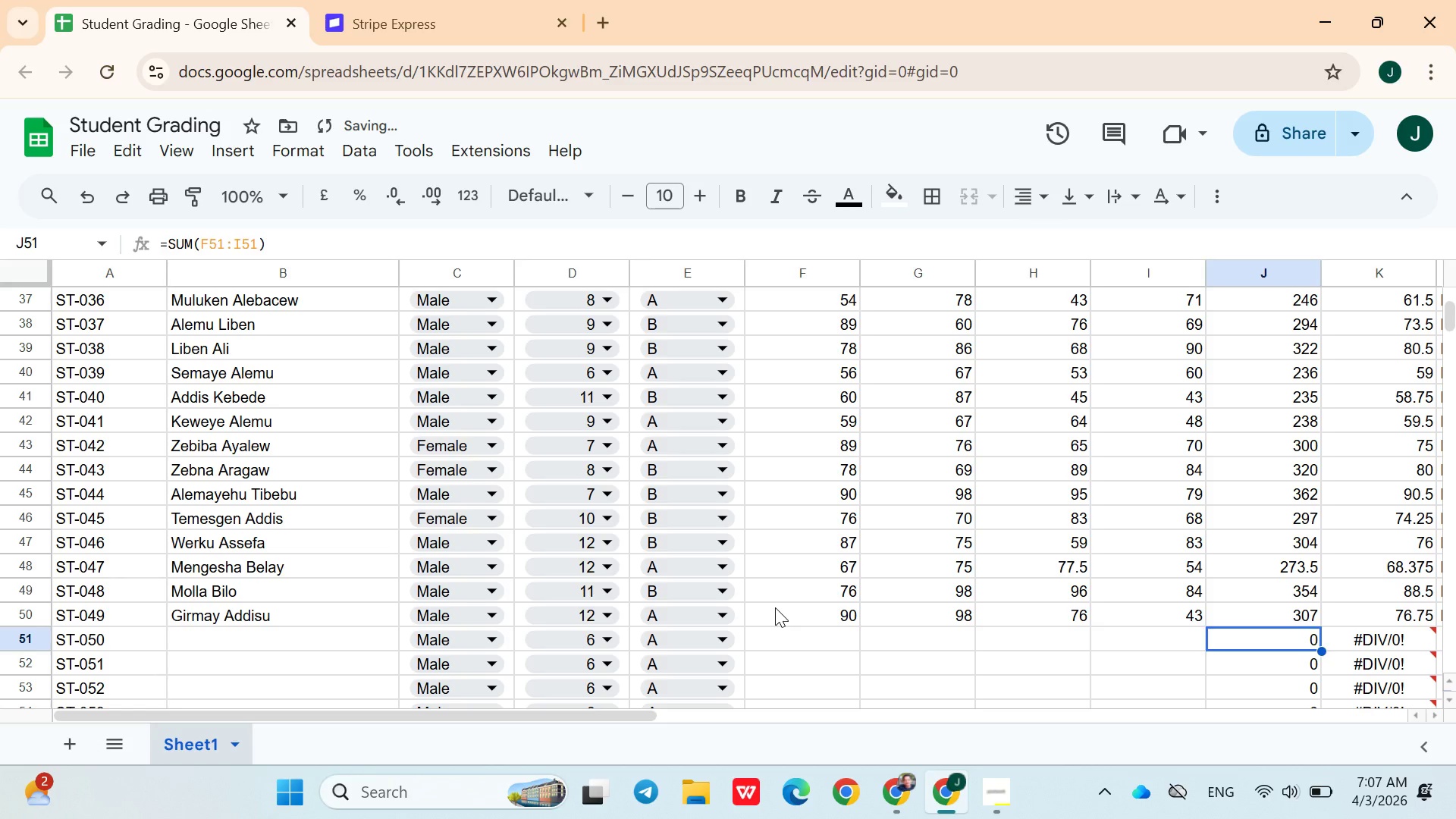 
hold_key(key=ArrowLeft, duration=1.02)
 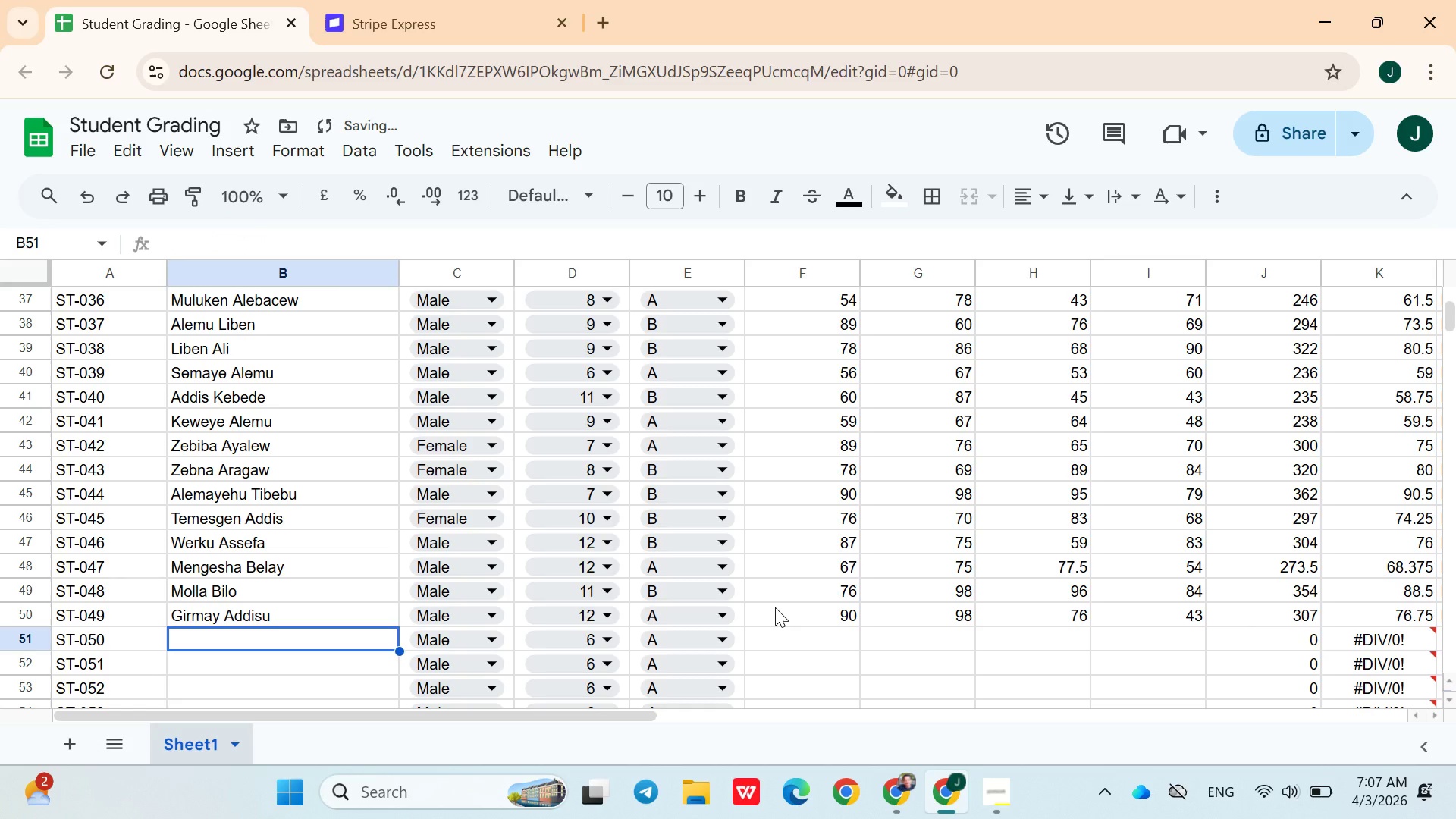 
key(ArrowRight)
 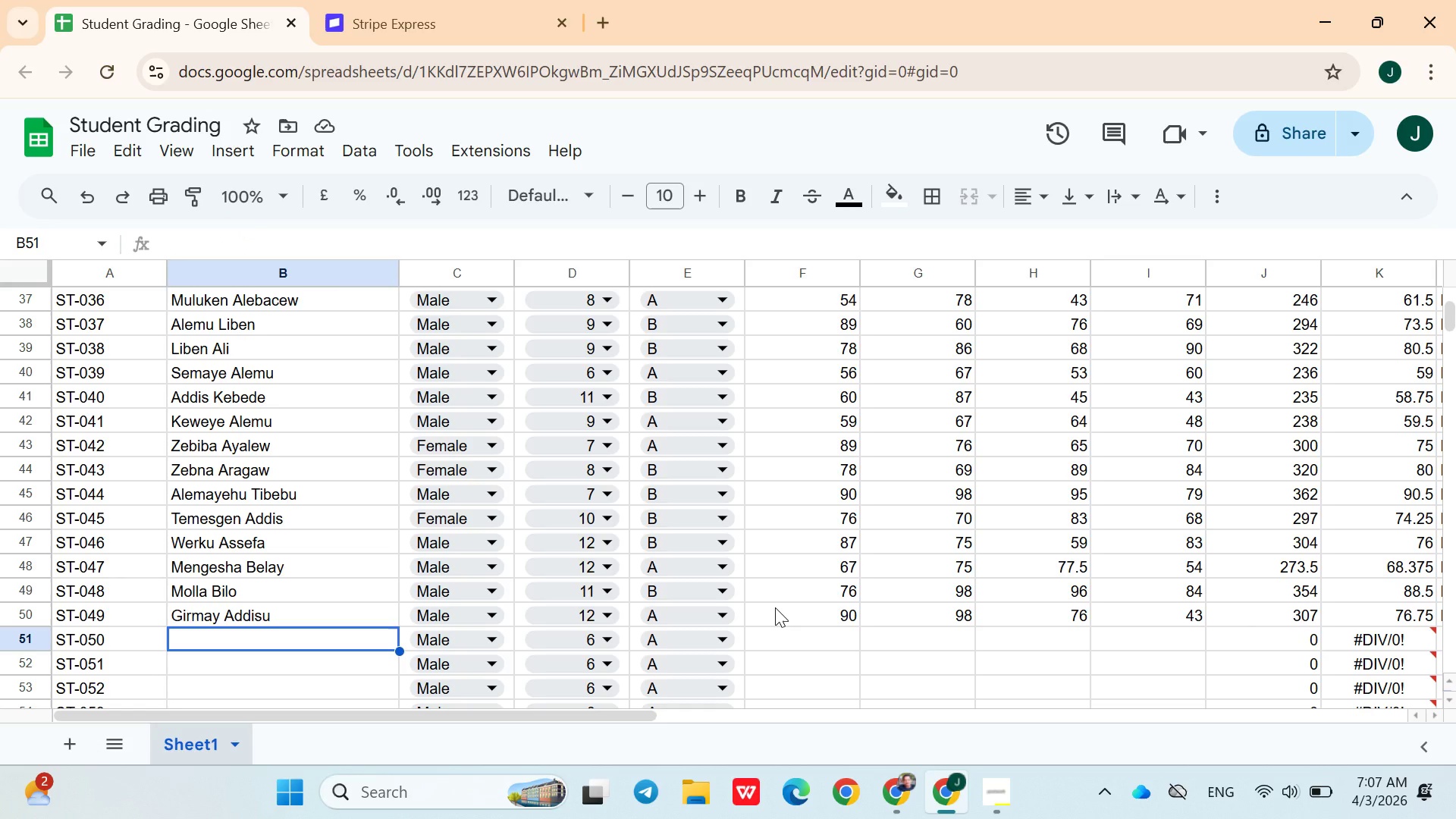 
wait(12.02)
 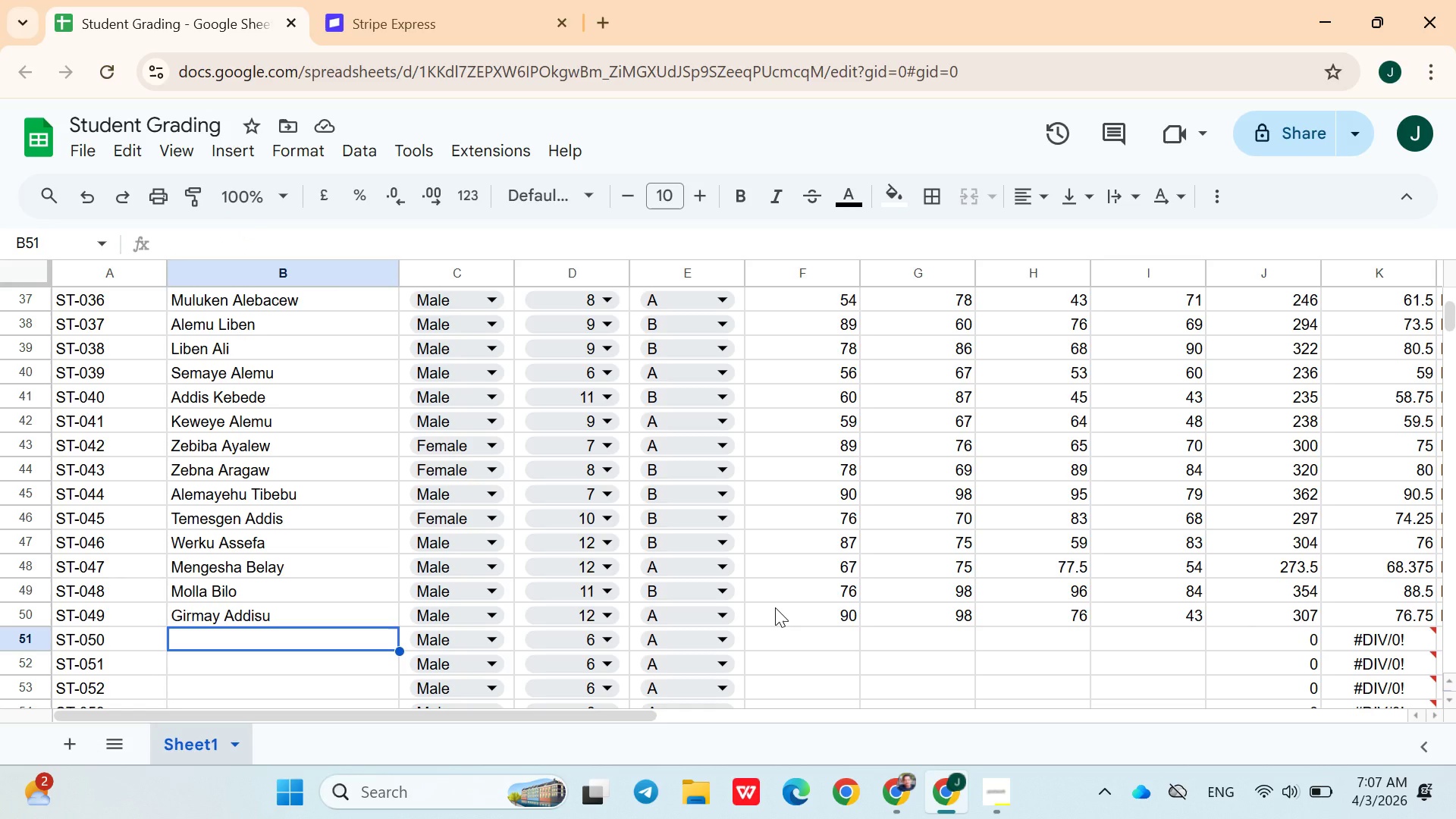 
left_click([27, 297])
 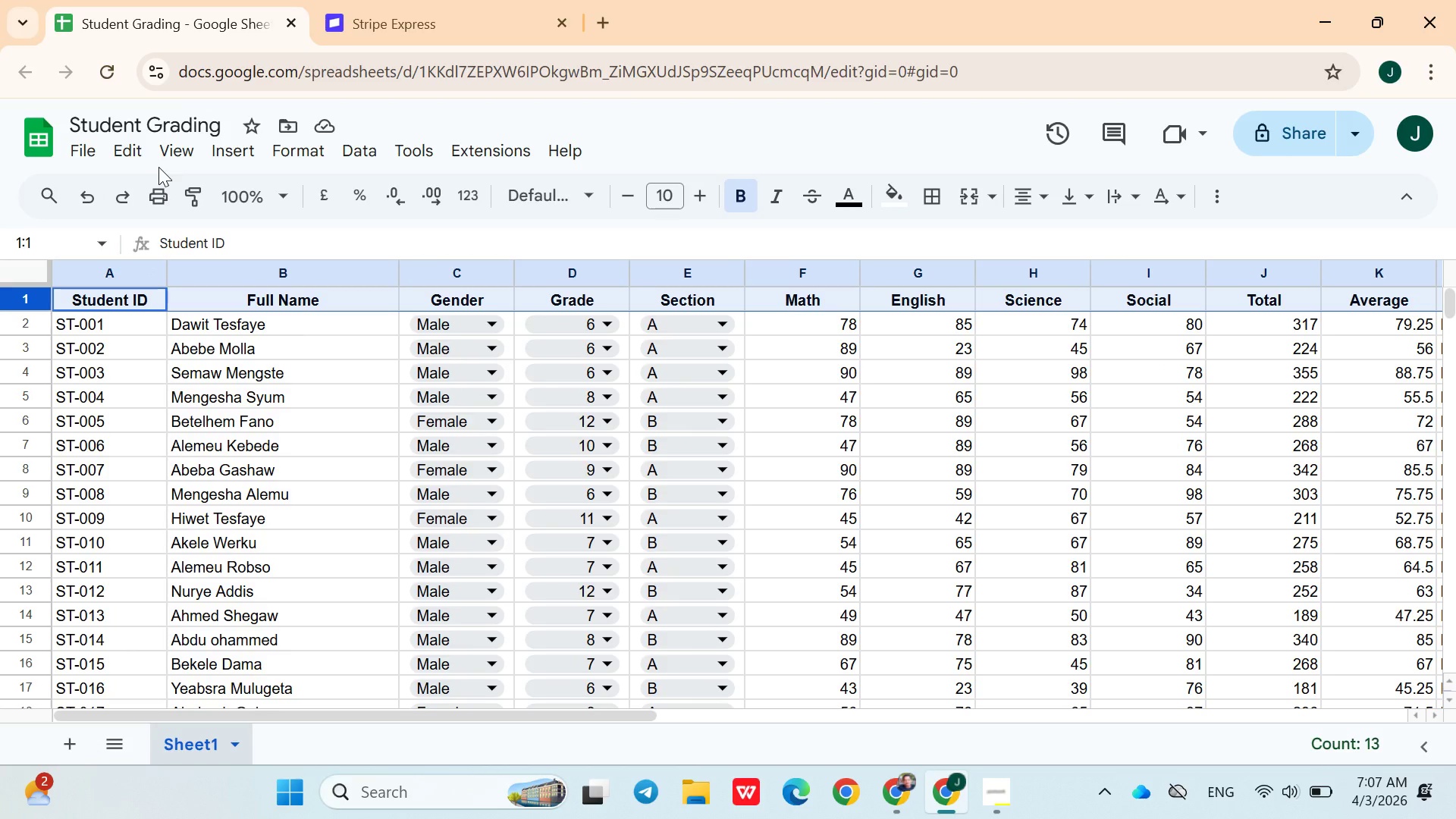 
left_click([168, 161])
 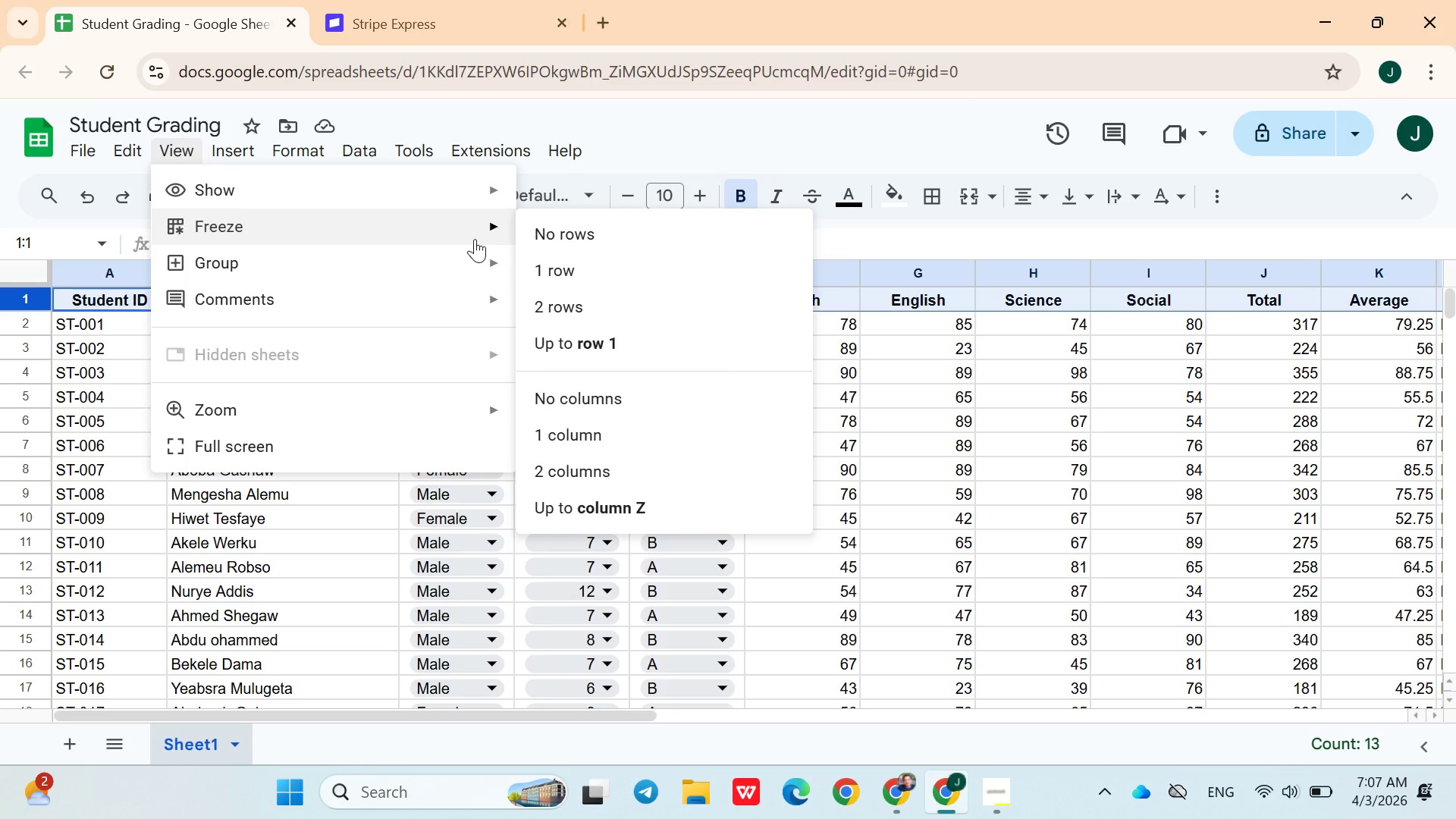 
left_click([555, 265])
 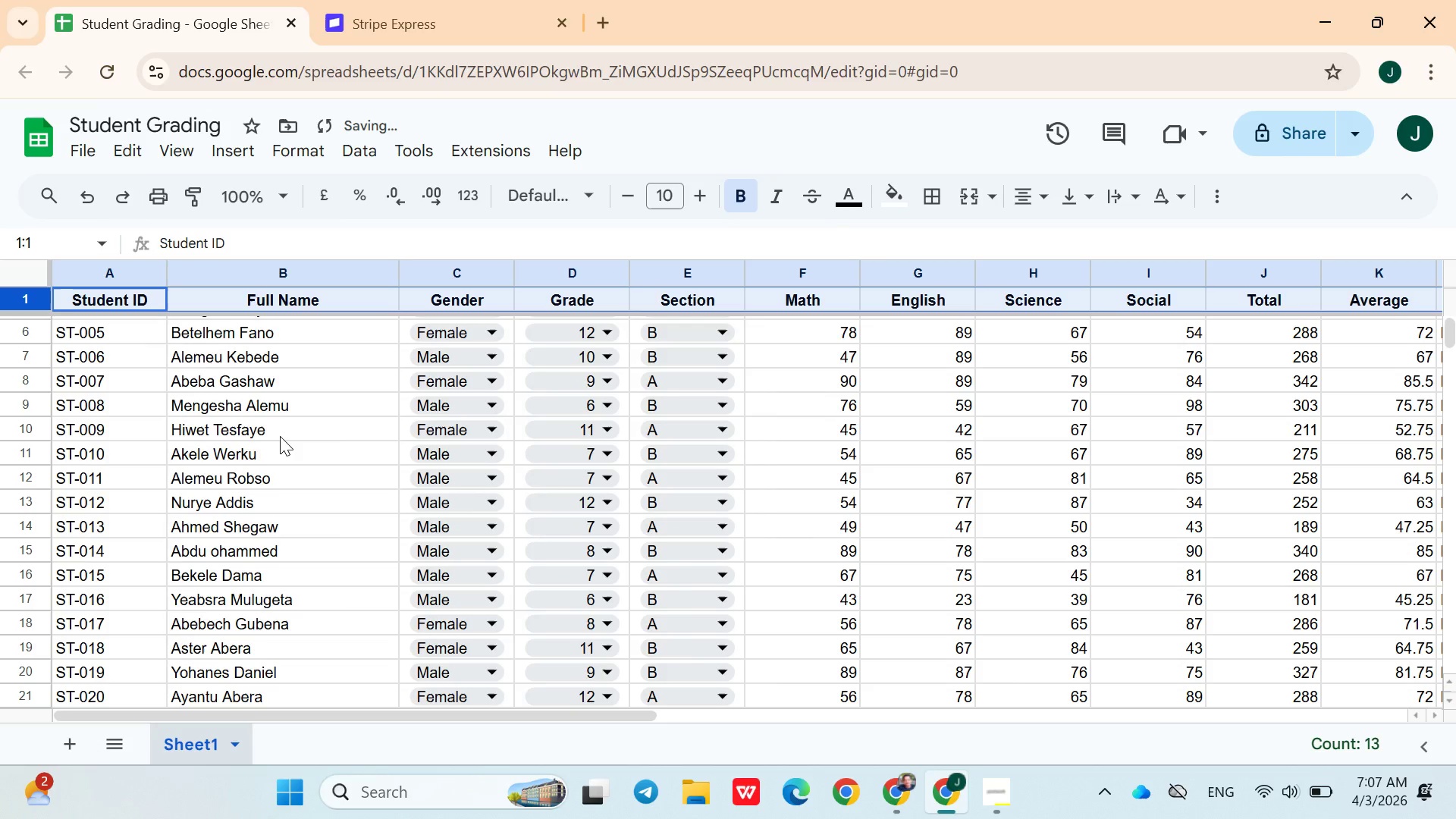 
left_click([280, 436])
 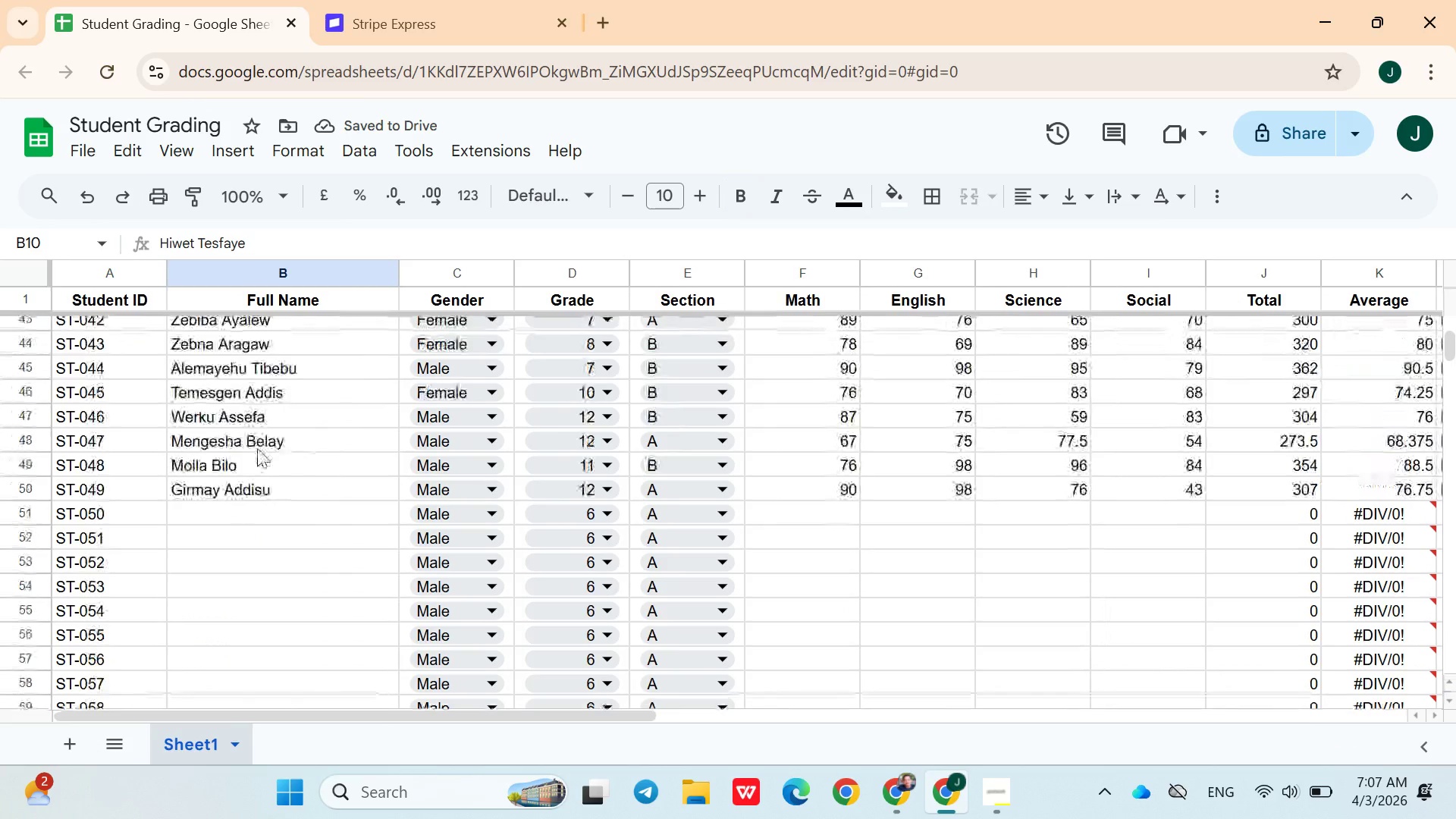 
left_click([191, 513])
 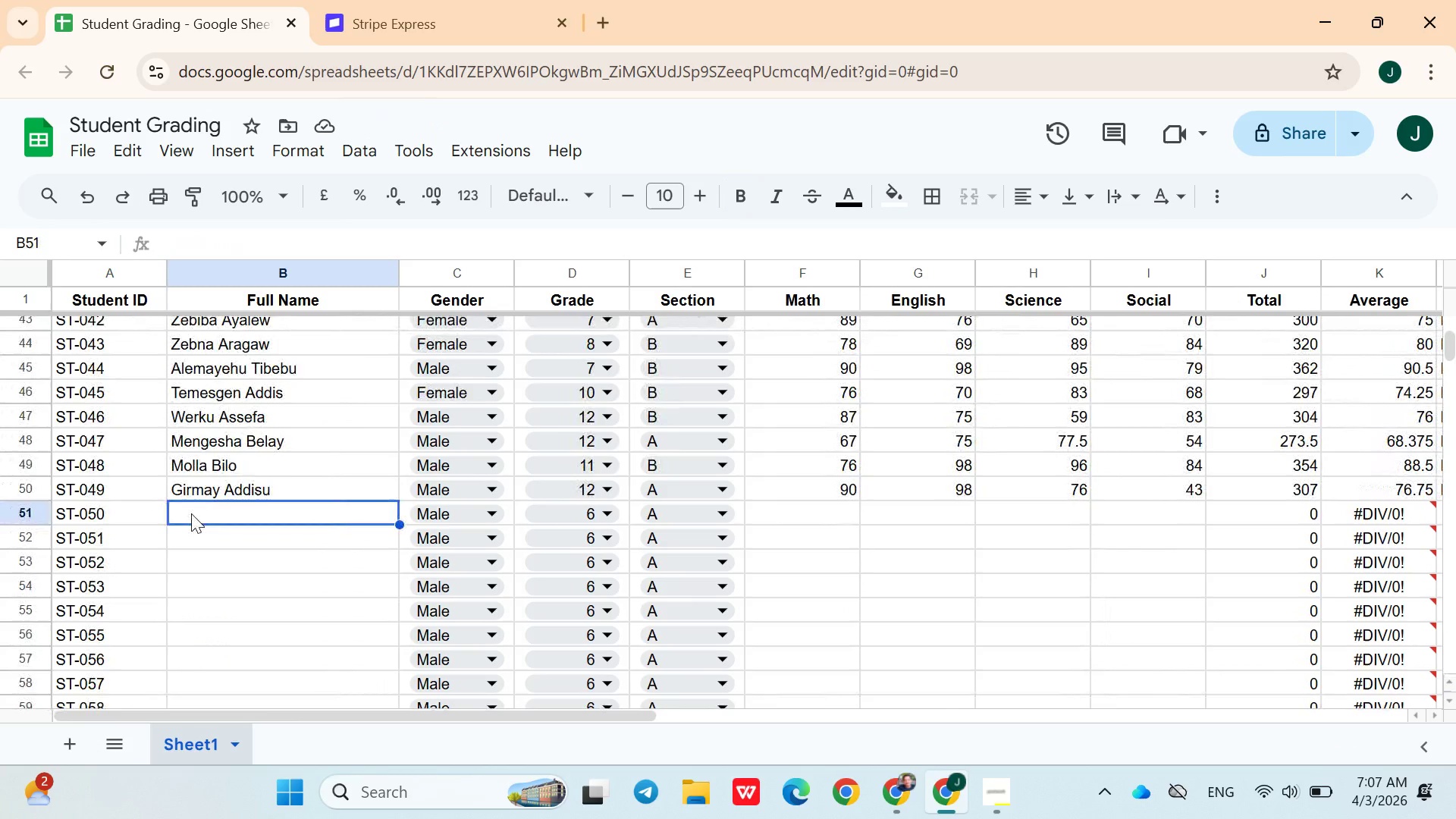 
hold_key(key=ShiftRight, duration=1.52)
 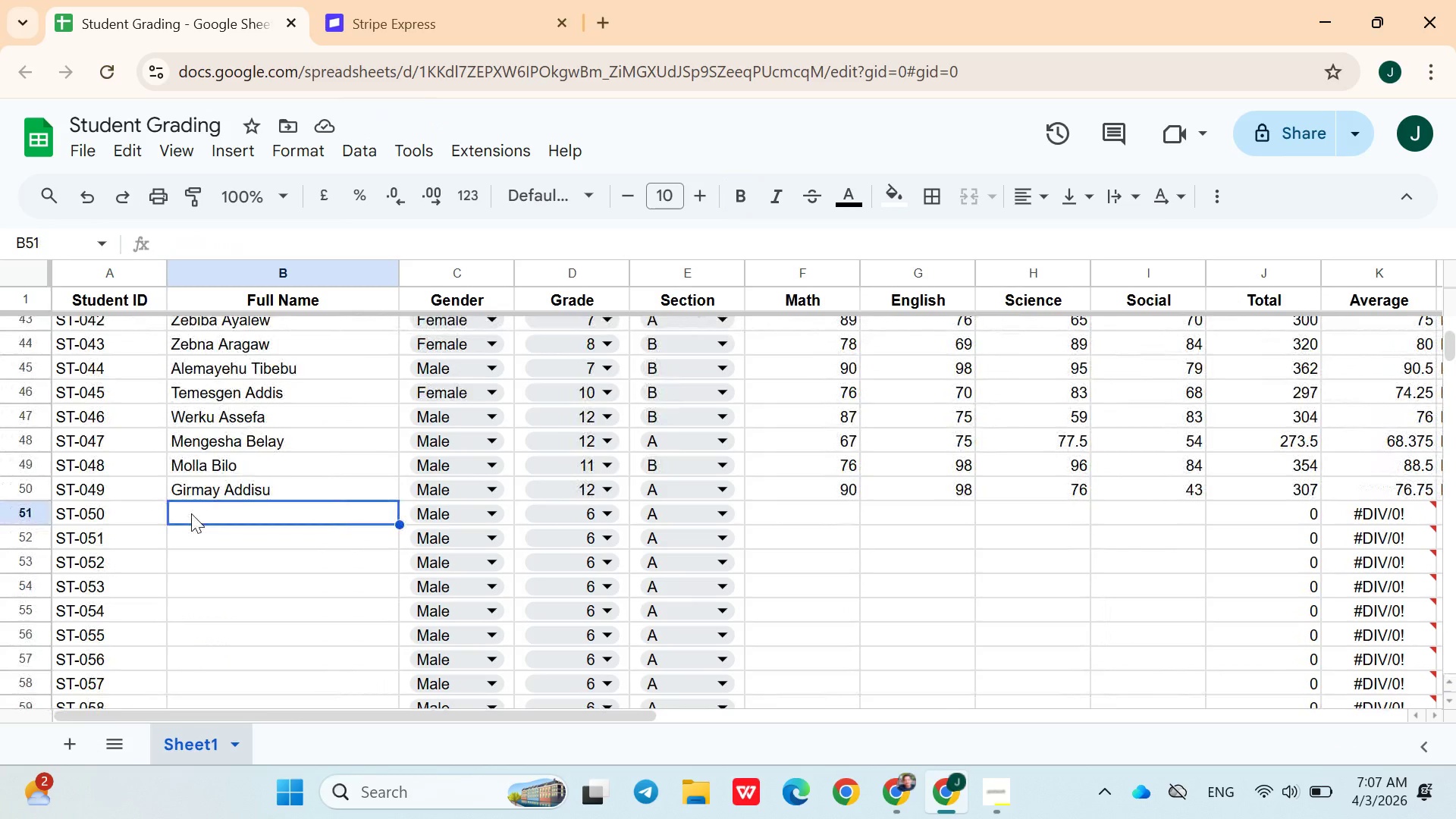 
hold_key(key=ShiftRight, duration=1.5)
 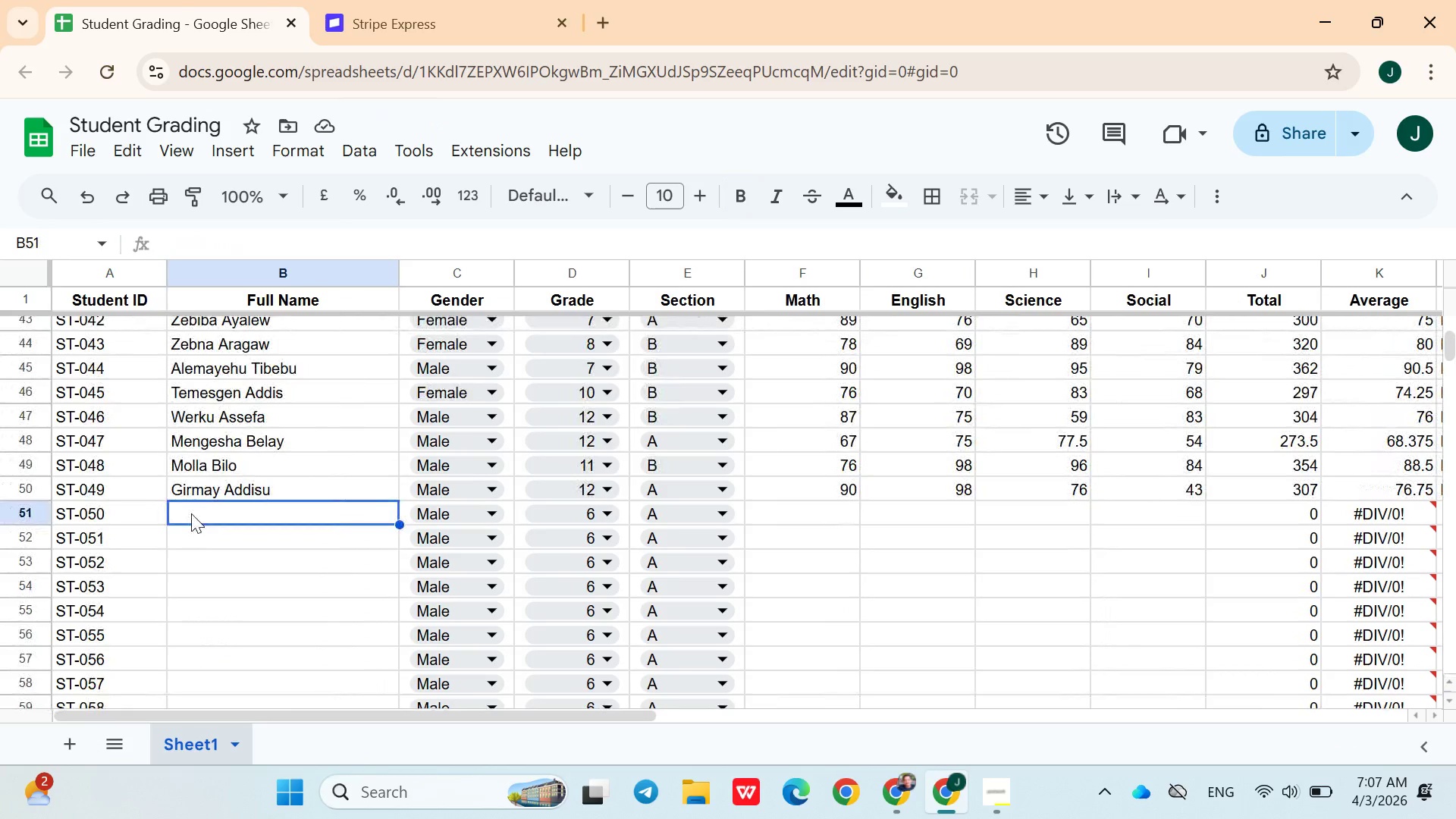 
type(Merewa Asmamaw)
 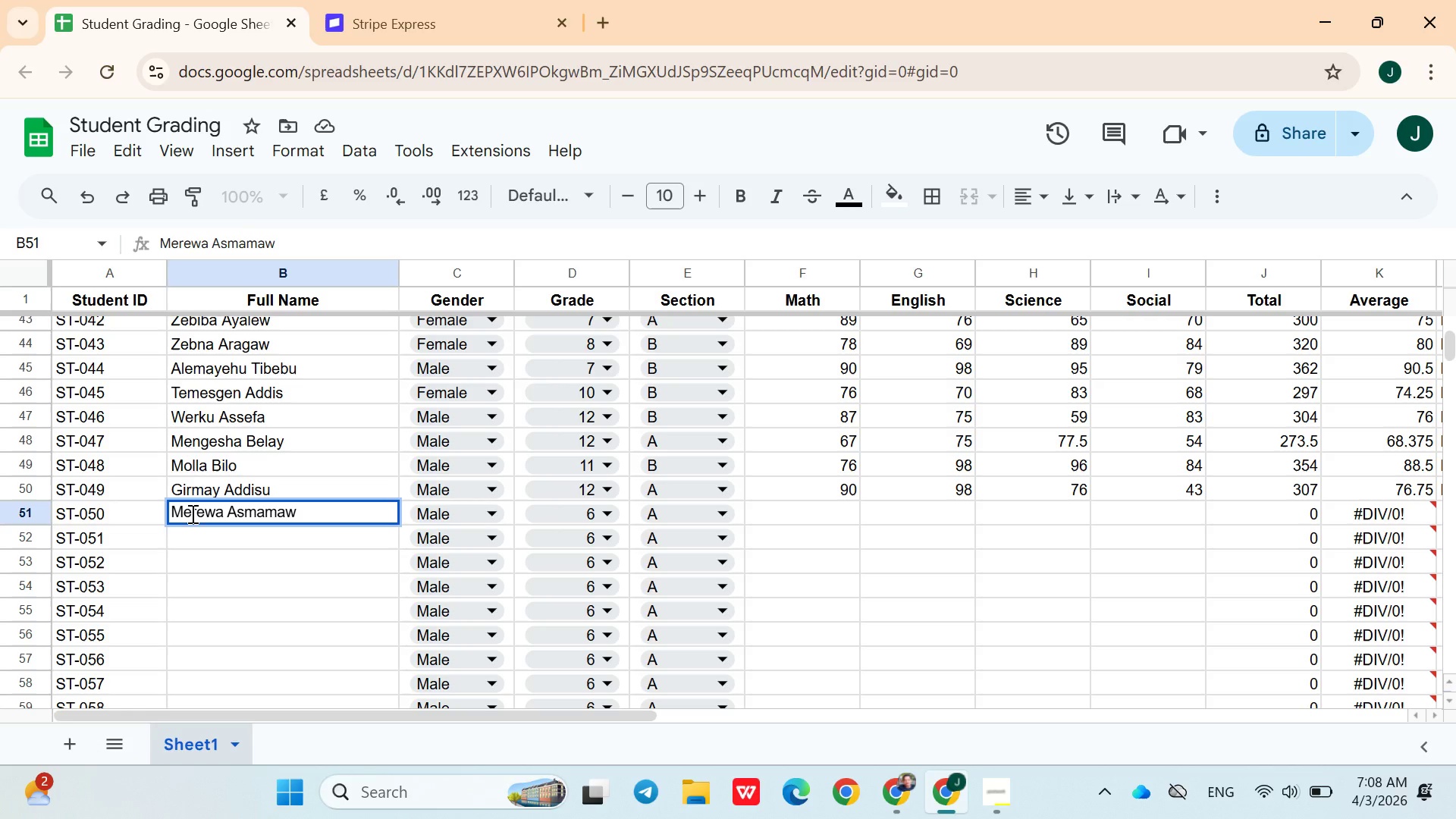 
left_click([438, 517])
 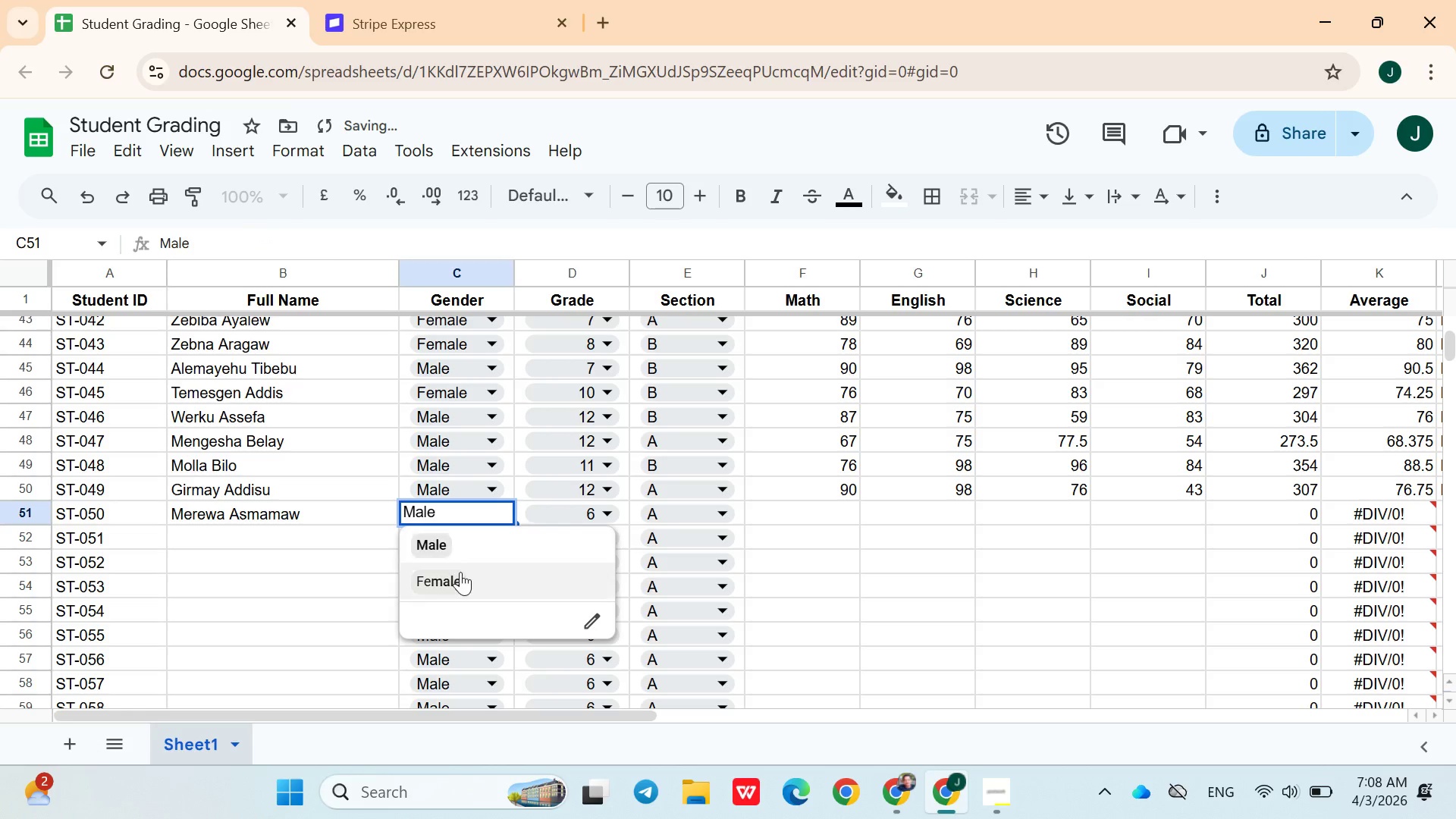 
left_click([460, 572])
 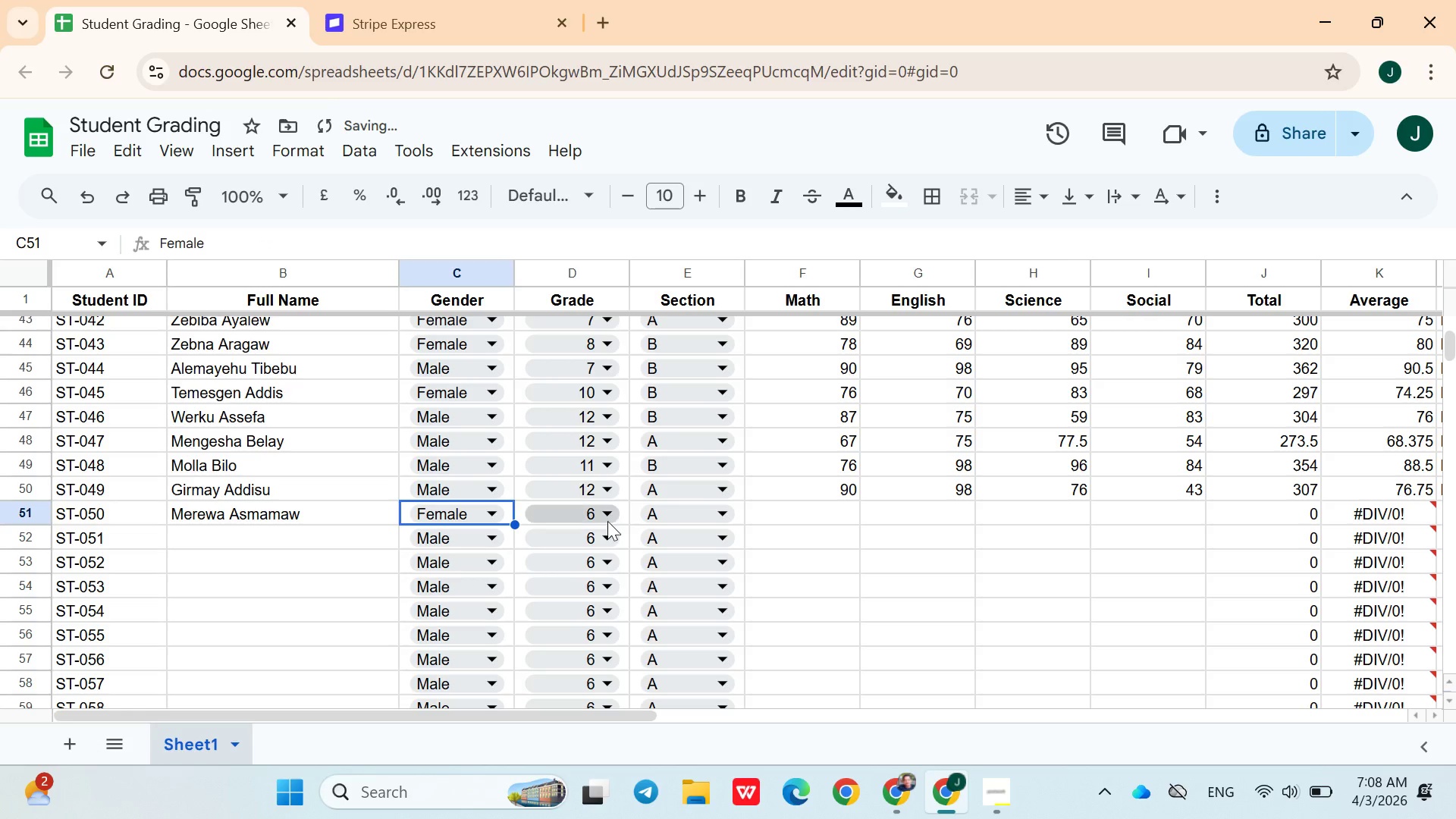 
left_click([606, 521])
 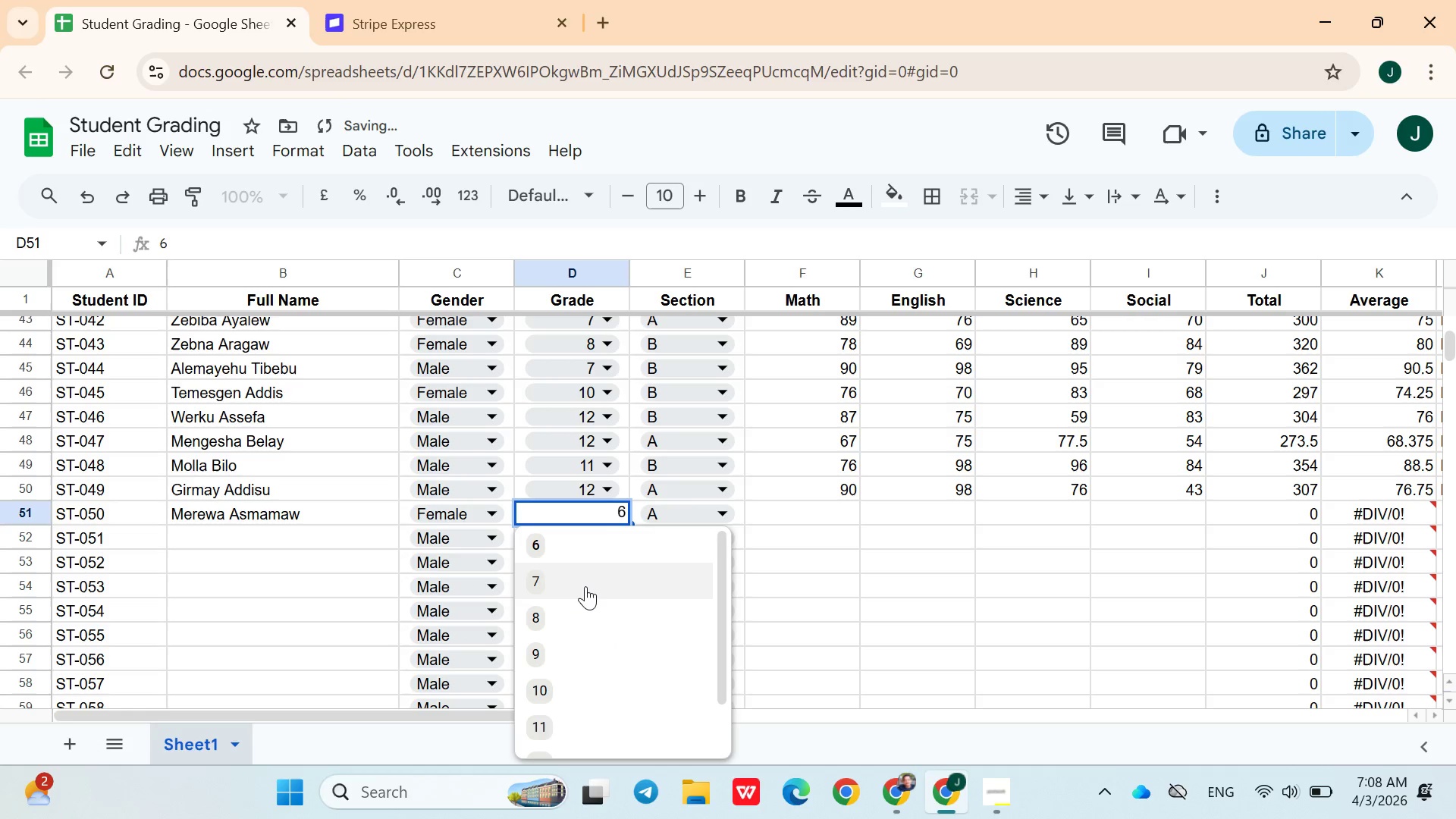 
left_click([585, 586])
 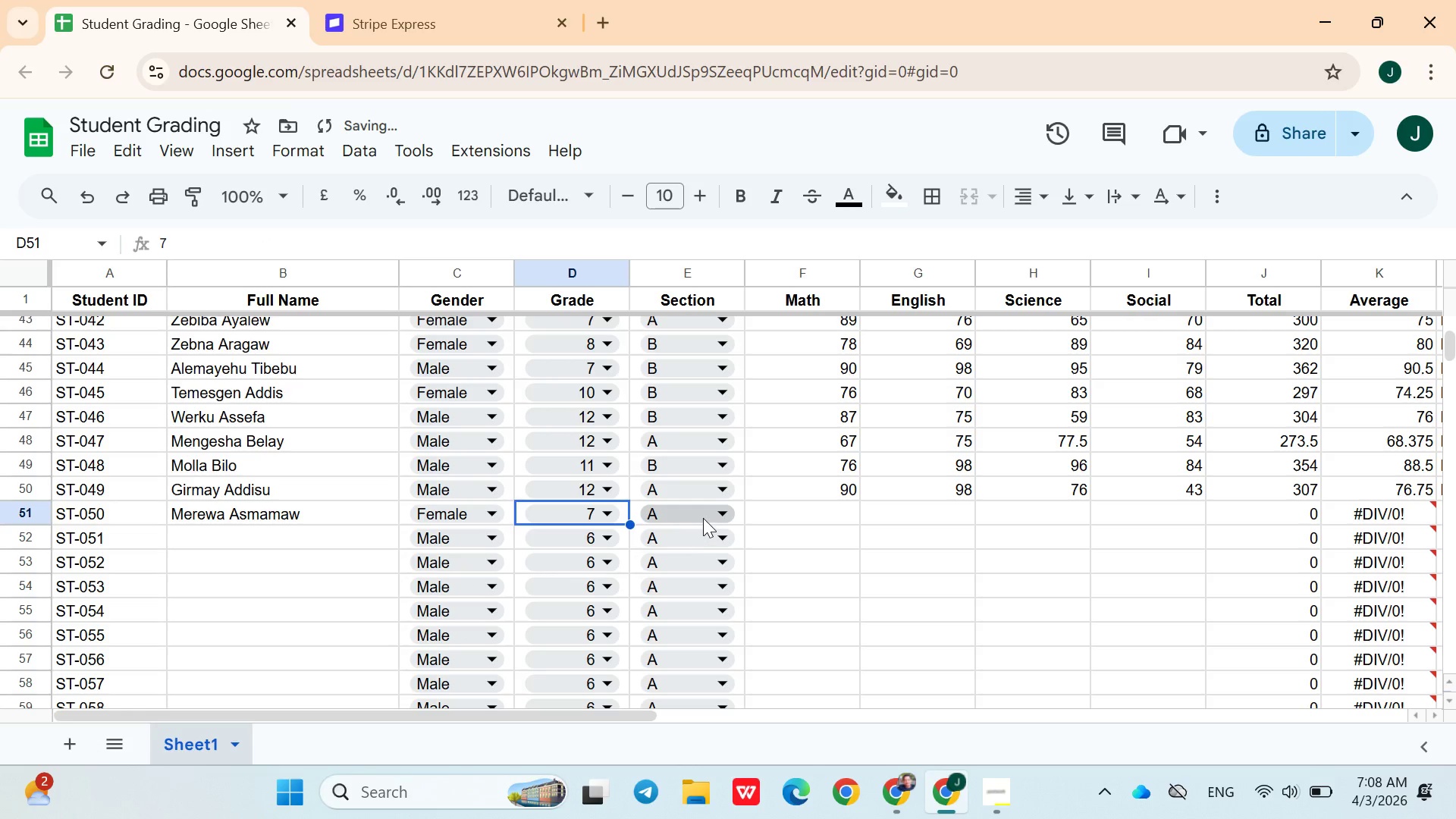 
left_click([703, 517])
 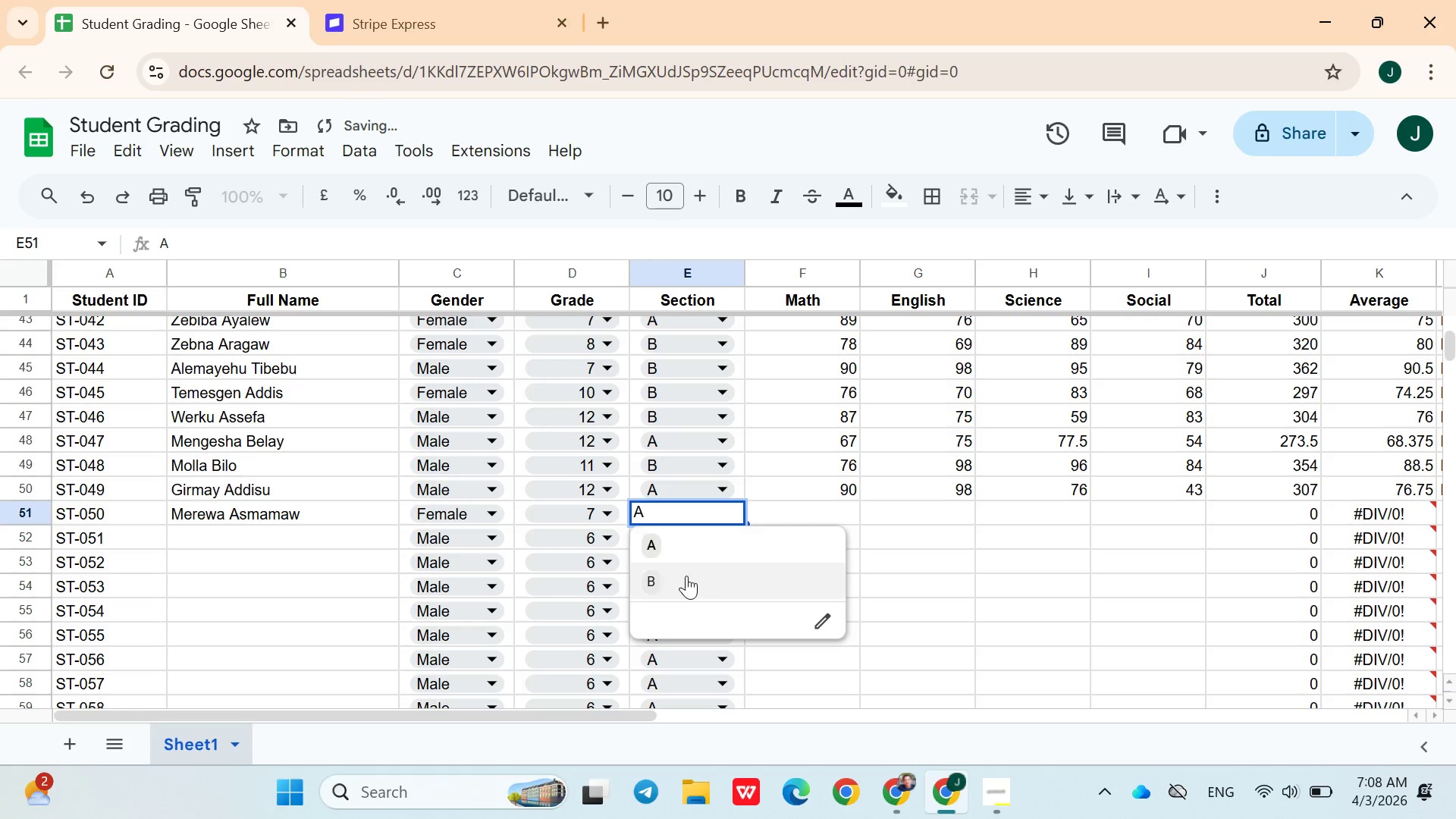 
left_click([686, 578])
 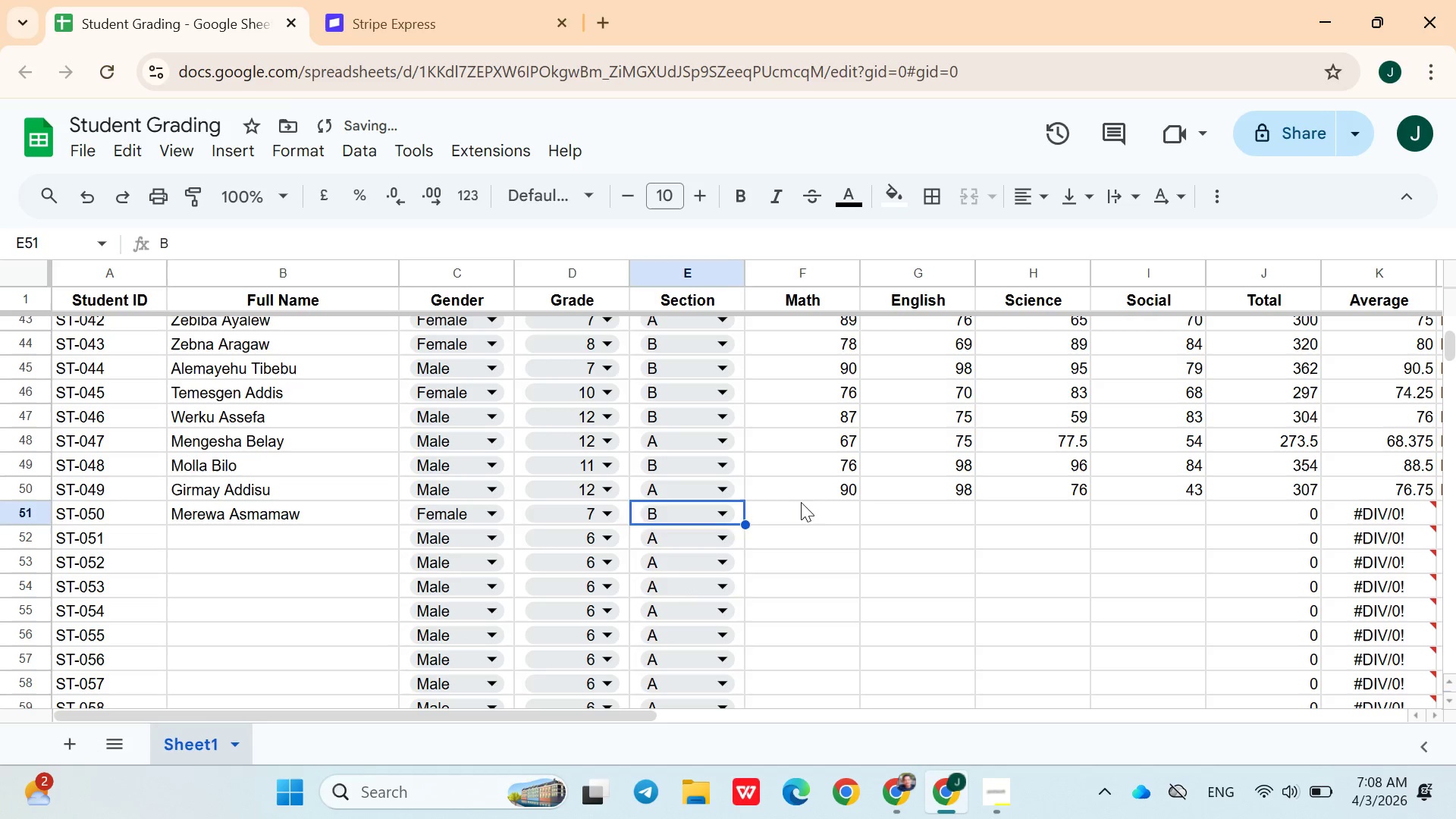 
left_click([801, 501])
 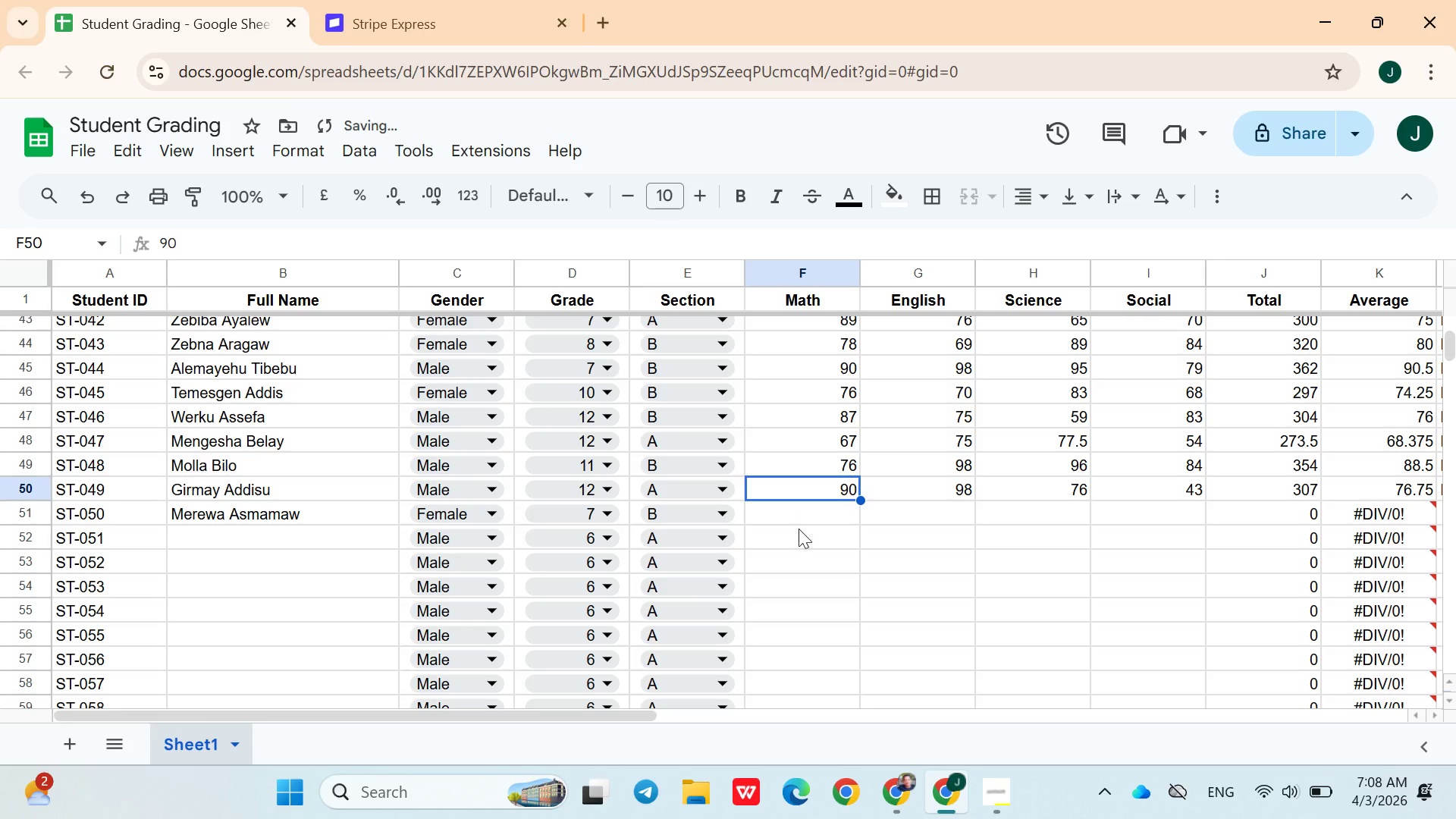 
left_click([799, 530])
 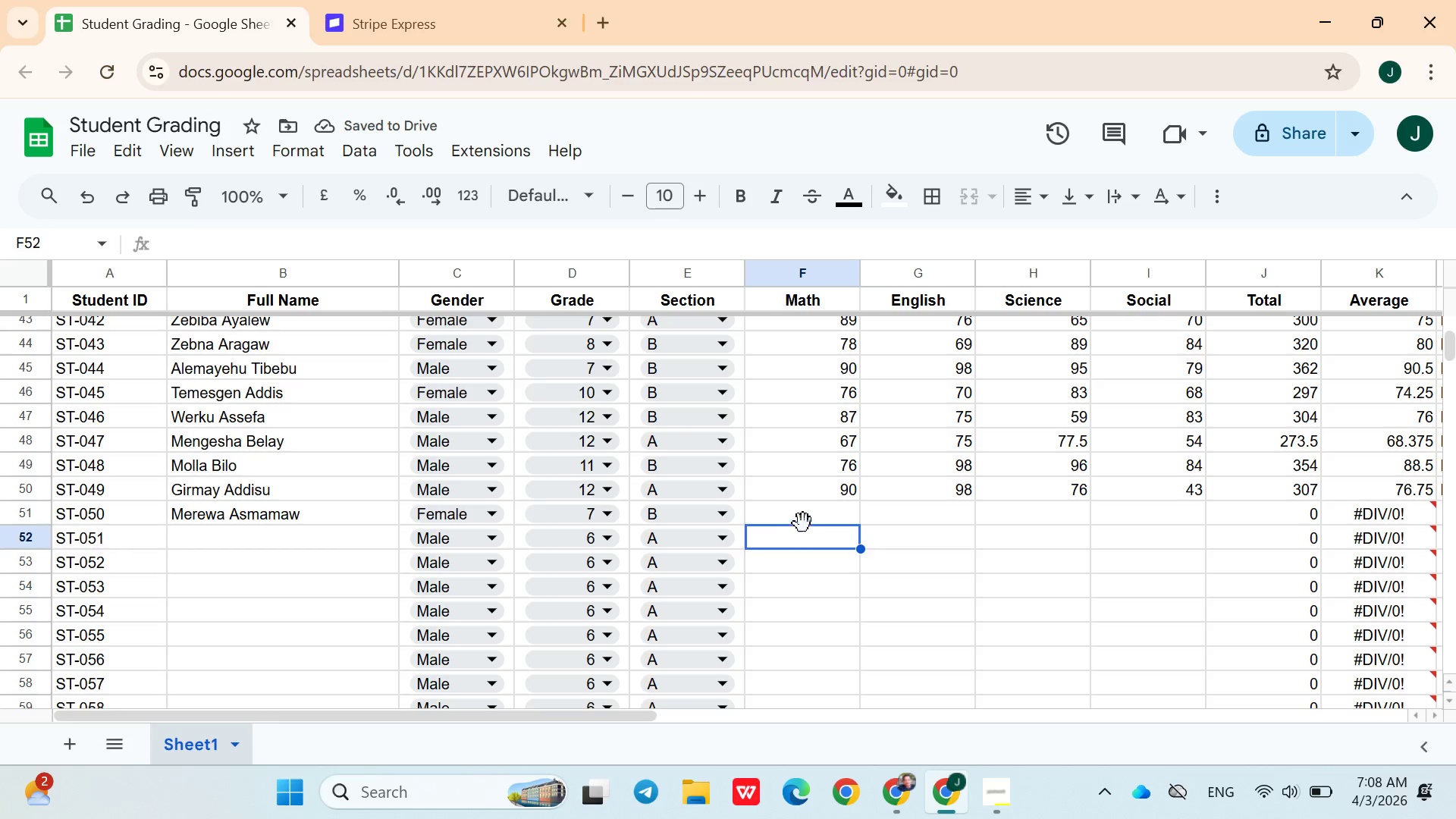 
left_click([806, 521])
 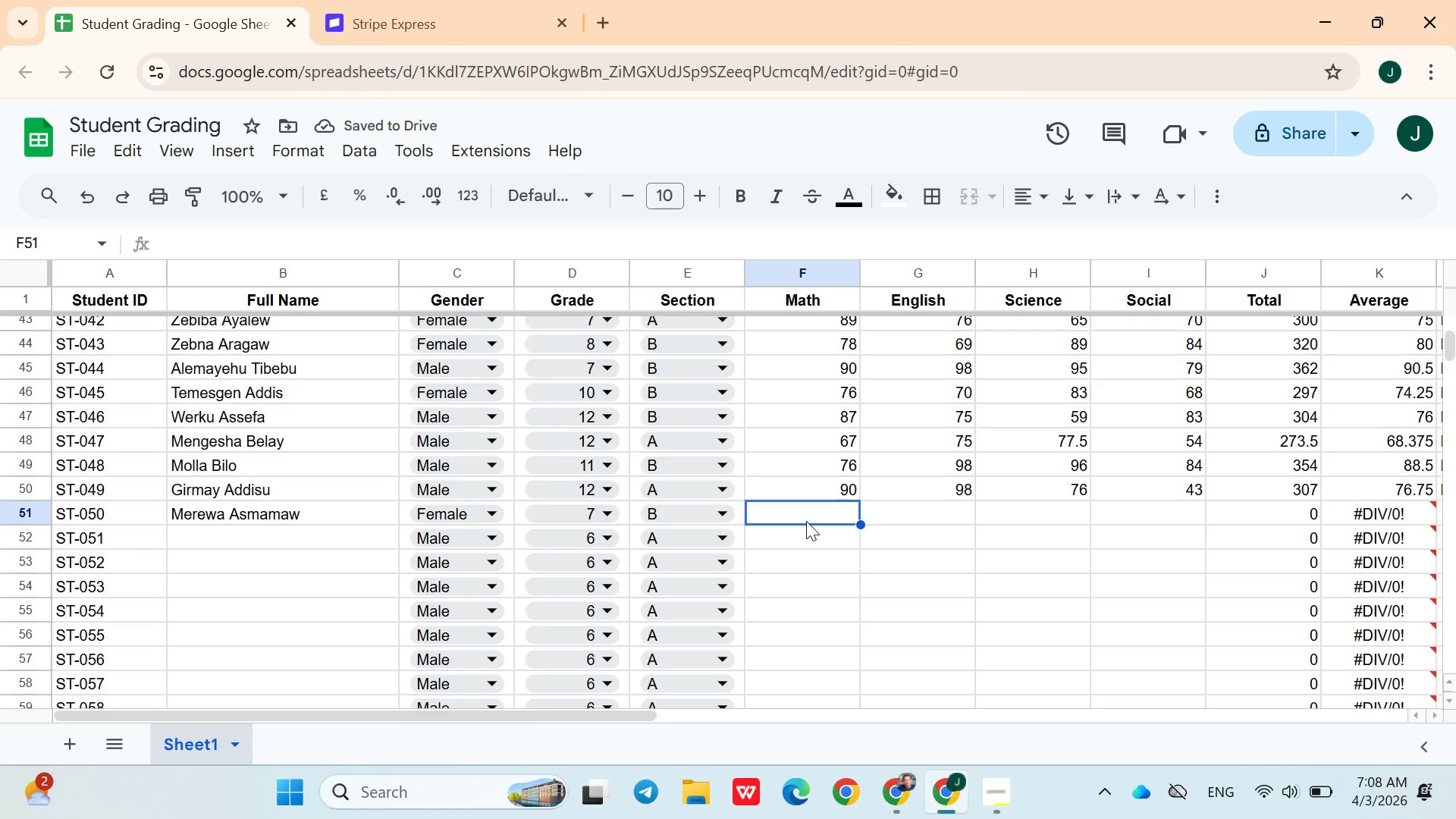 
type(74)
 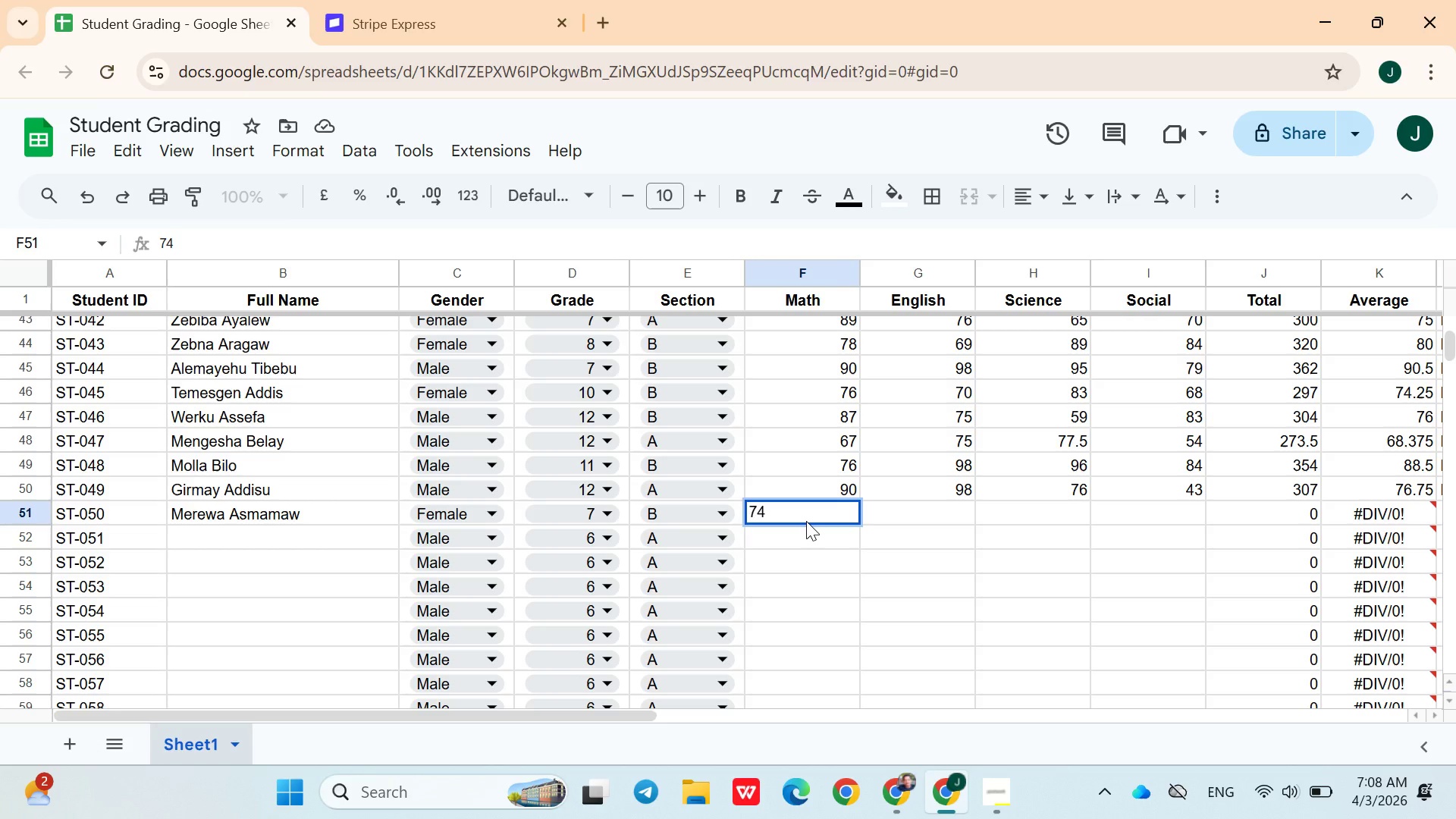 
key(ArrowRight)
 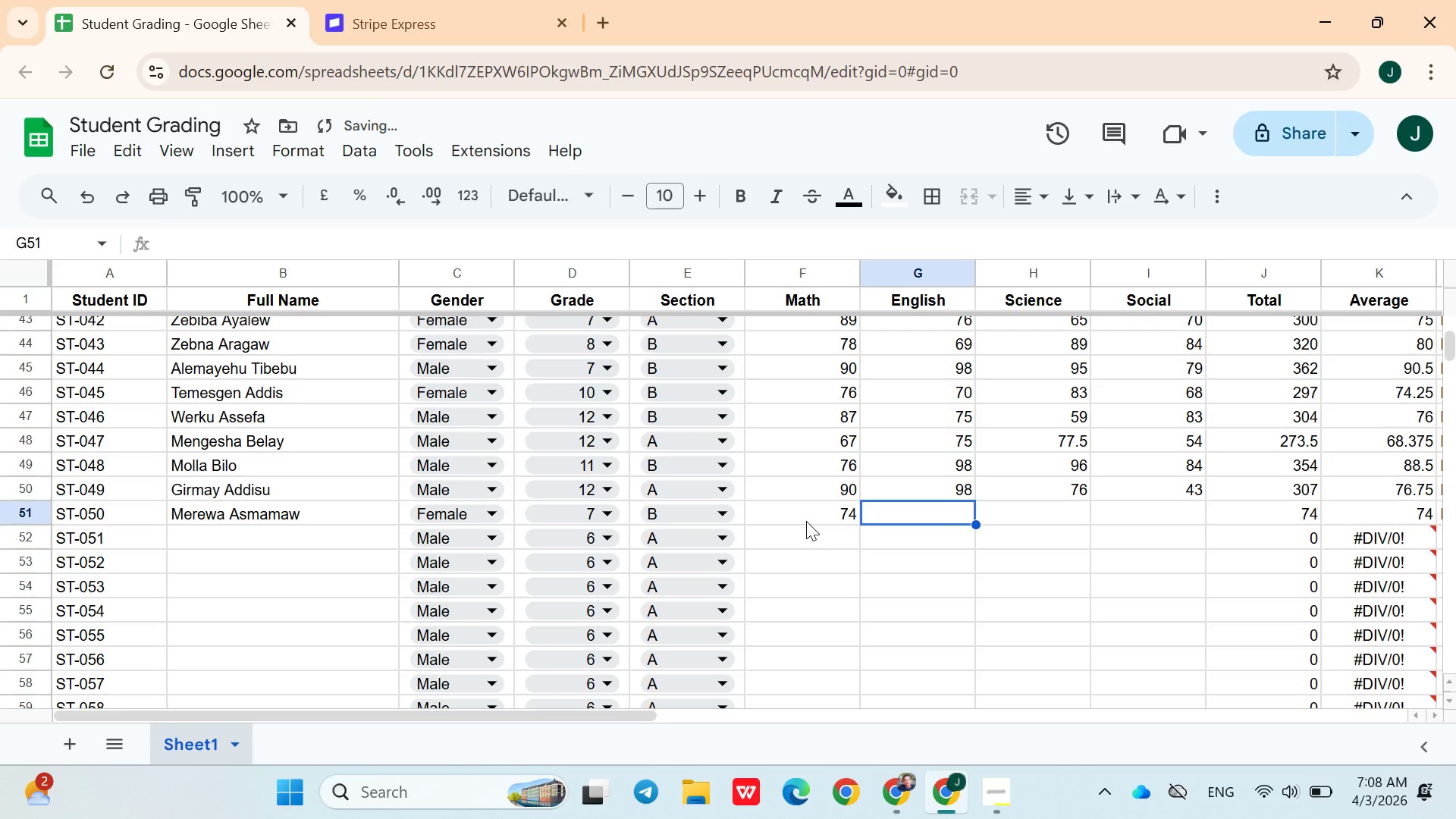 
type(68)
 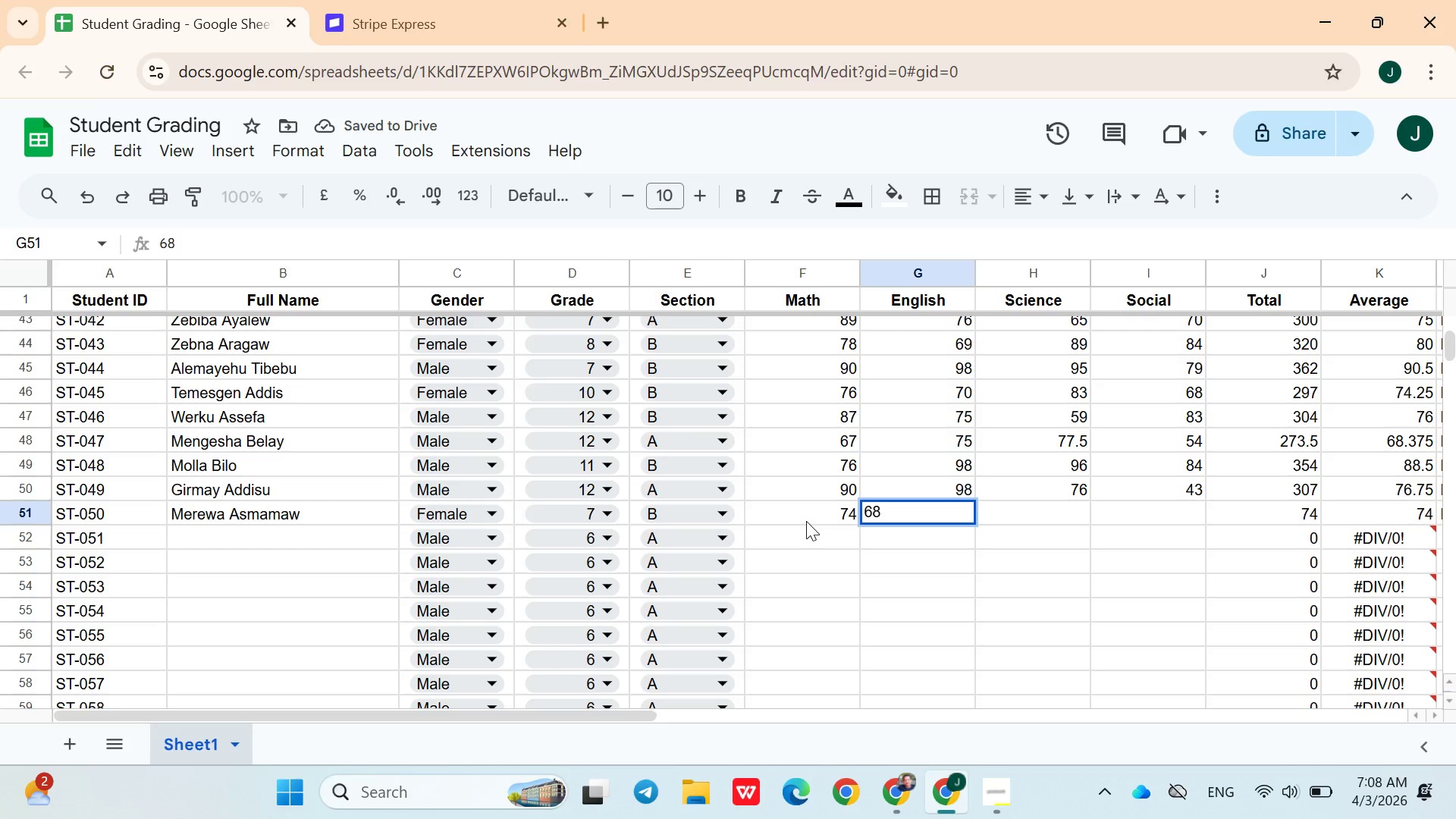 
key(ArrowRight)
 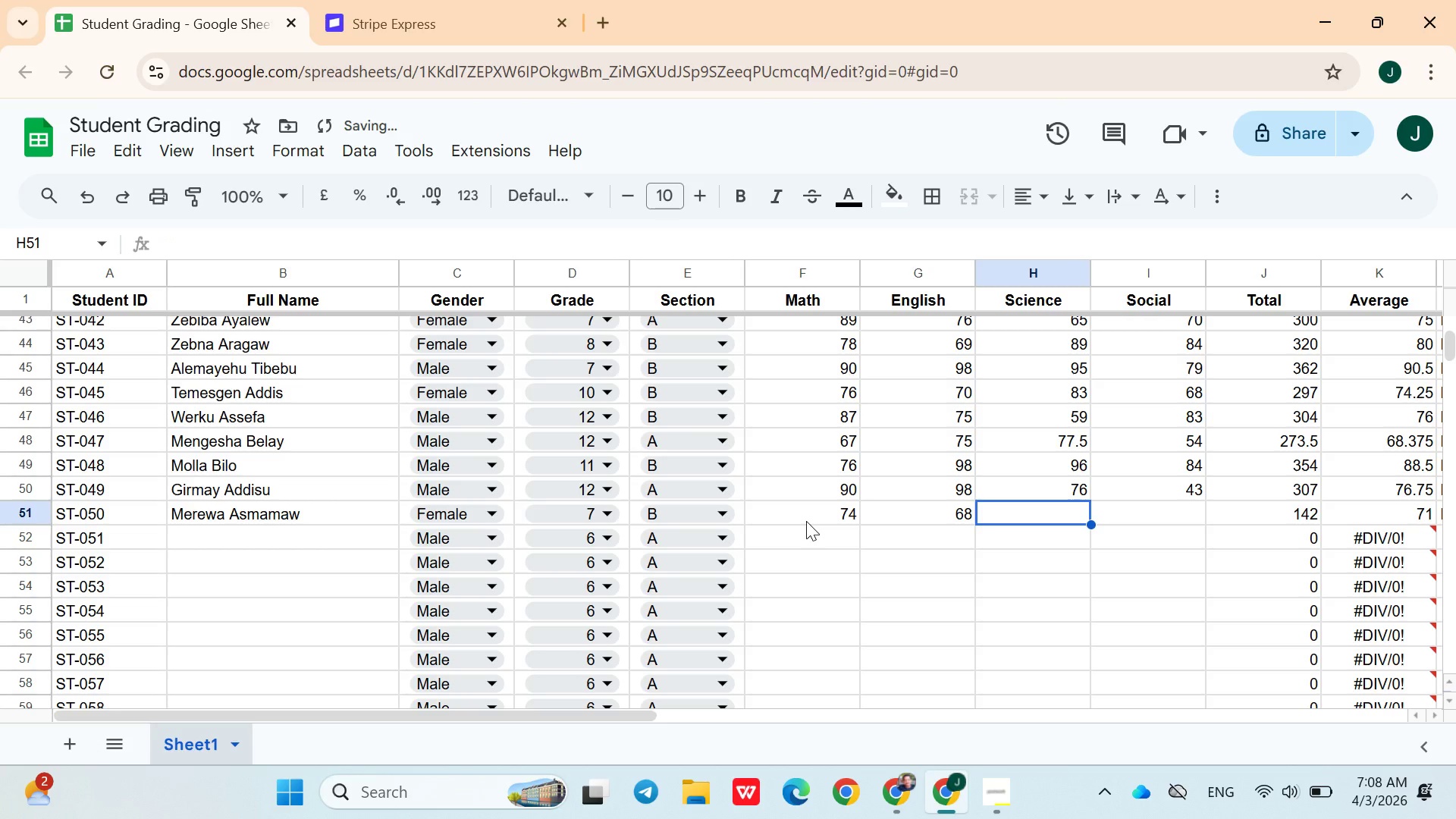 
type(85)
 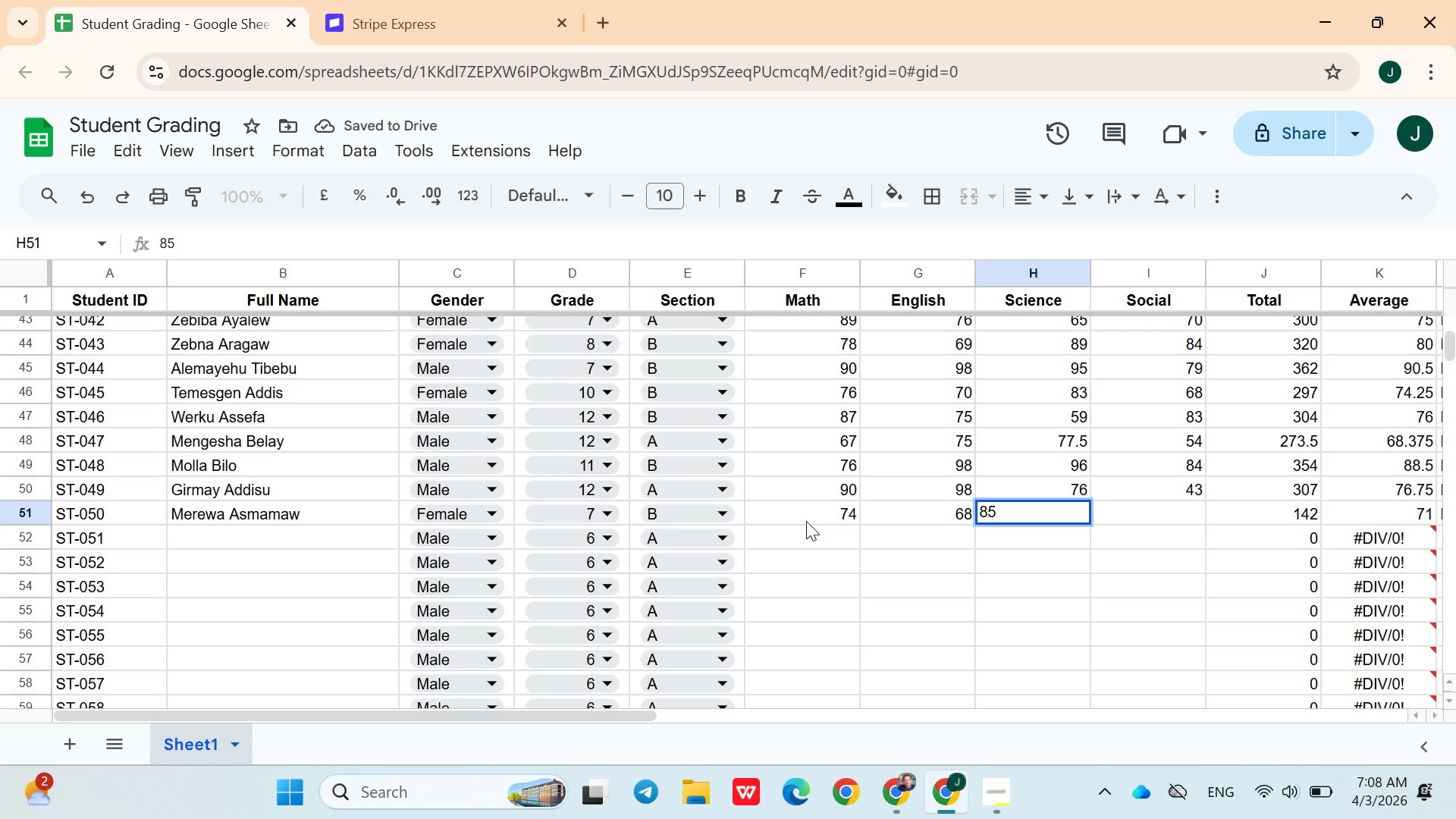 
key(ArrowRight)
 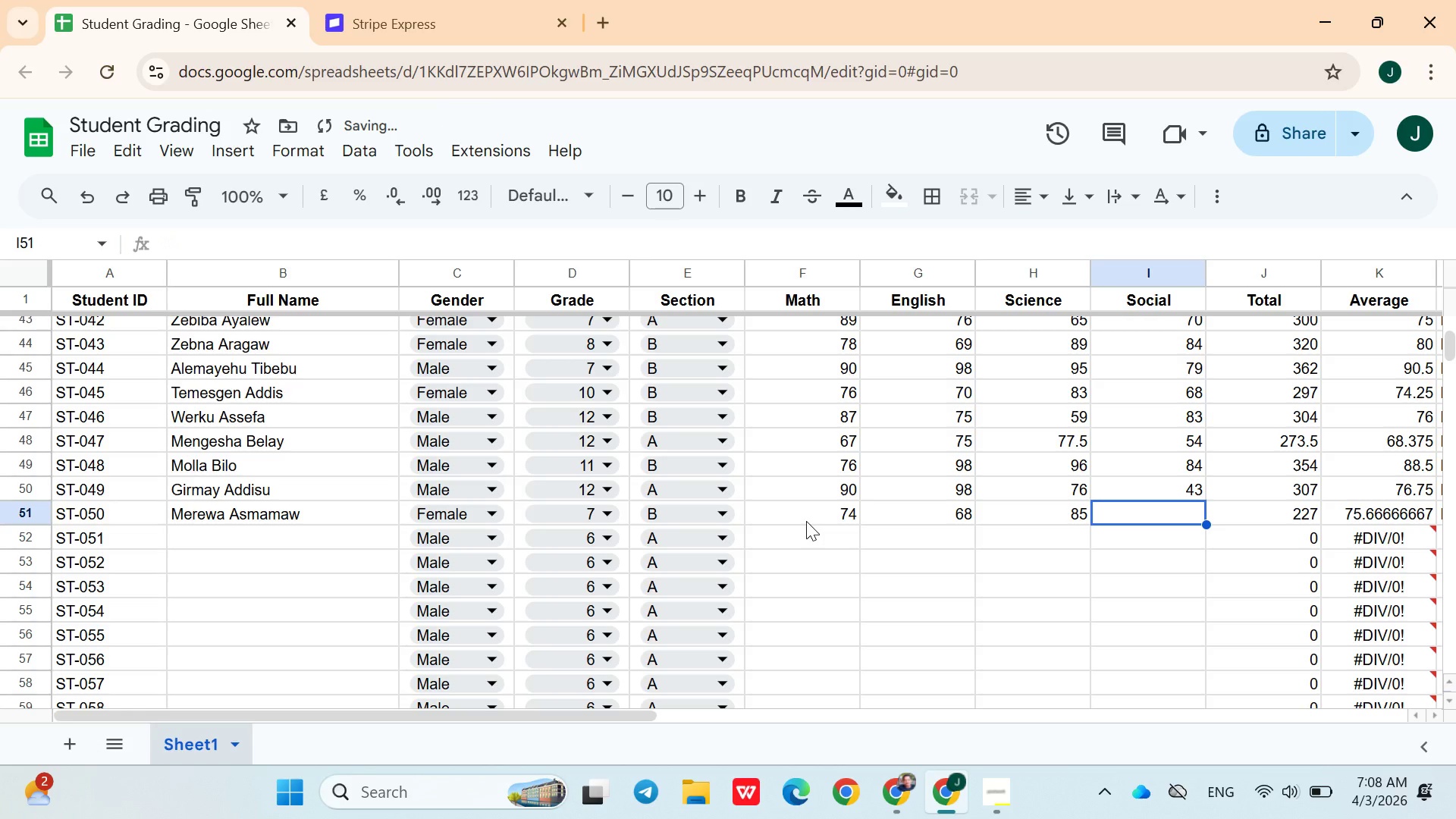 
type(56)
 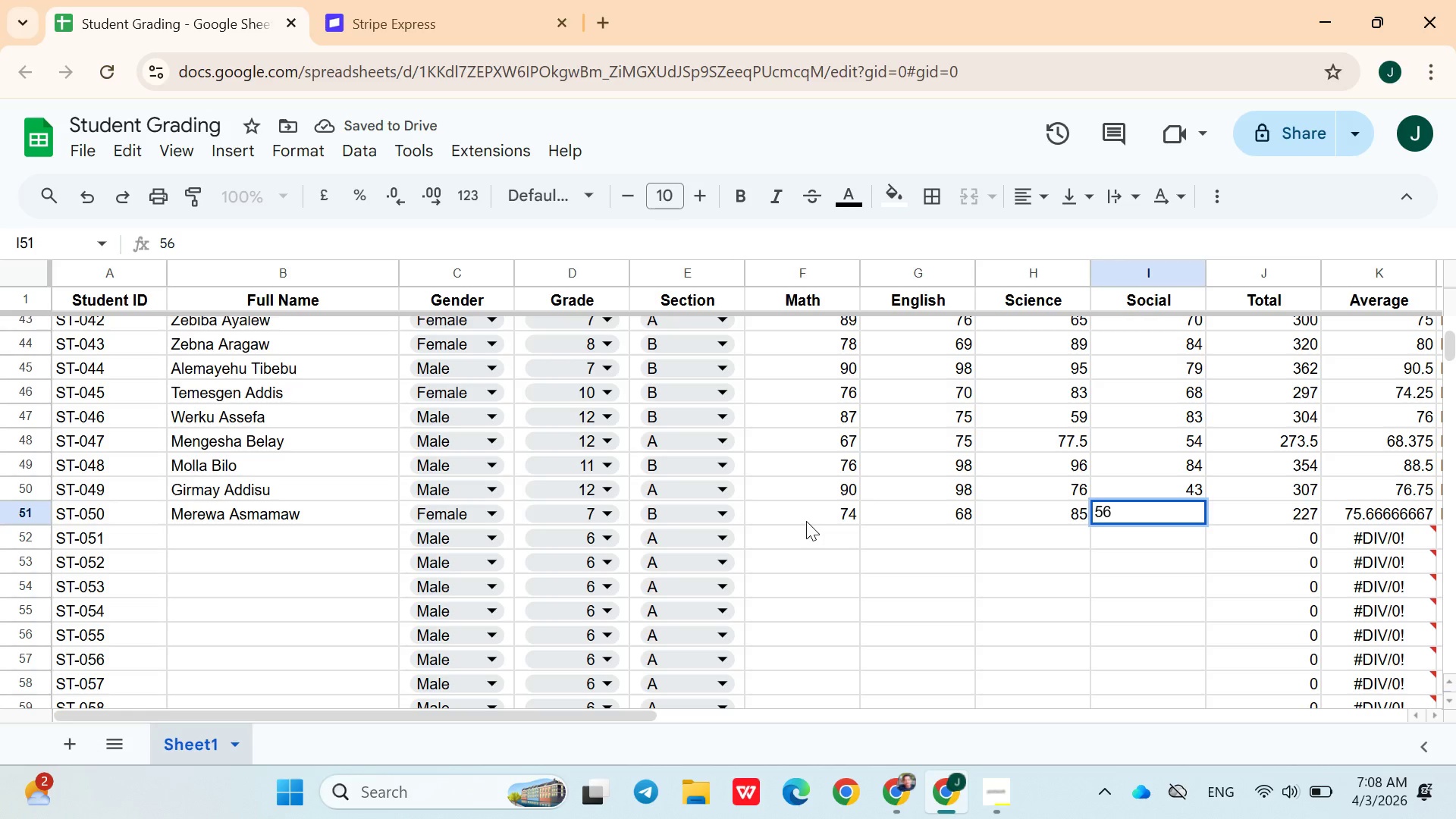 
key(ArrowRight)
 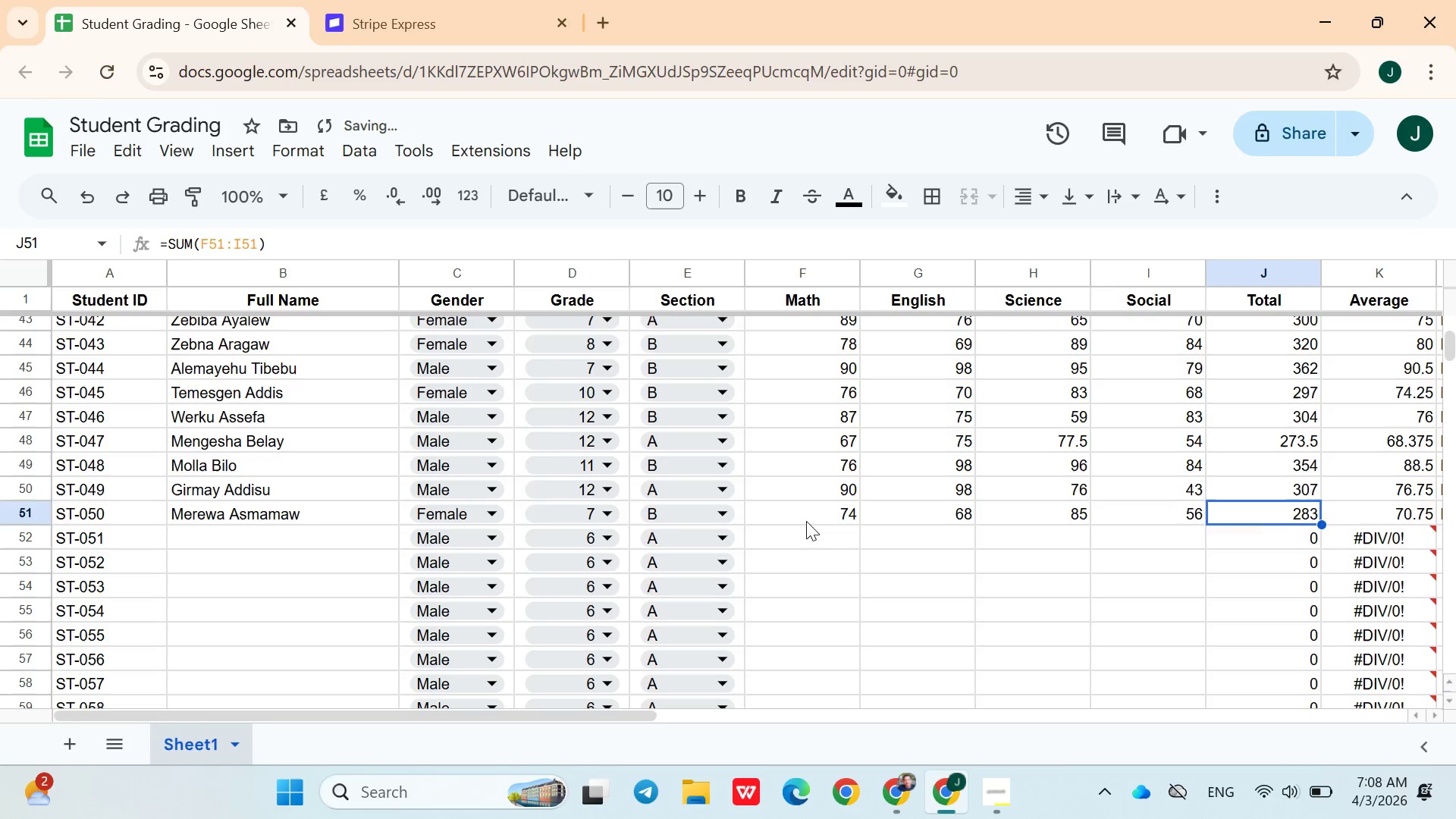 
key(ArrowDown)
 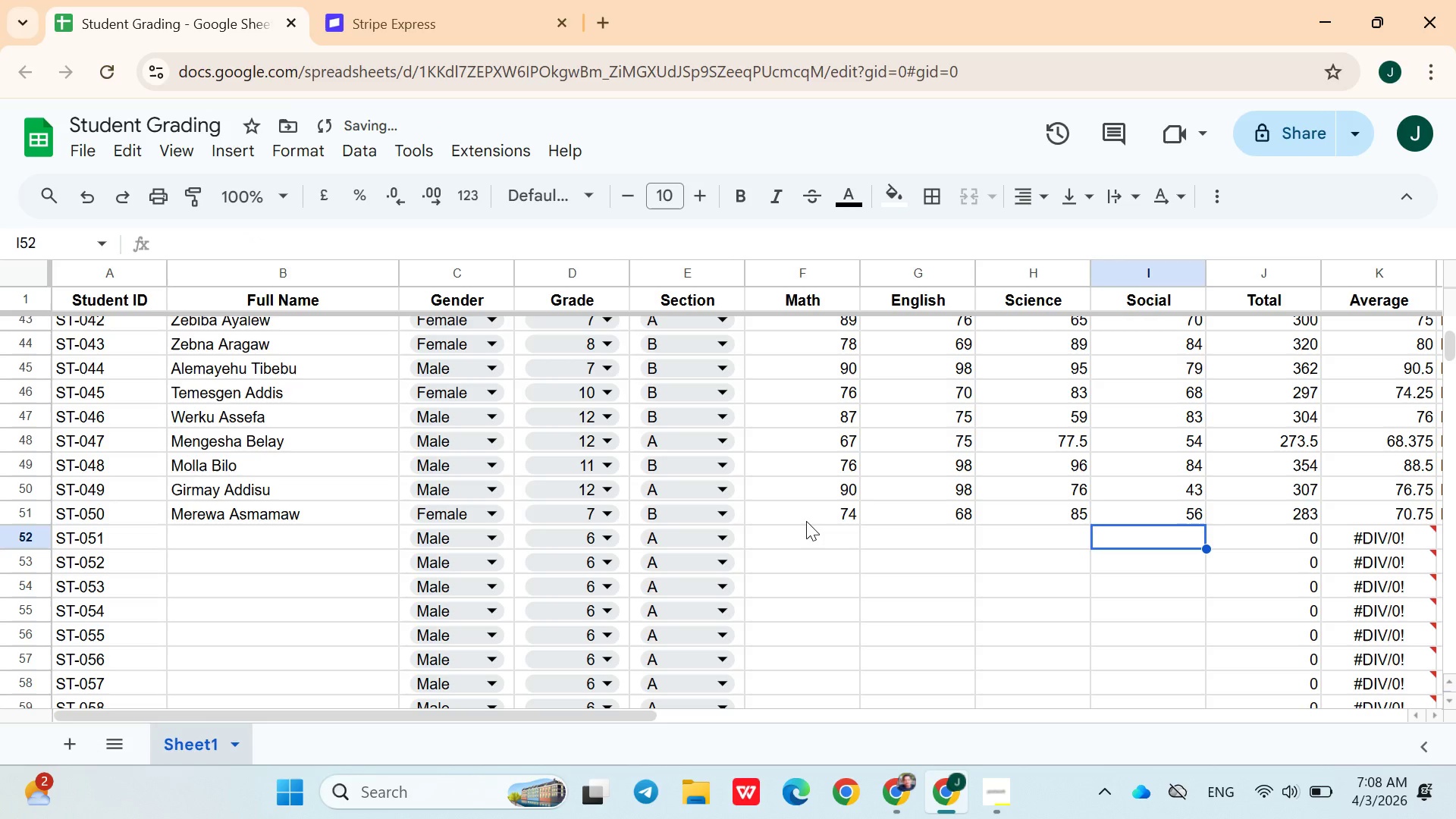 
hold_key(key=ArrowLeft, duration=0.58)
 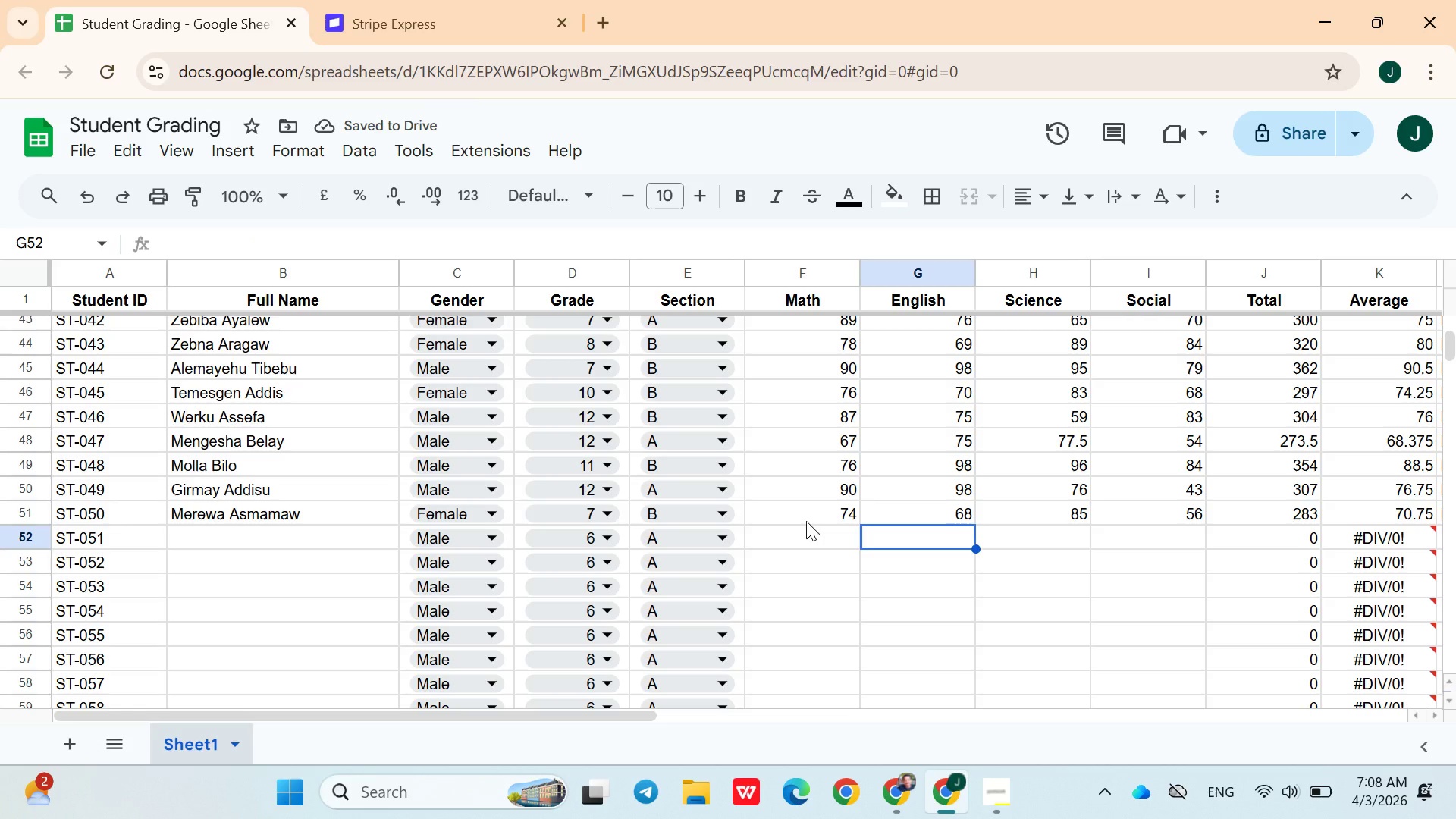 
hold_key(key=ArrowLeft, duration=0.95)
 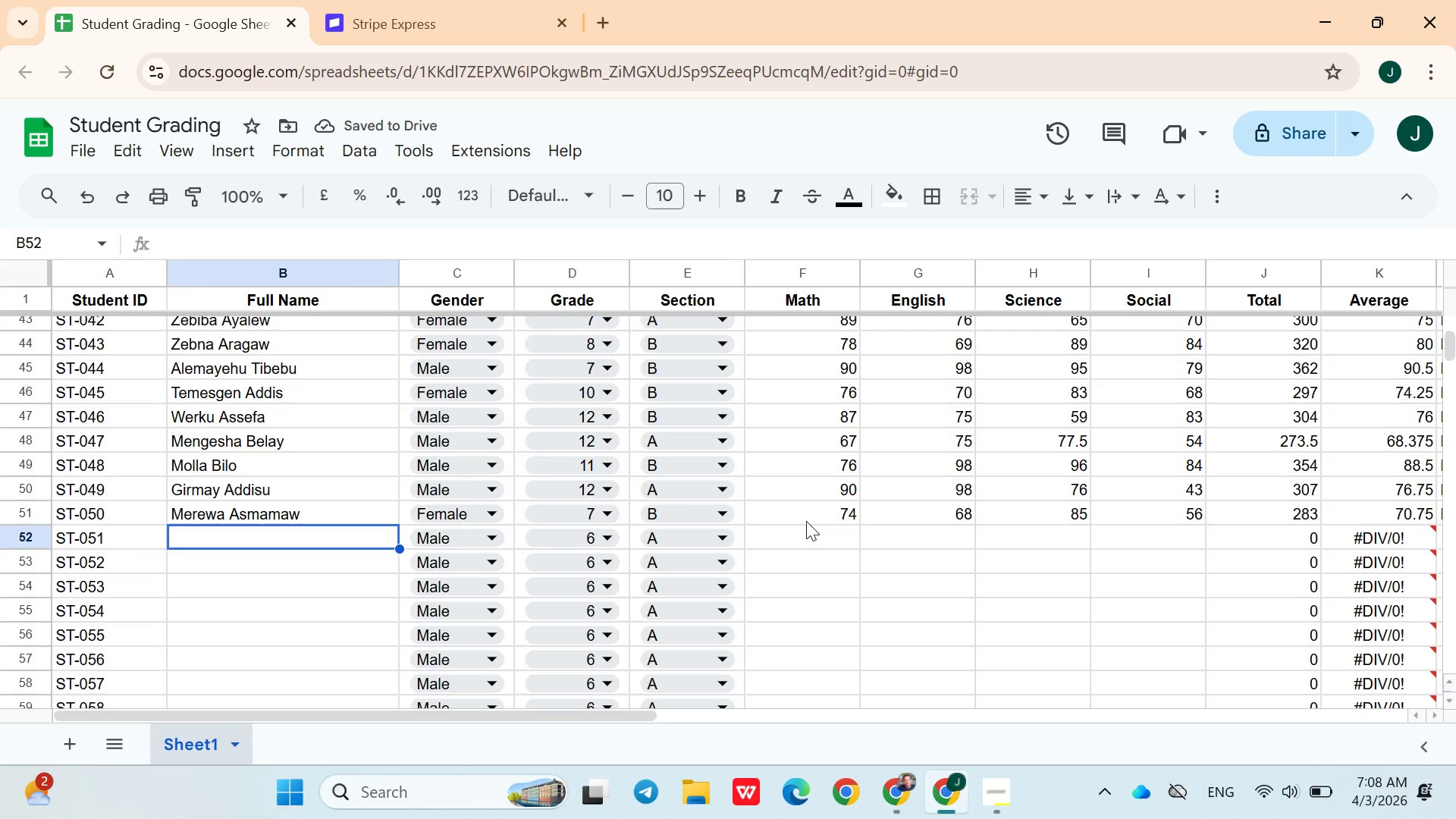 
key(ArrowRight)
 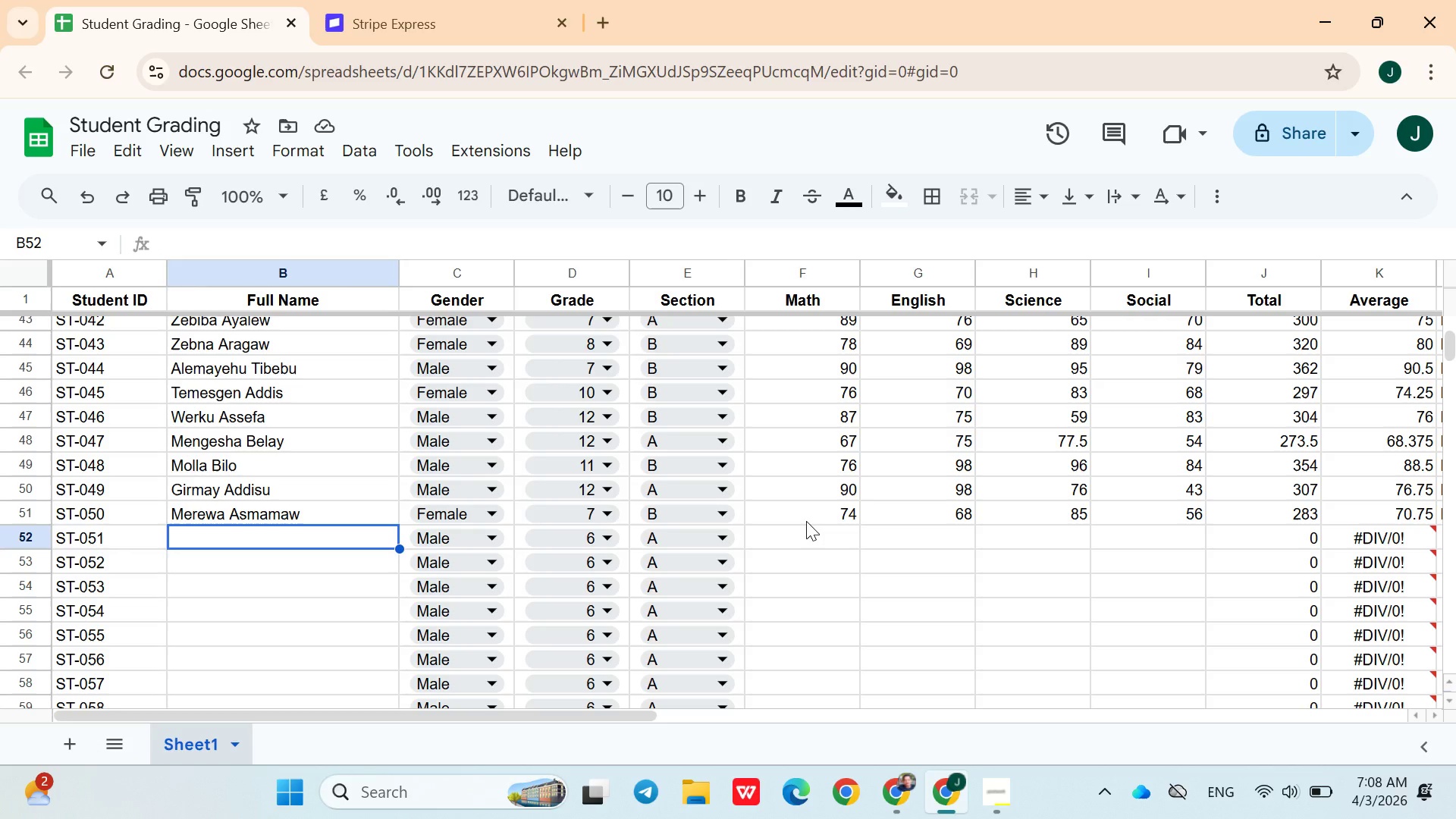 
type(Teferi Sh)
 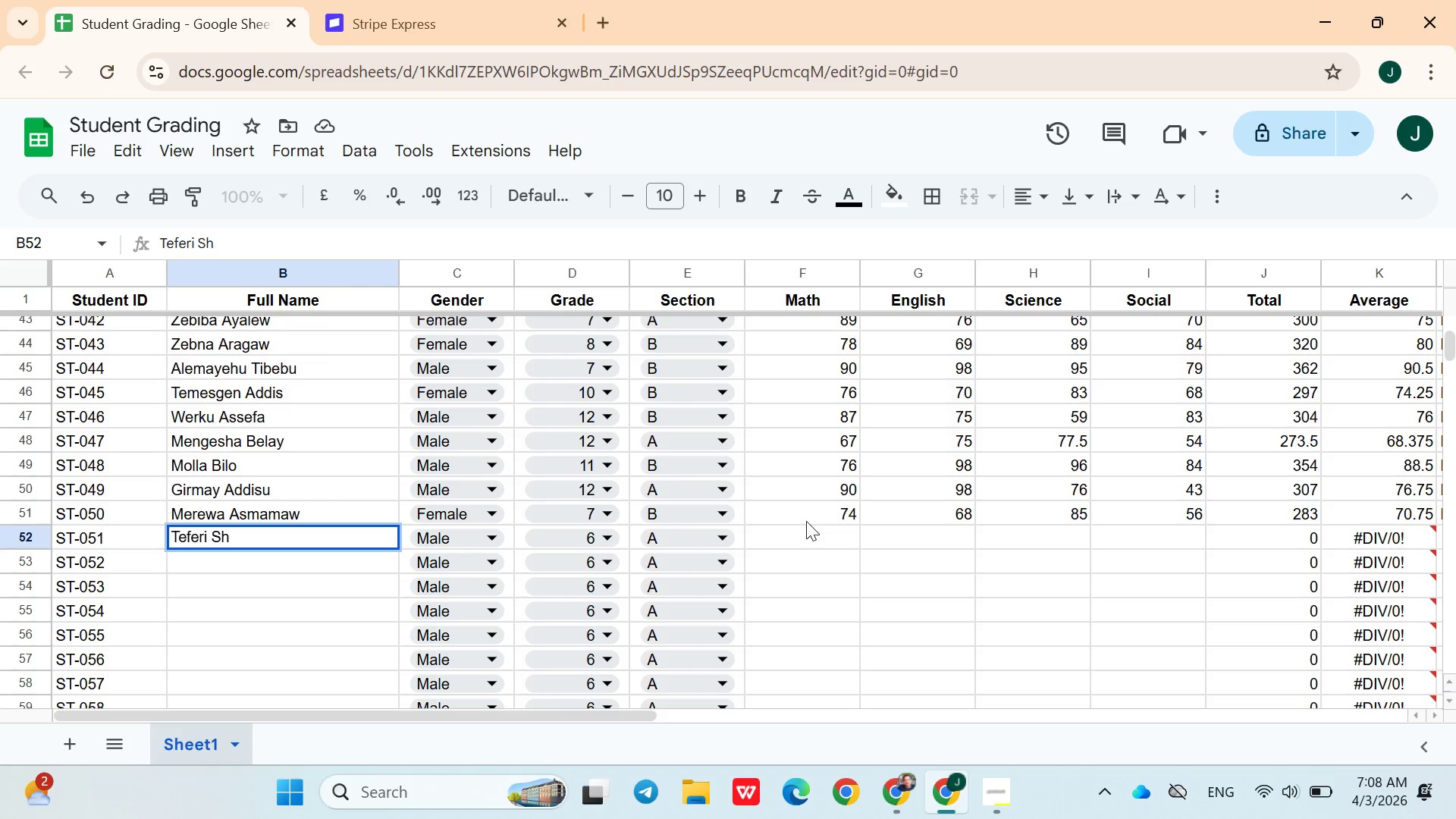 
type(umye)
 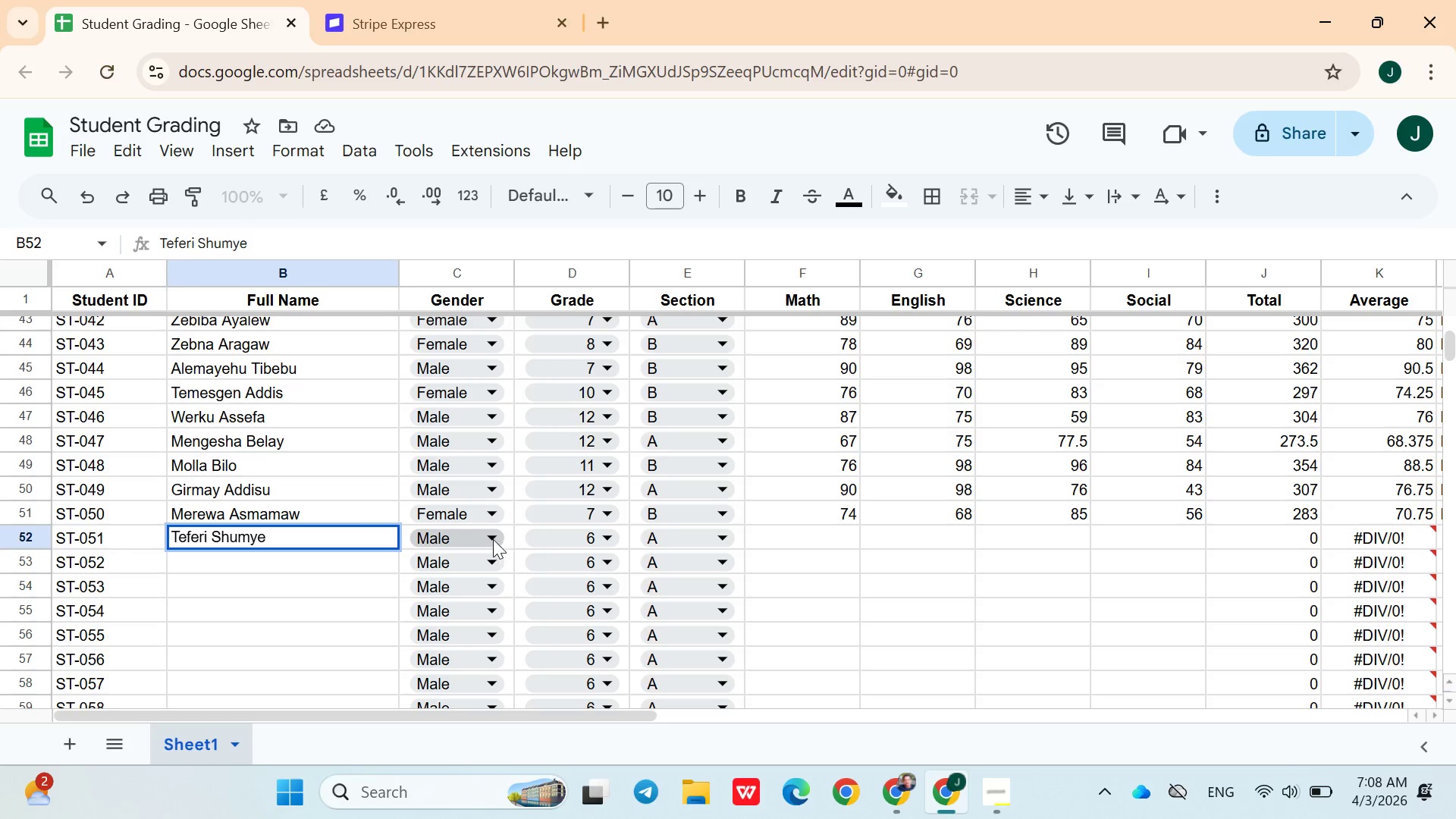 
left_click([562, 540])
 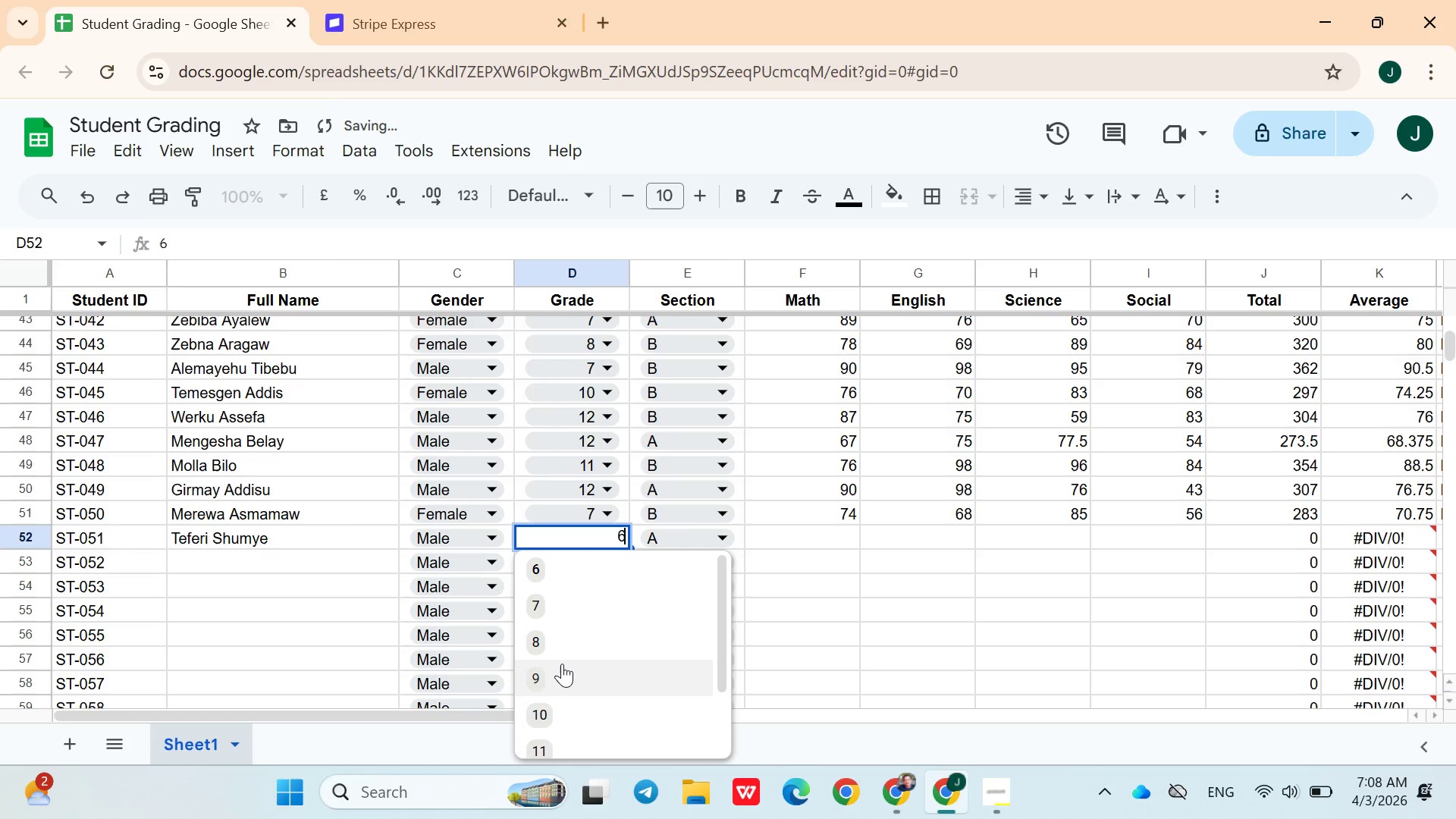 
right_click([562, 664])
 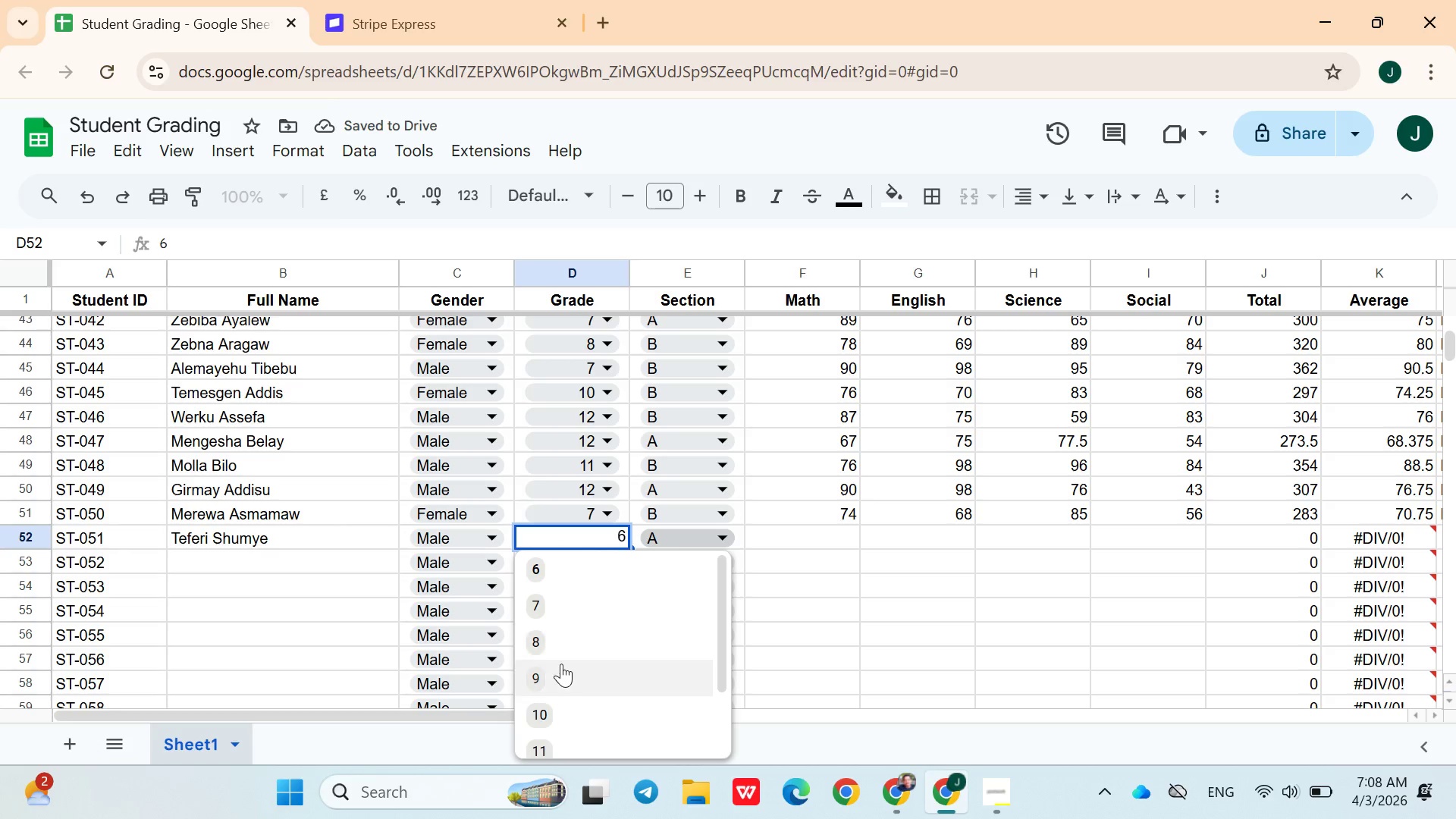 
left_click([557, 673])
 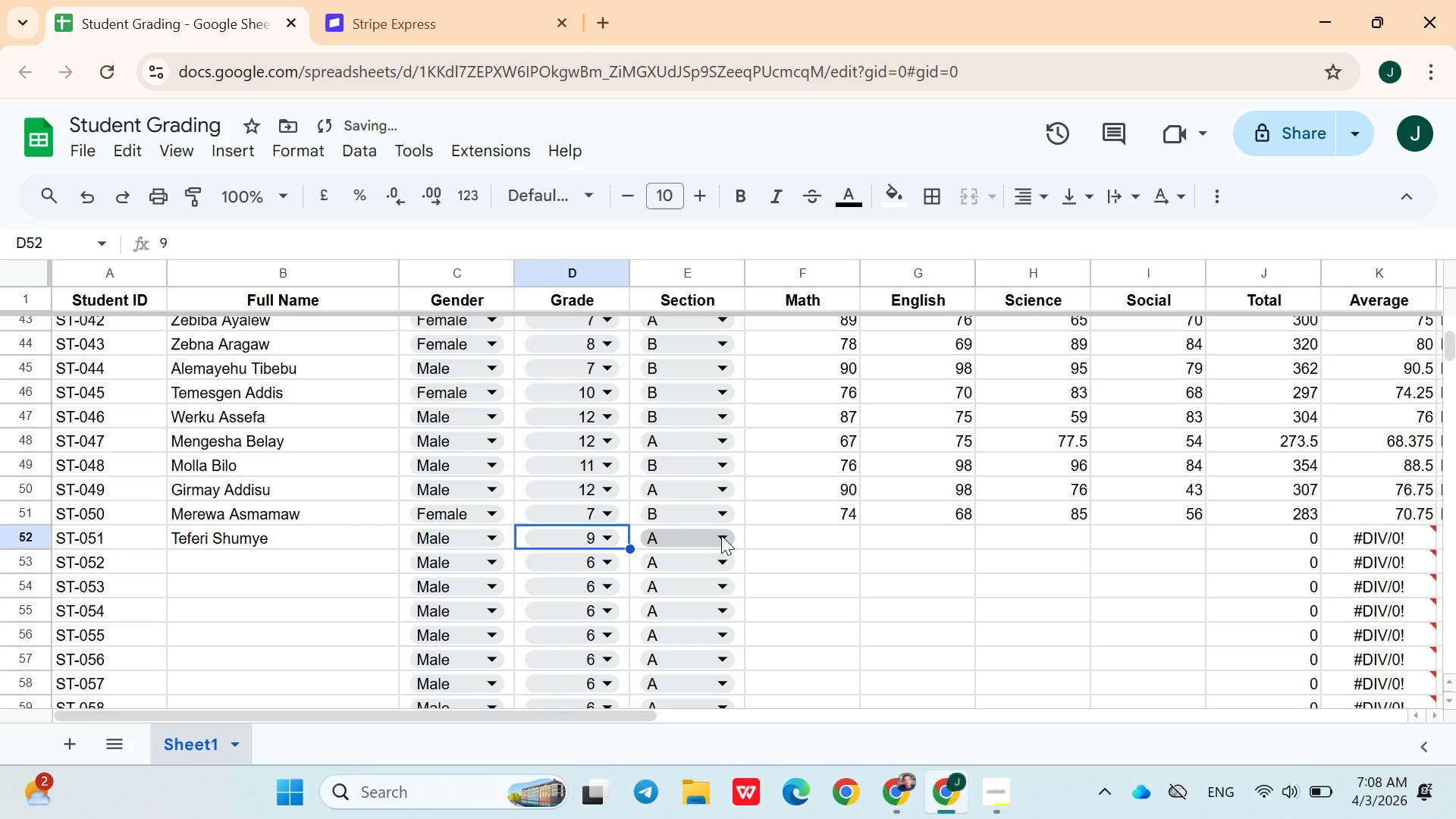 
left_click([720, 537])
 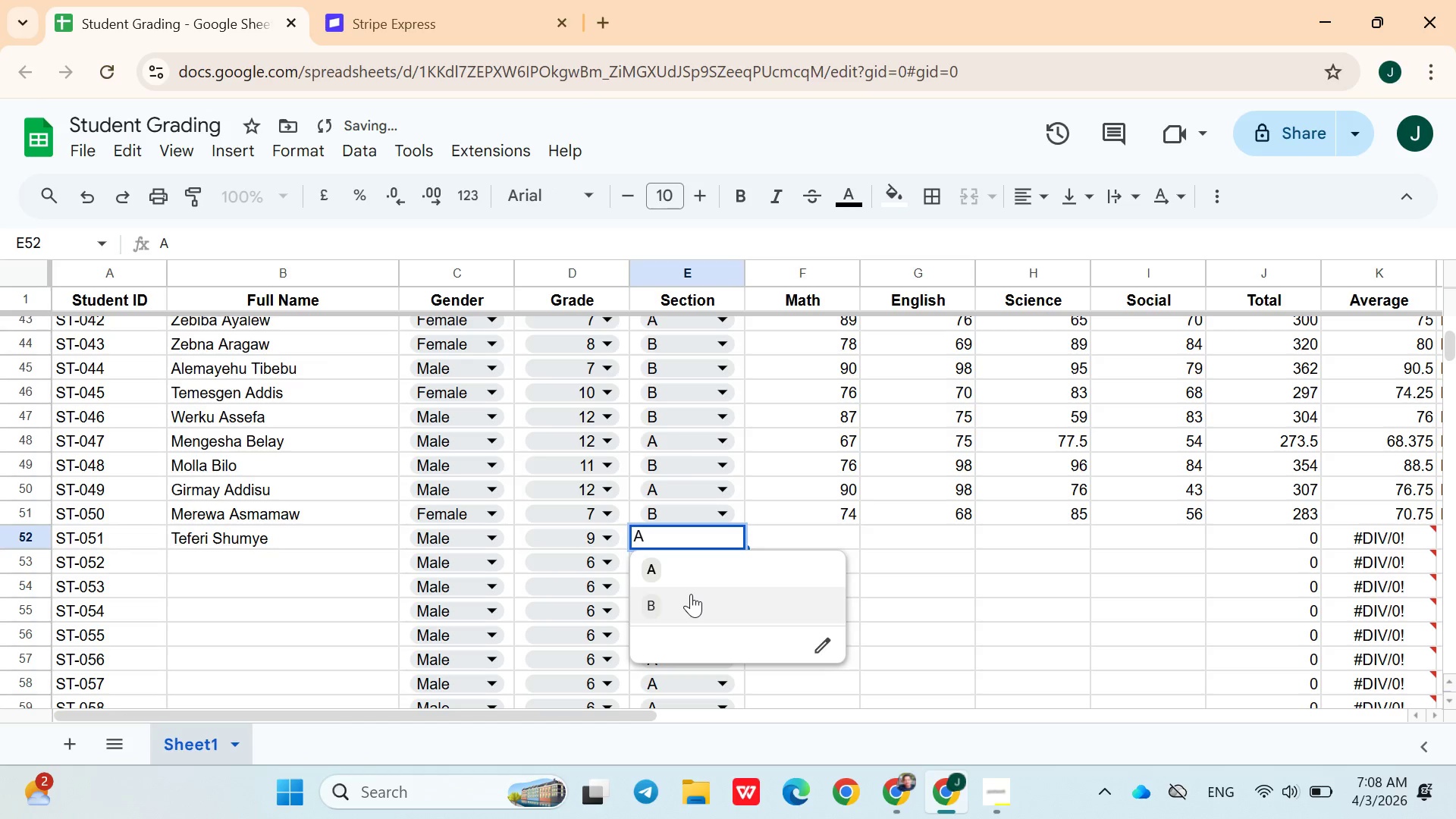 
left_click([691, 594])
 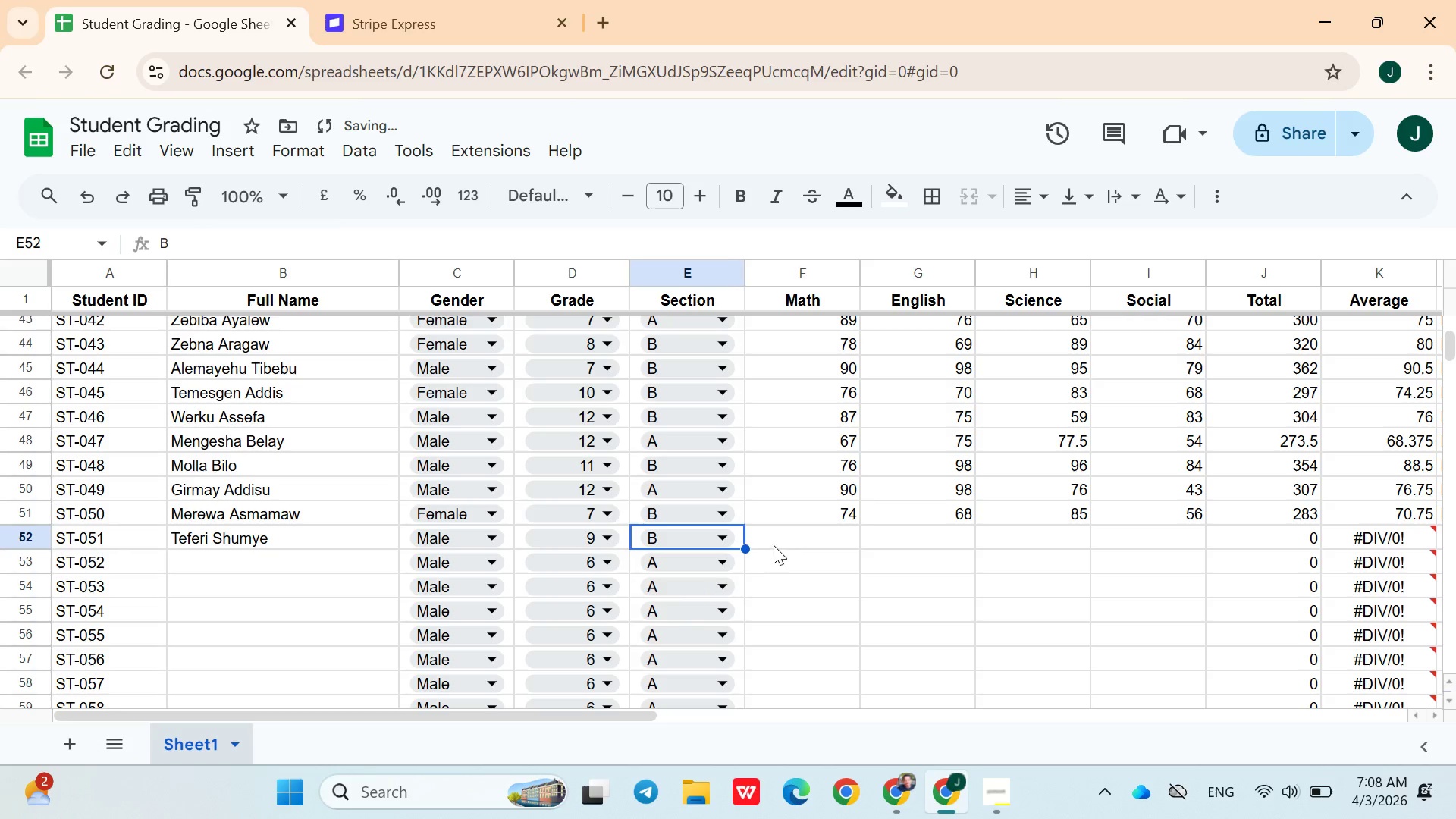 
left_click([775, 545])
 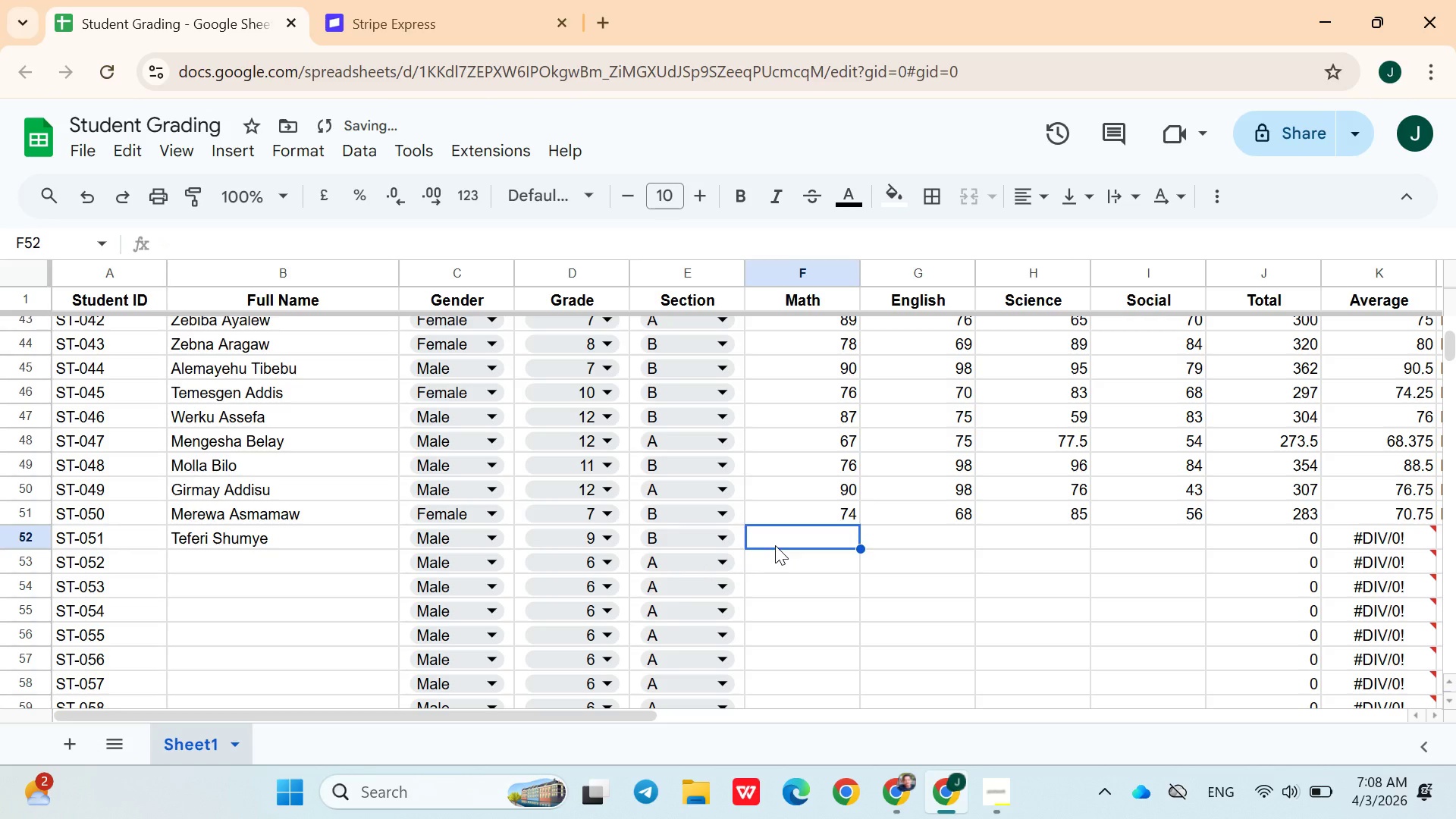 
type(67)
 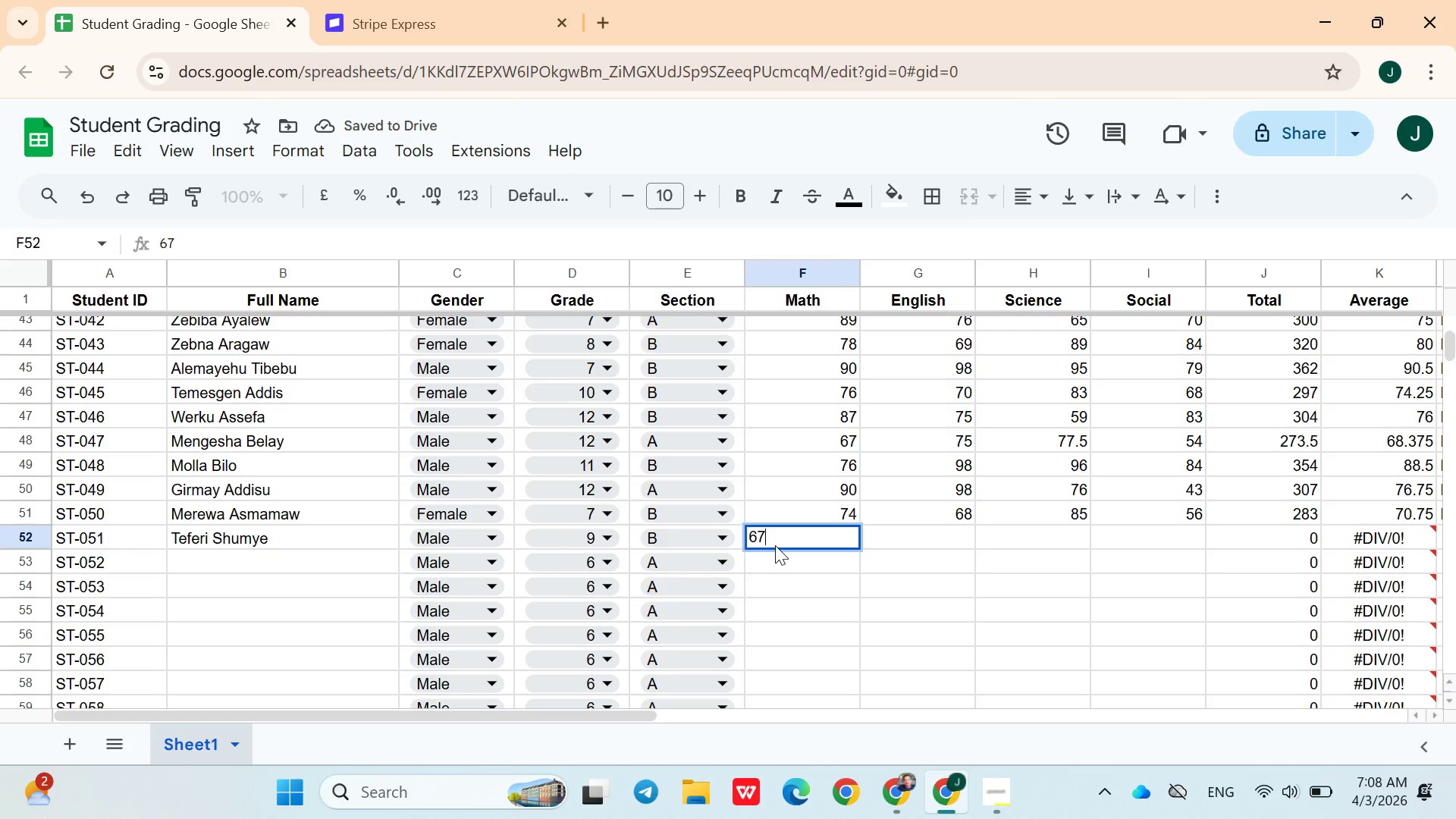 
key(ArrowRight)
 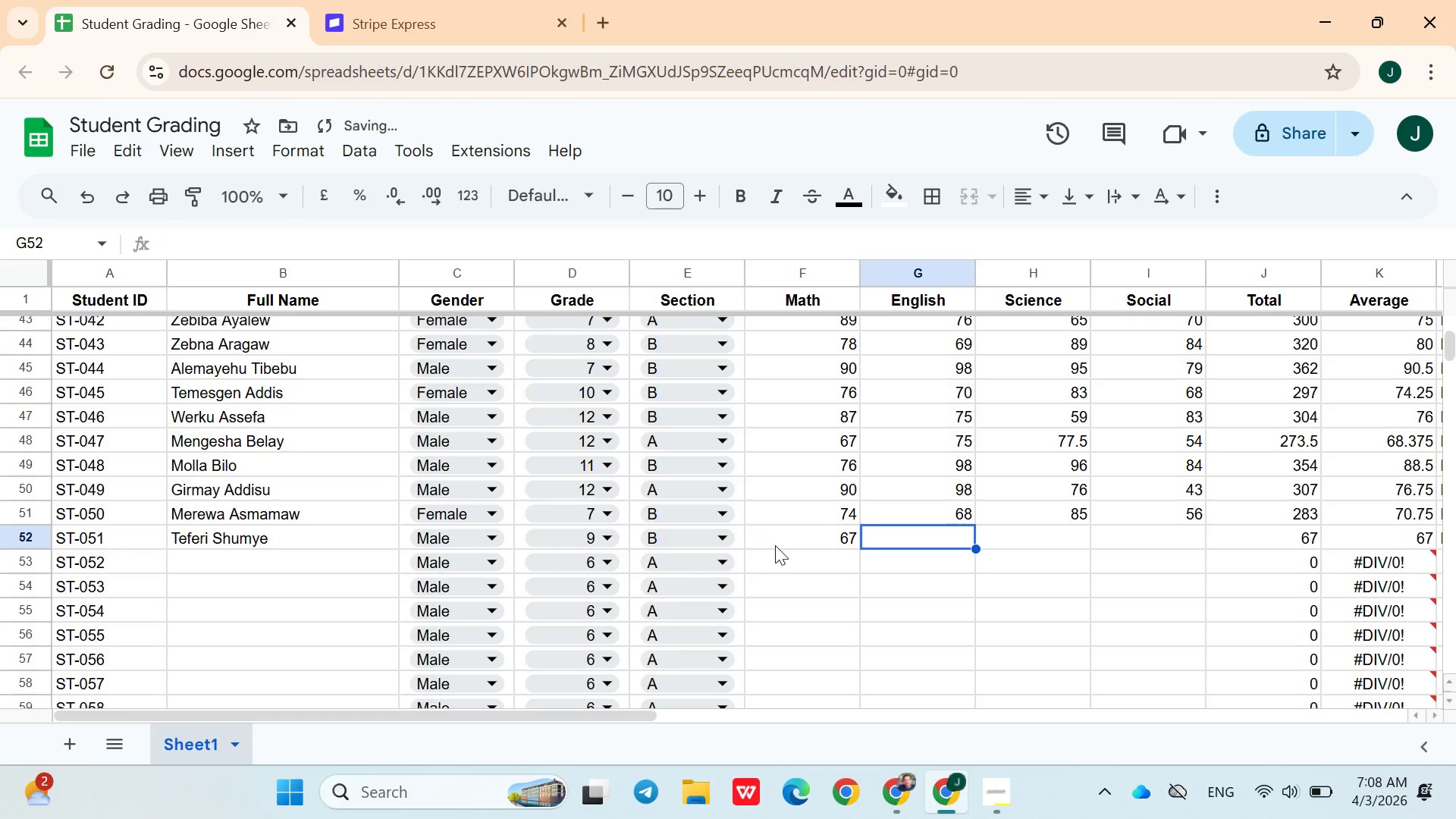 
type(54)
 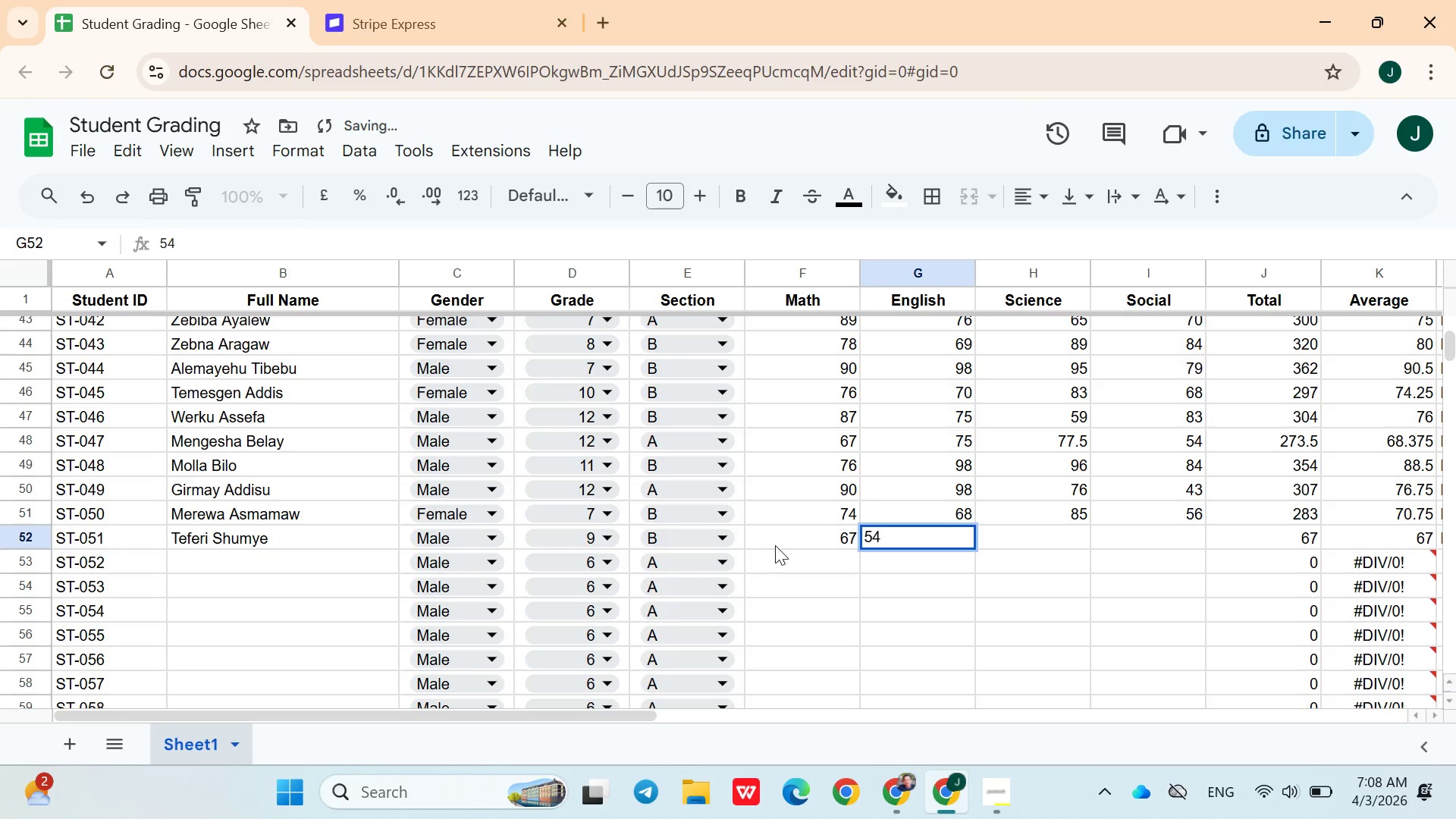 
key(ArrowRight)
 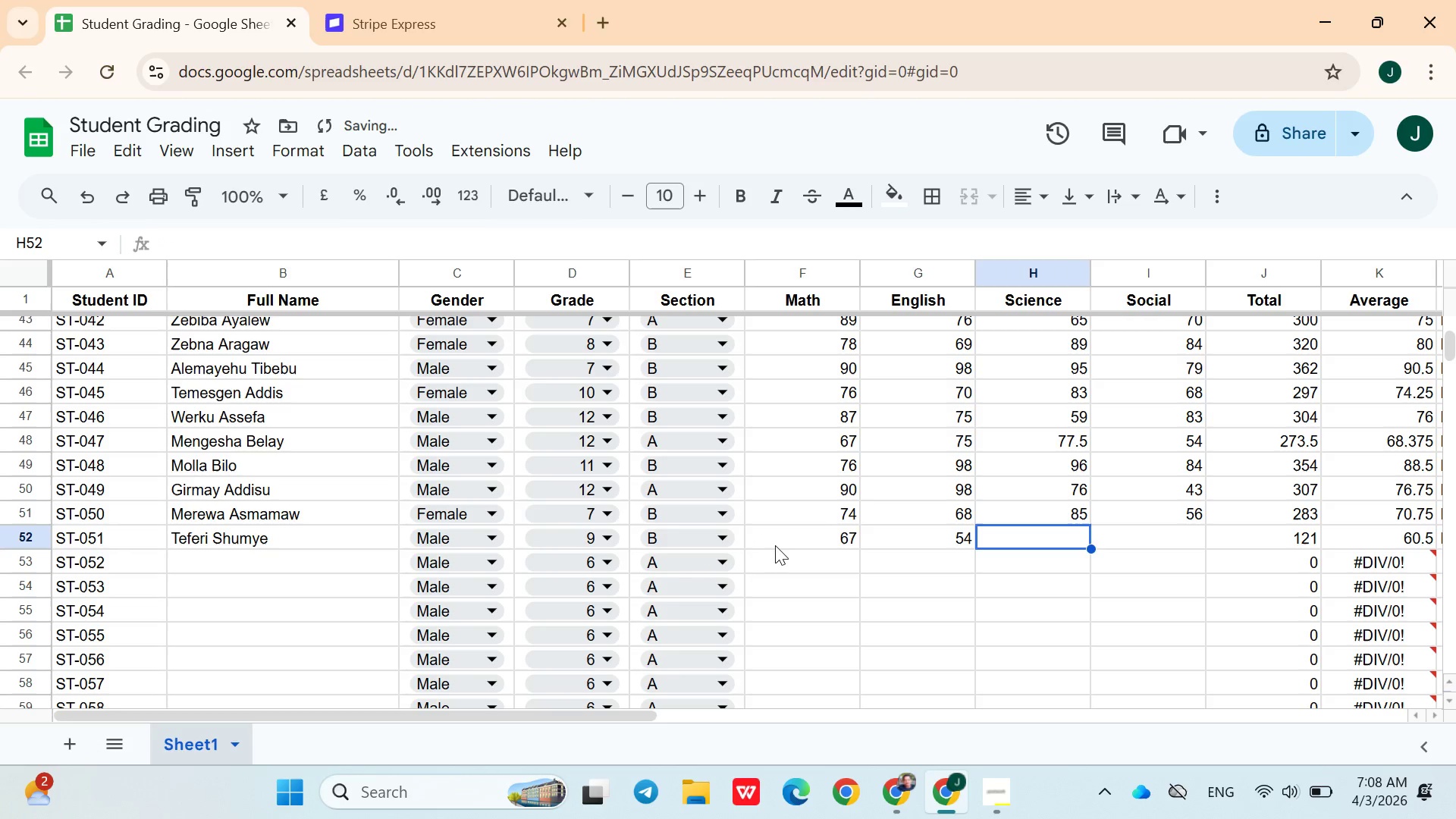 
type(86)
 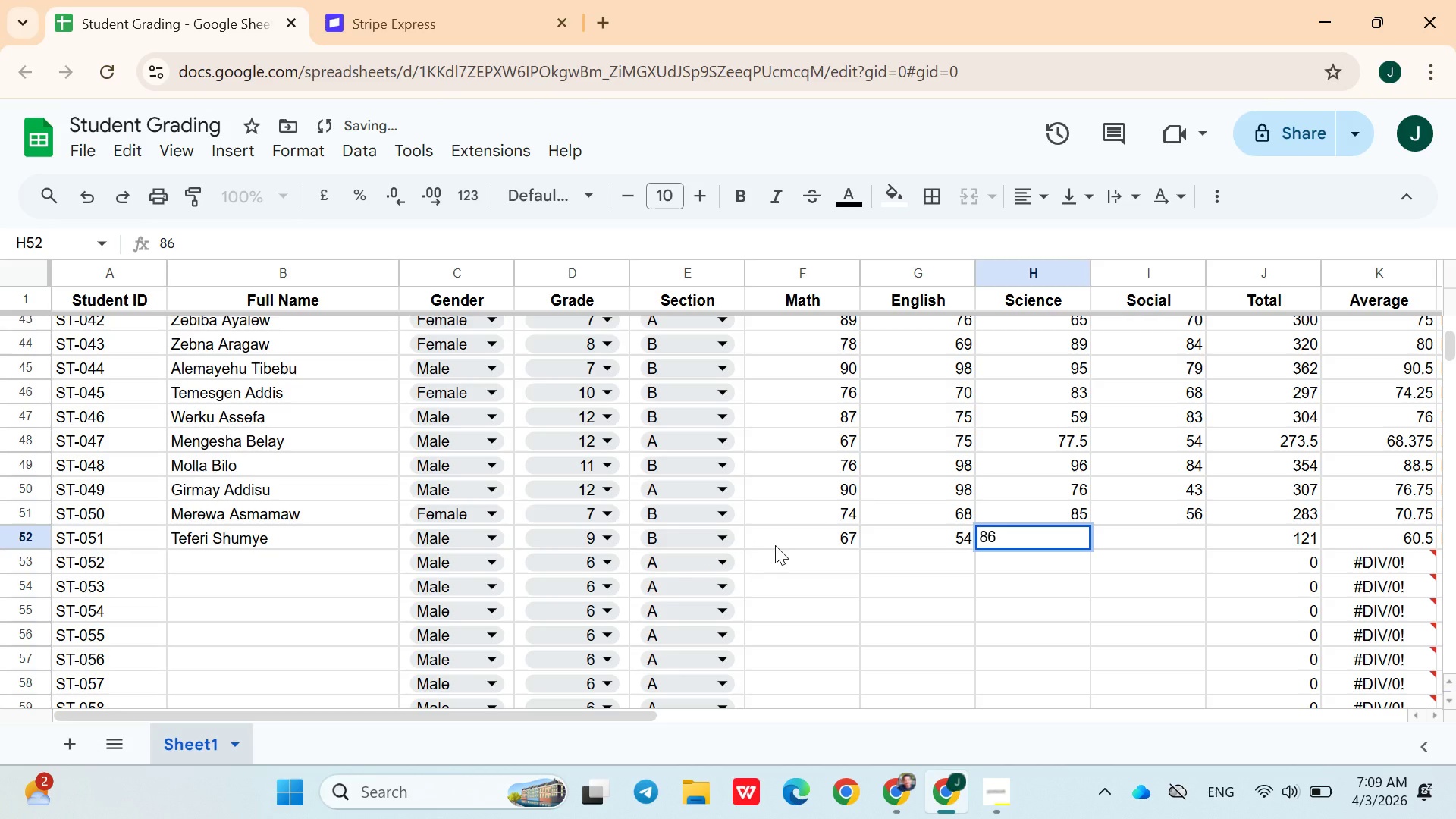 
key(ArrowRight)
 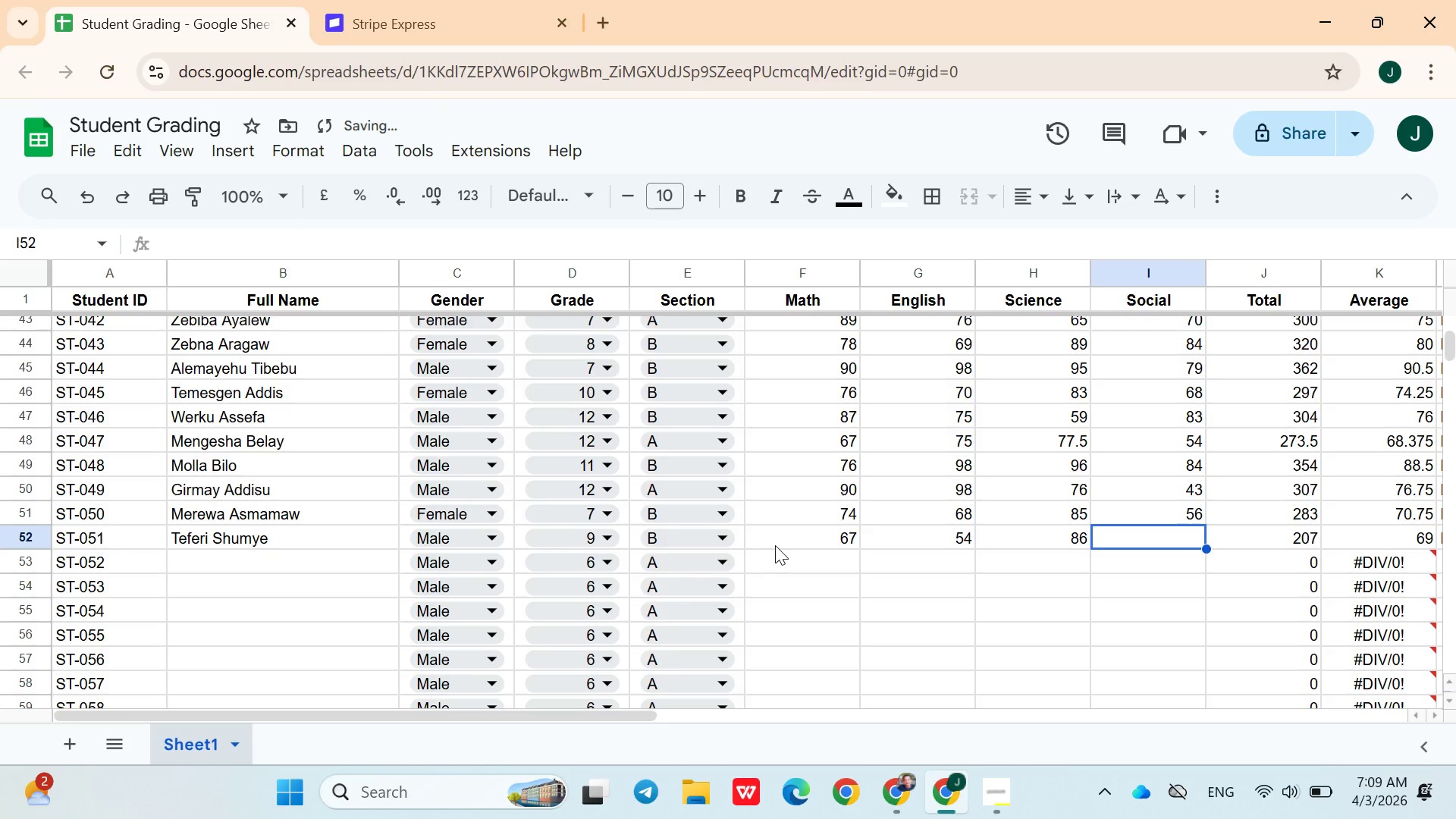 
type(34)
 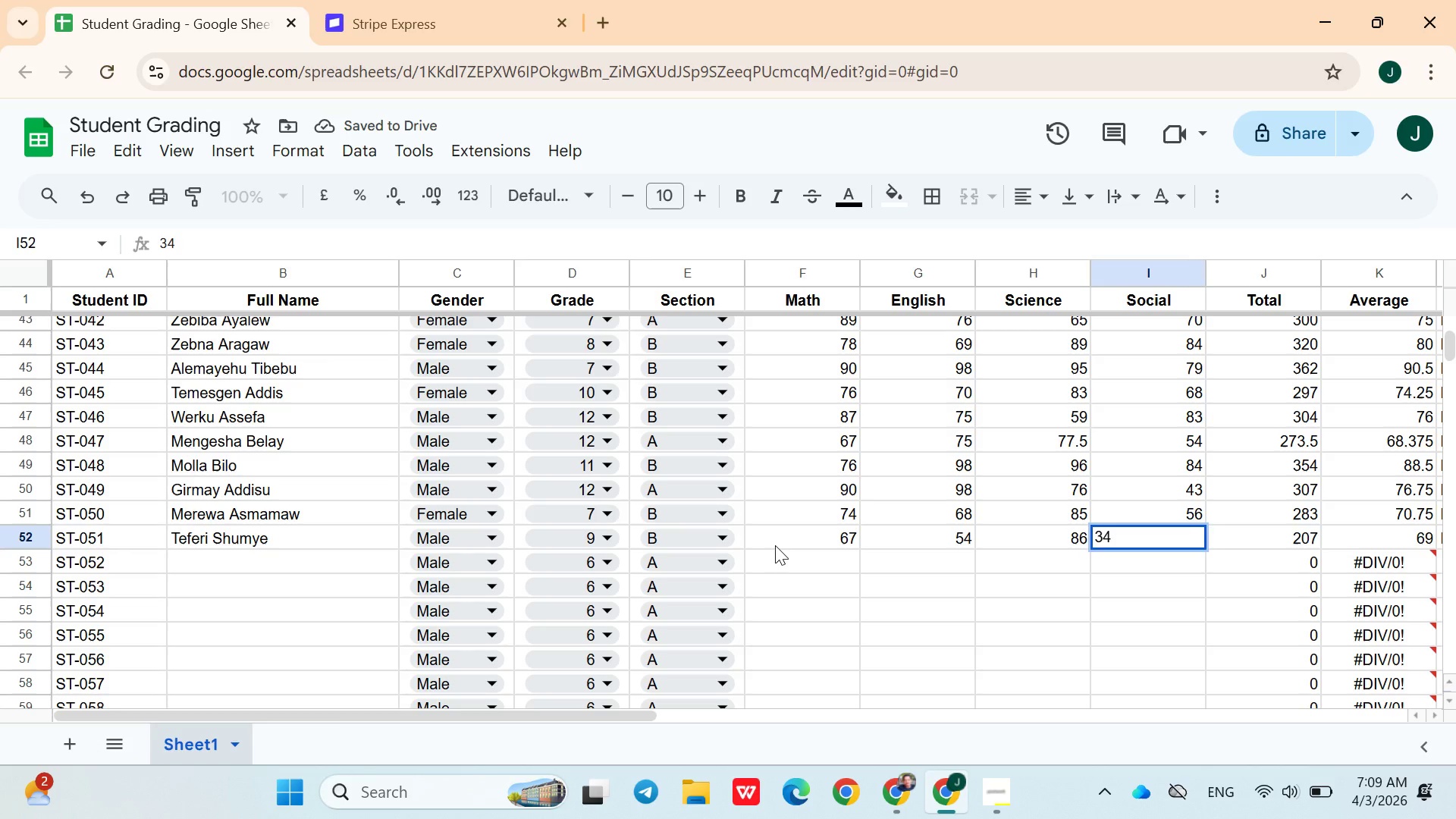 
key(ArrowRight)
 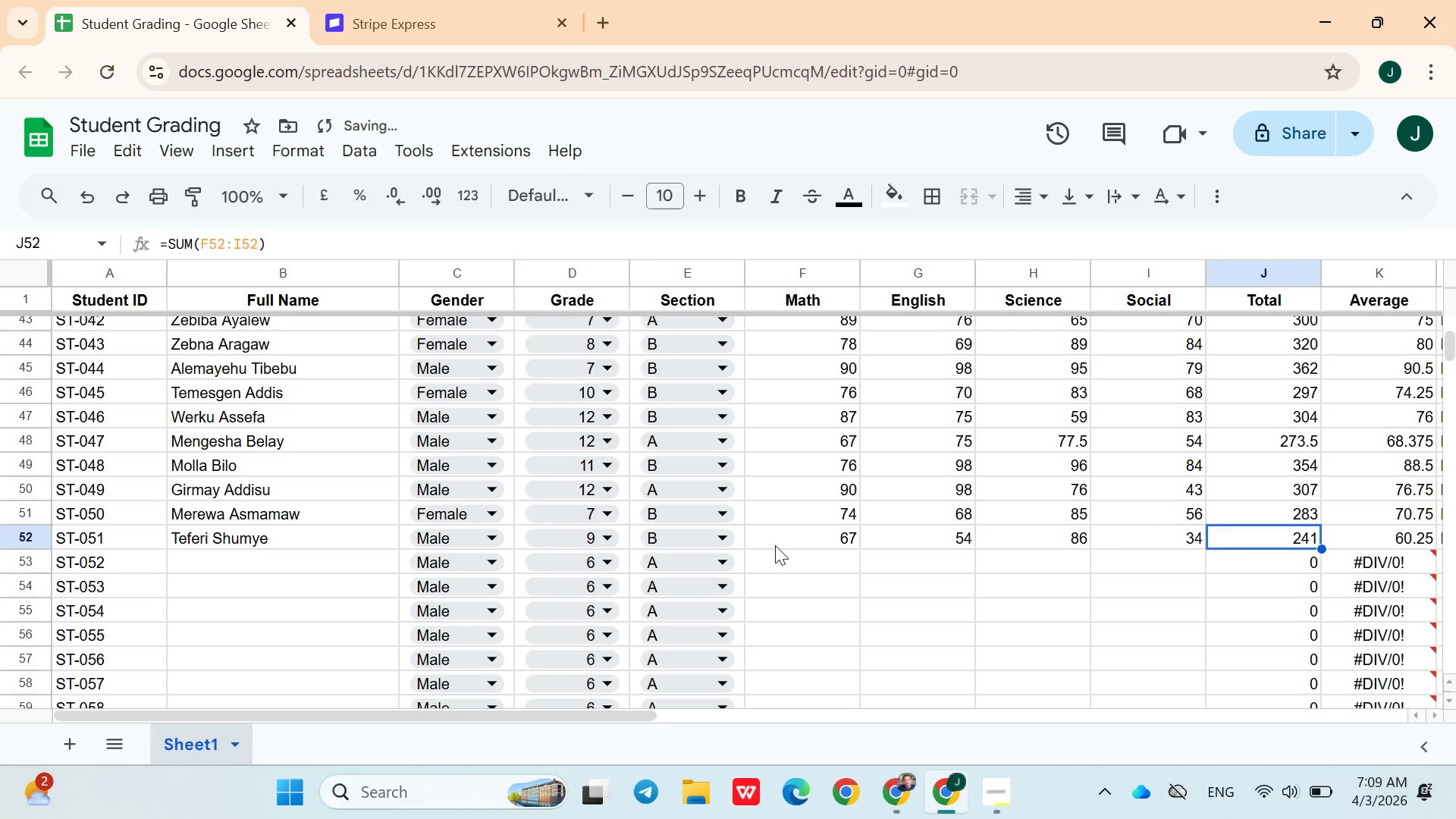 
key(ArrowDown)
 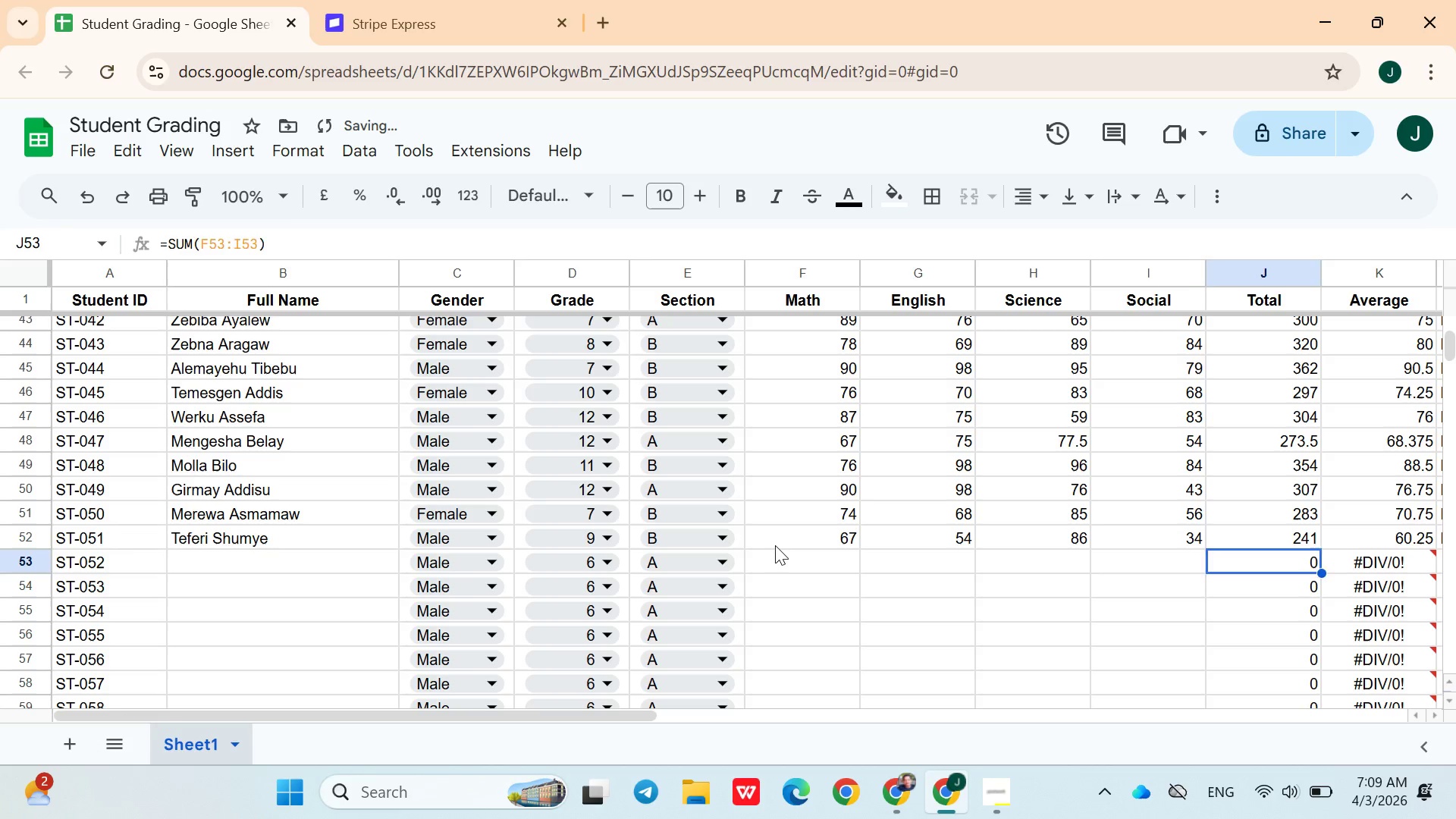 
hold_key(key=ArrowLeft, duration=1.11)
 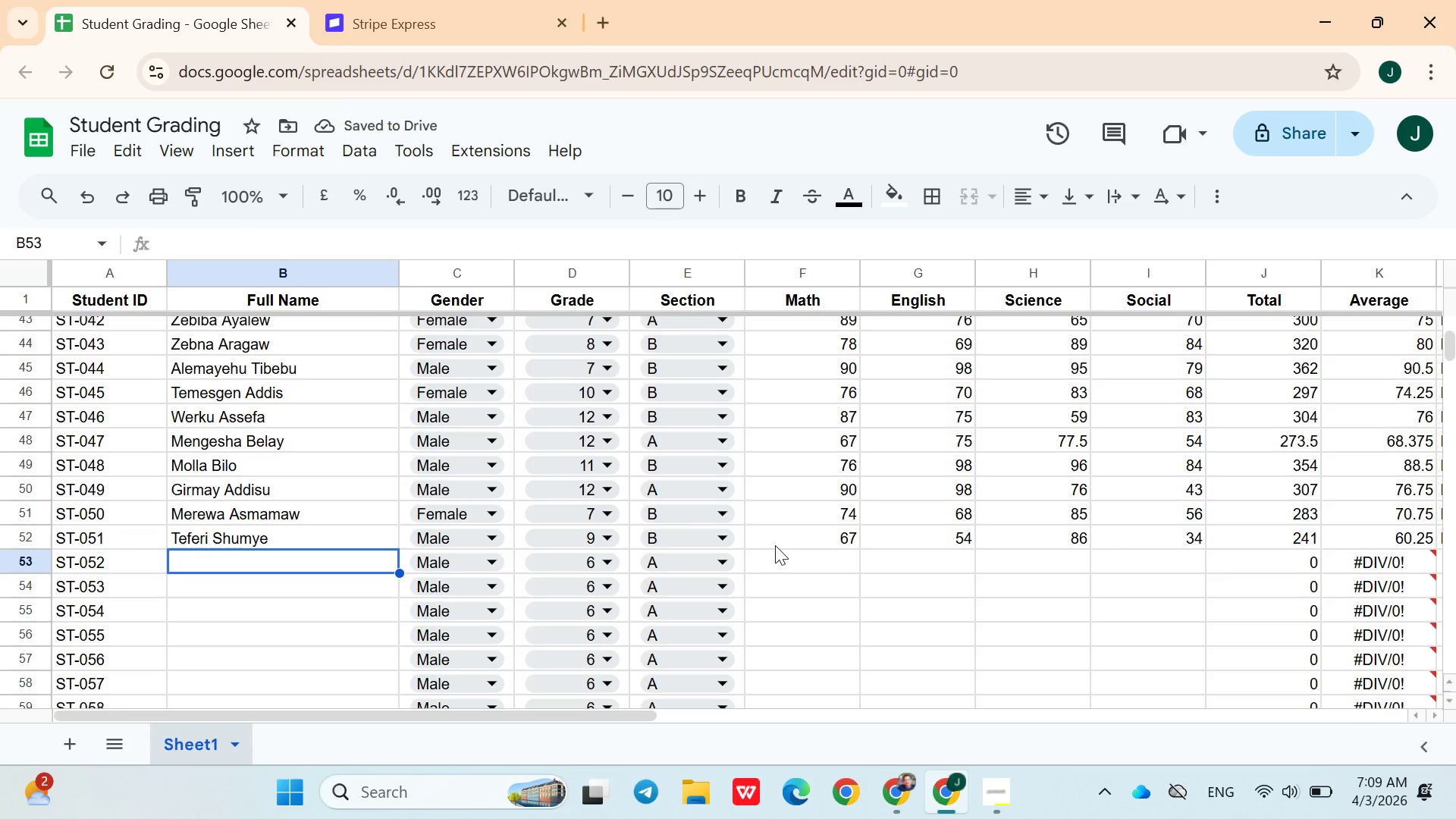 
key(ArrowRight)
 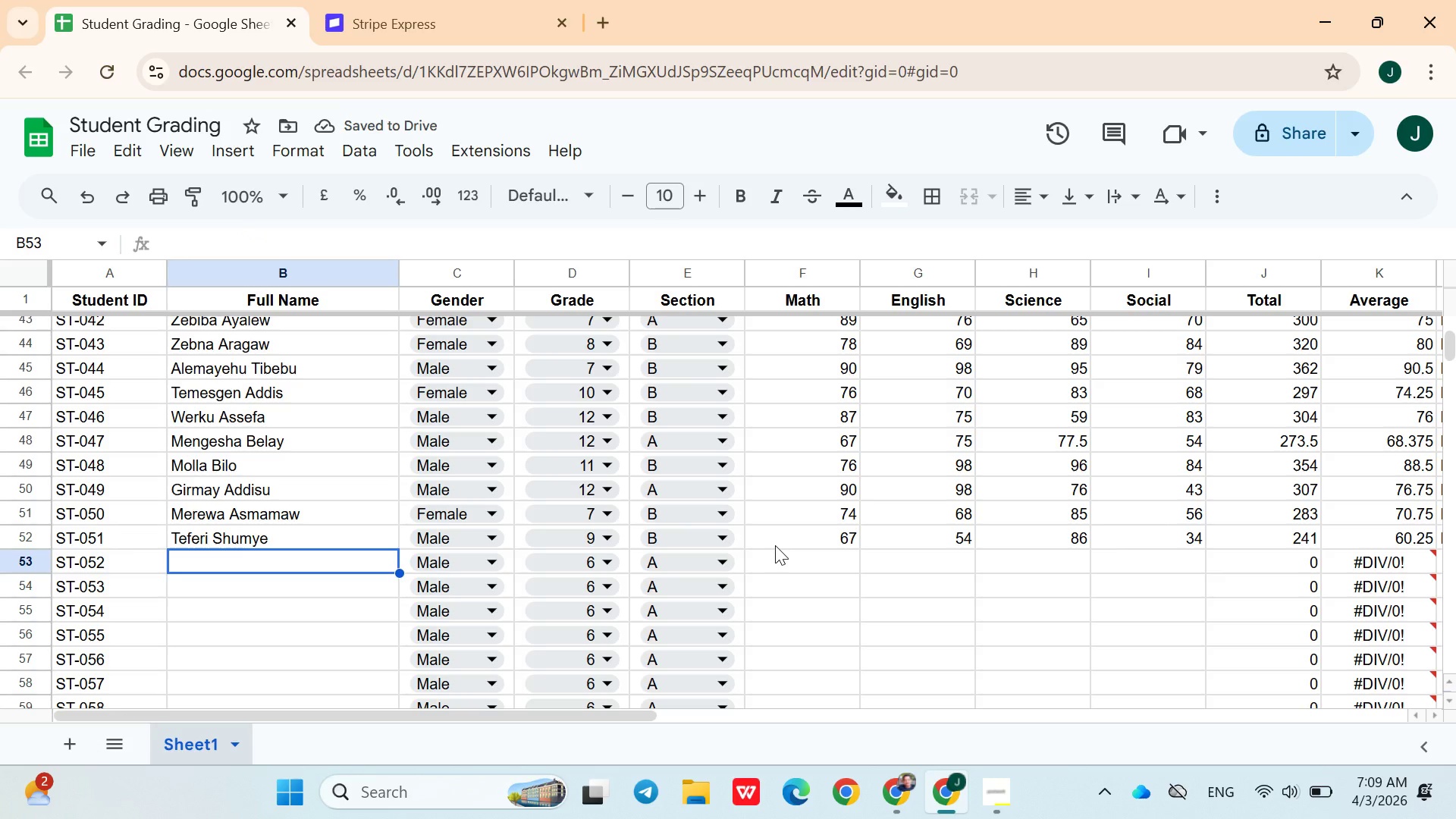 
hold_key(key=ShiftLeft, duration=0.72)
 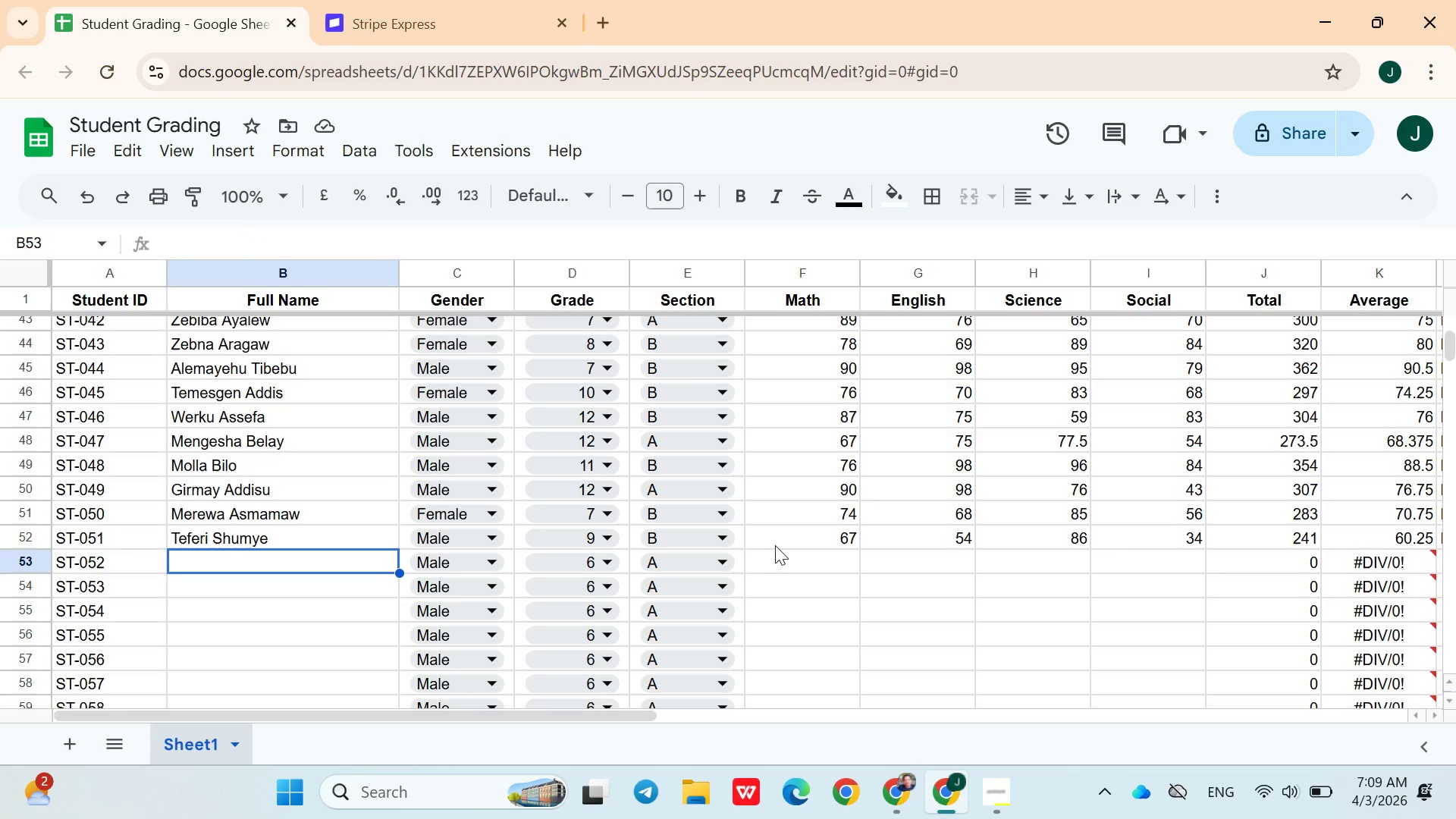 
hold_key(key=ShiftLeft, duration=0.39)
 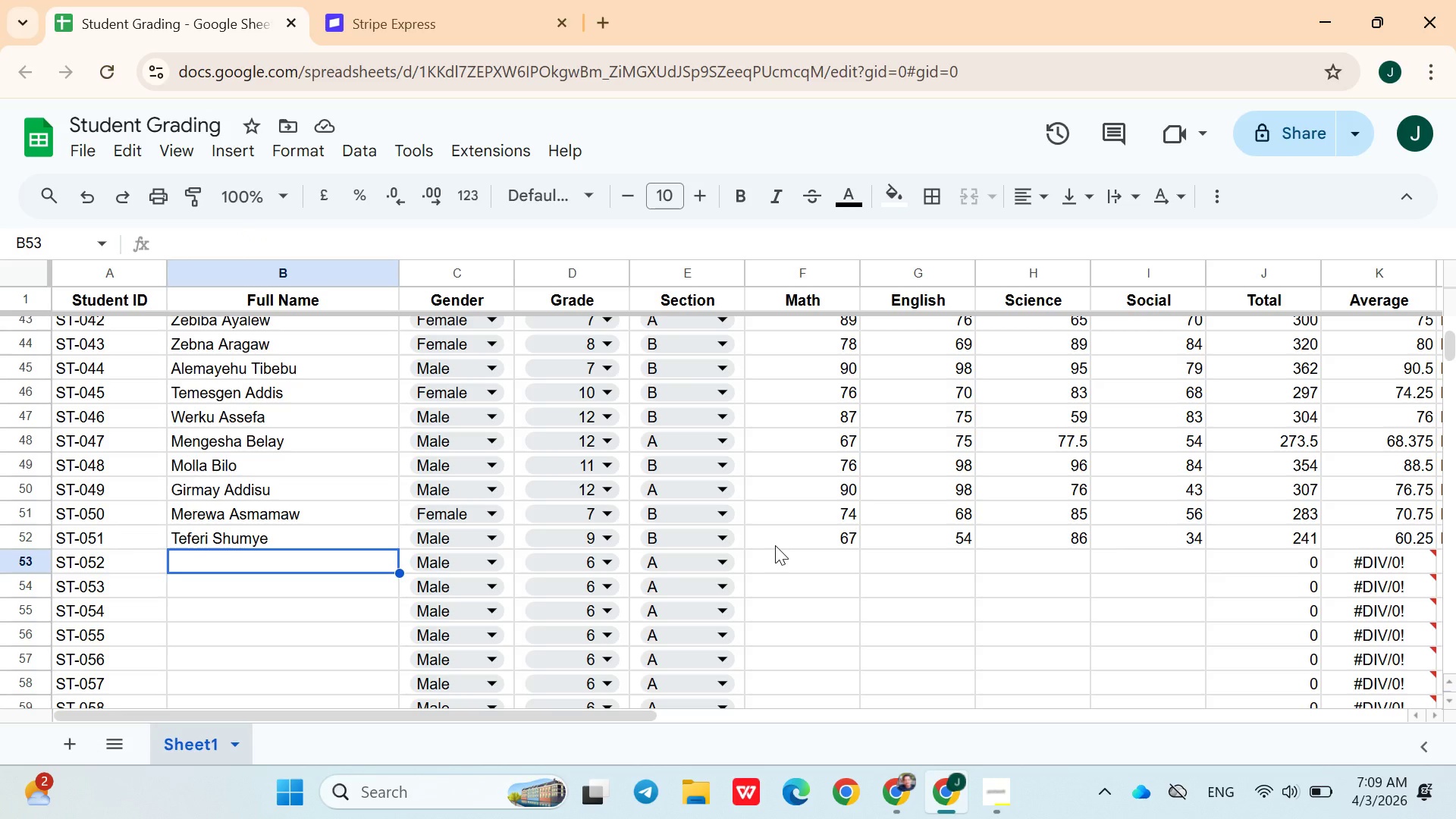 
type(Alemnesh Shibabaw)
 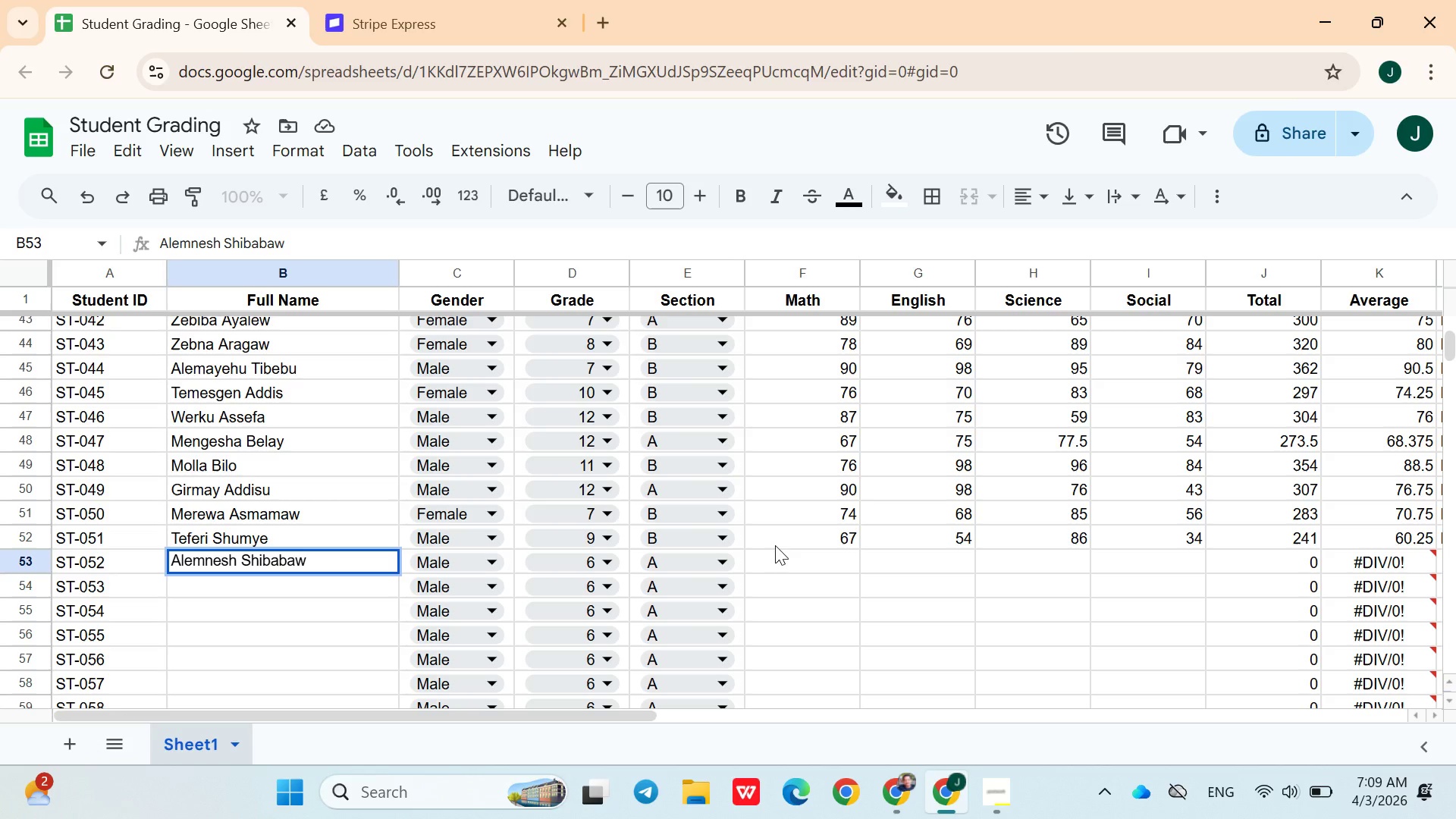 
left_click([472, 567])
 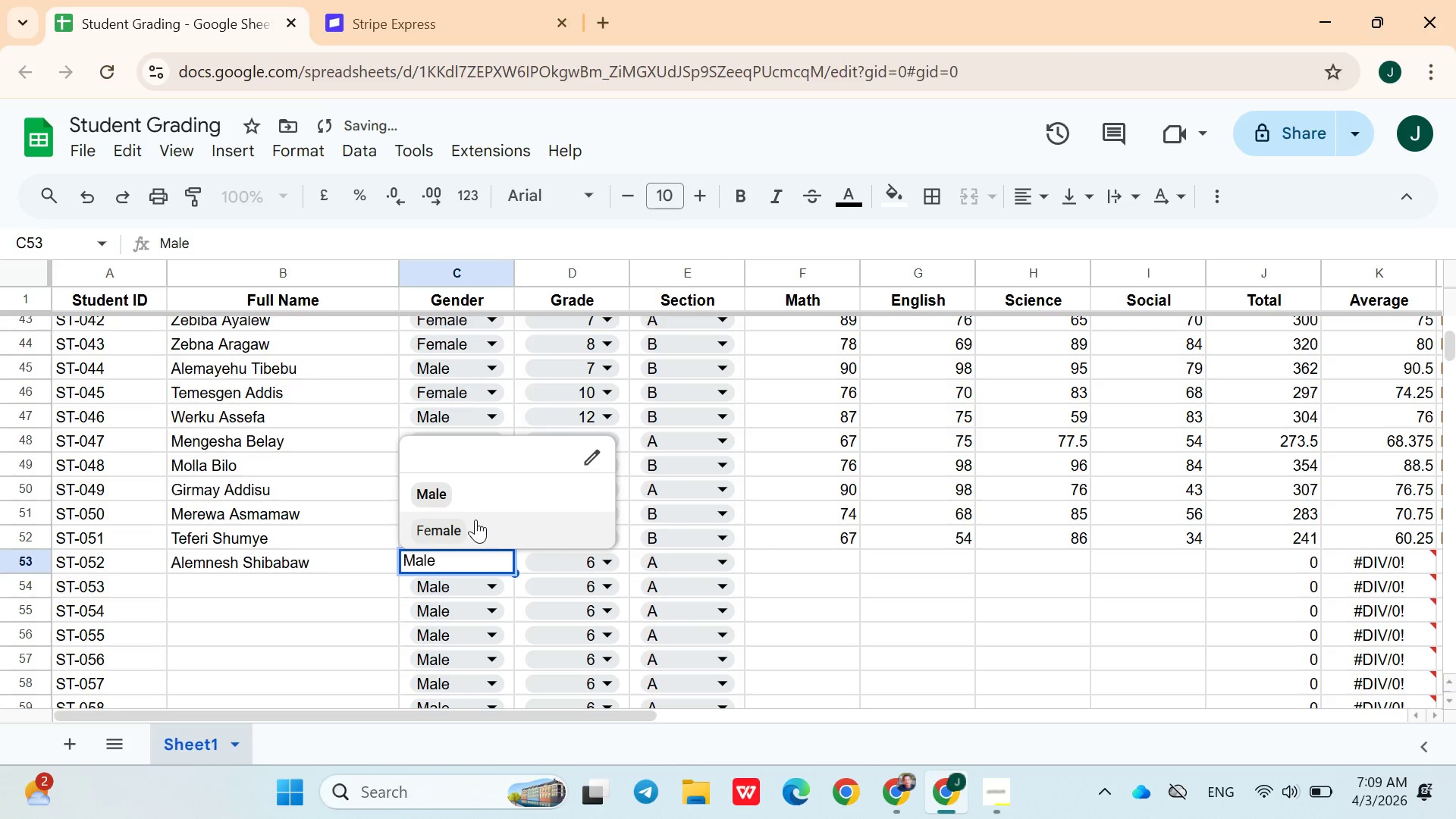 
left_click([475, 529])
 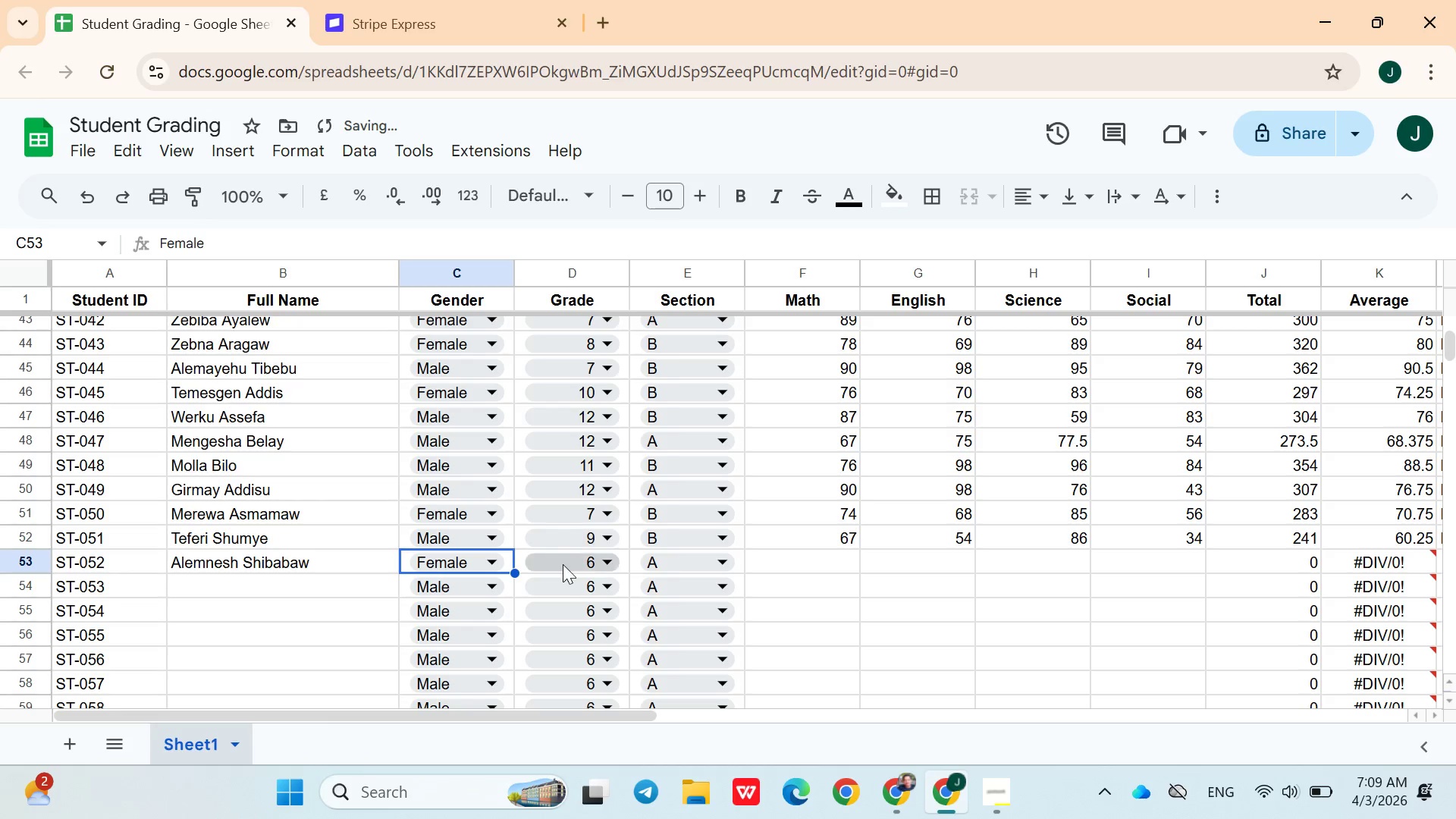 
left_click([563, 566])
 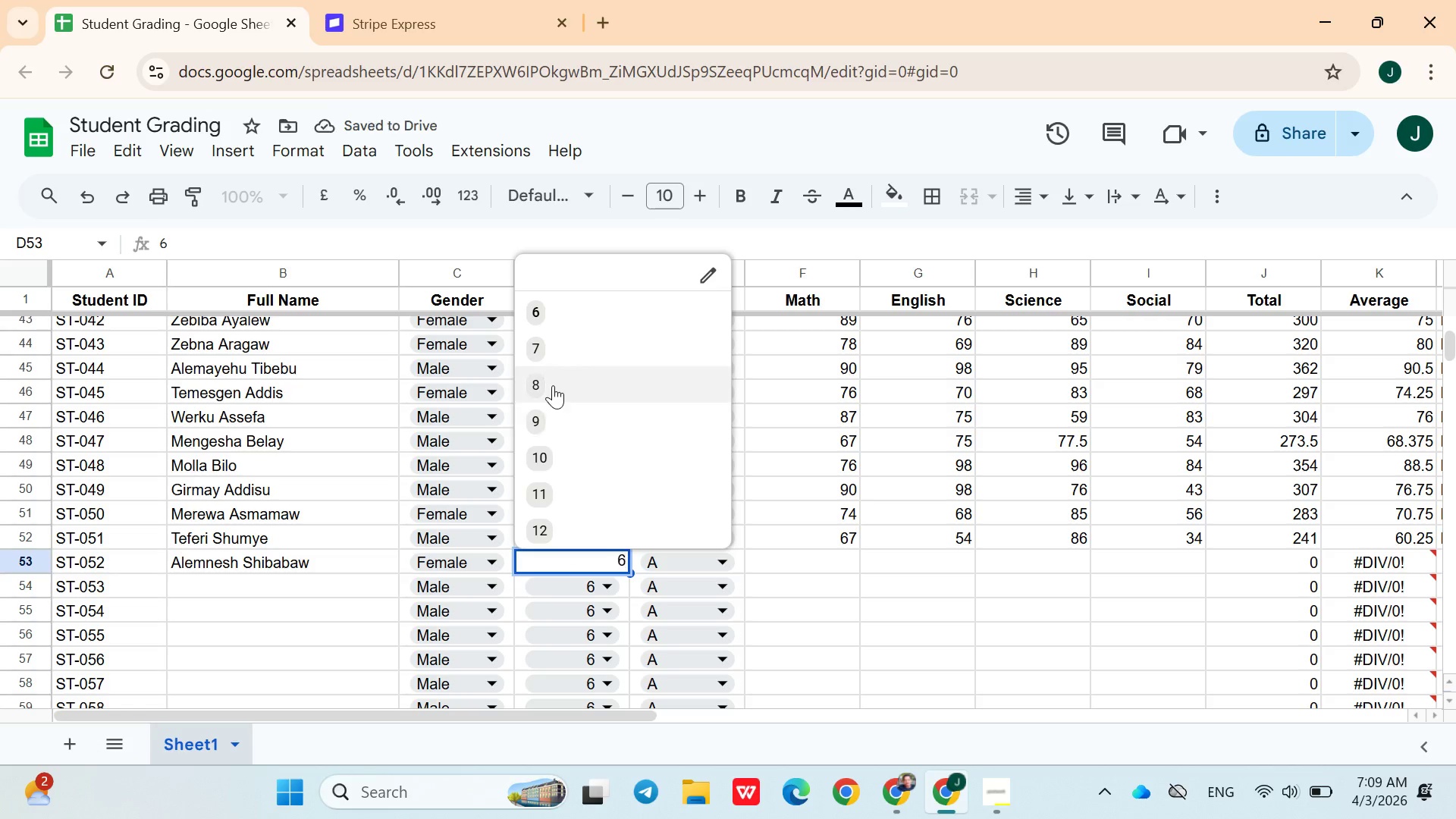 
left_click([553, 384])
 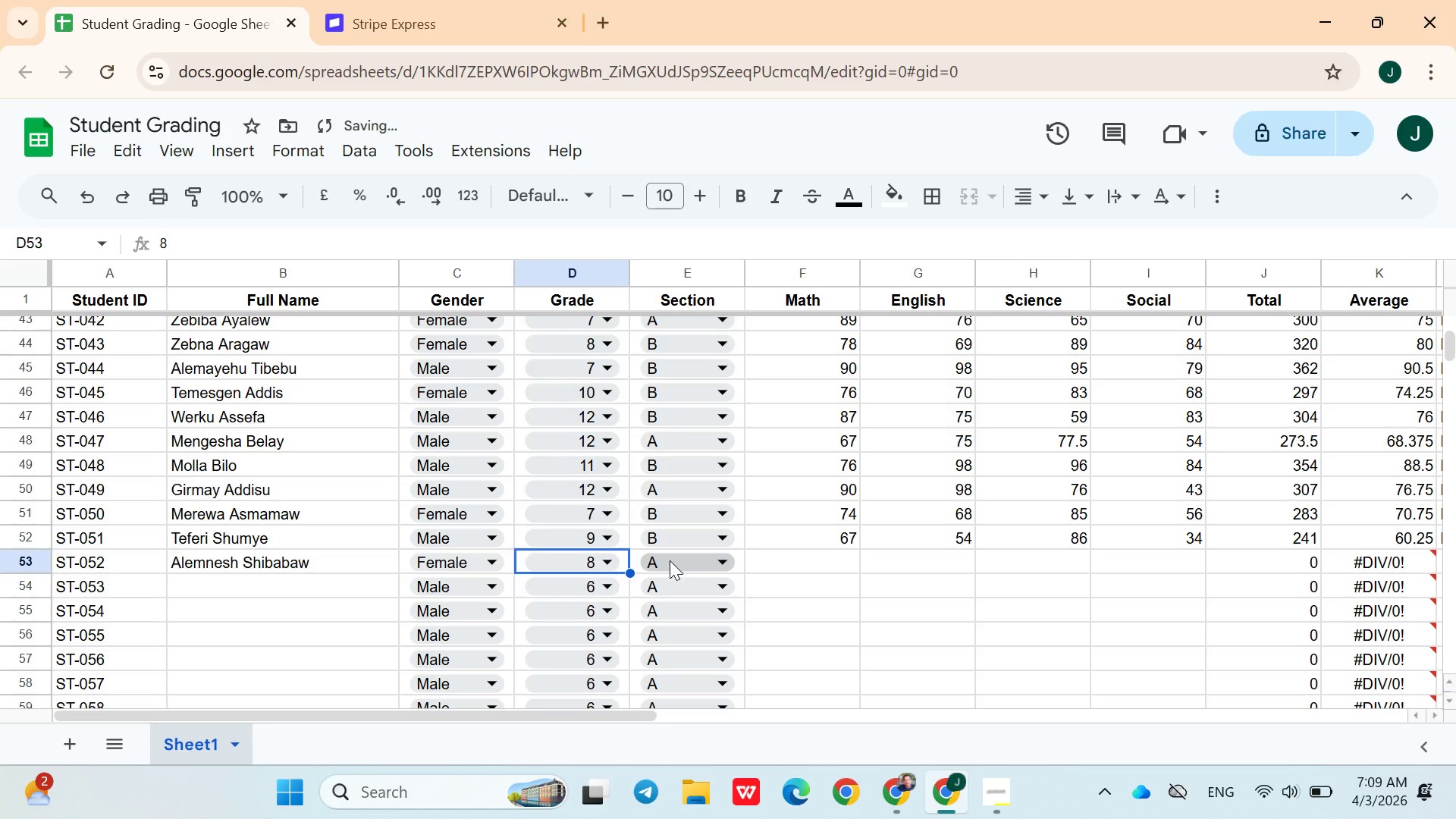 
left_click([671, 563])
 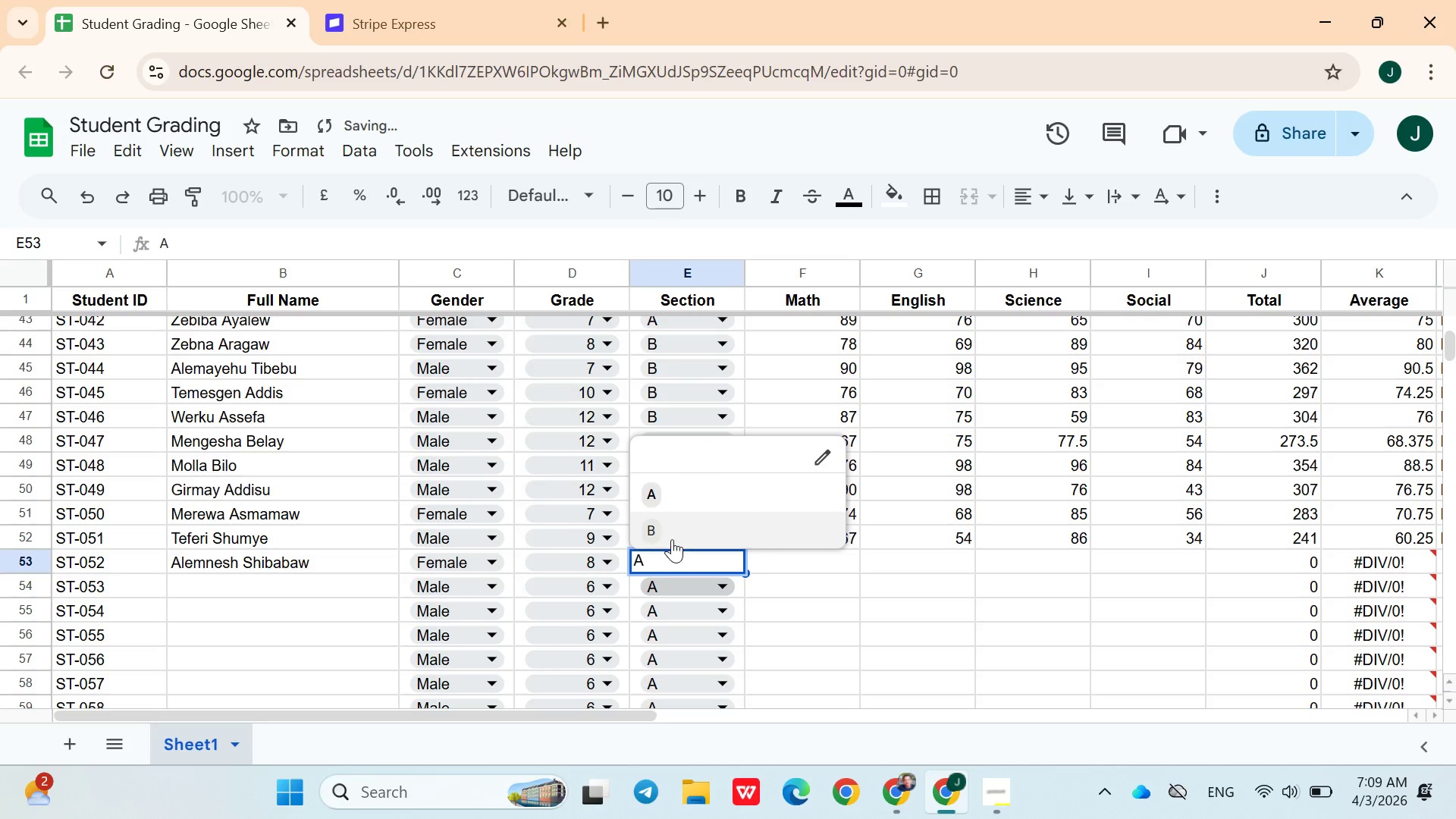 
left_click([672, 538])
 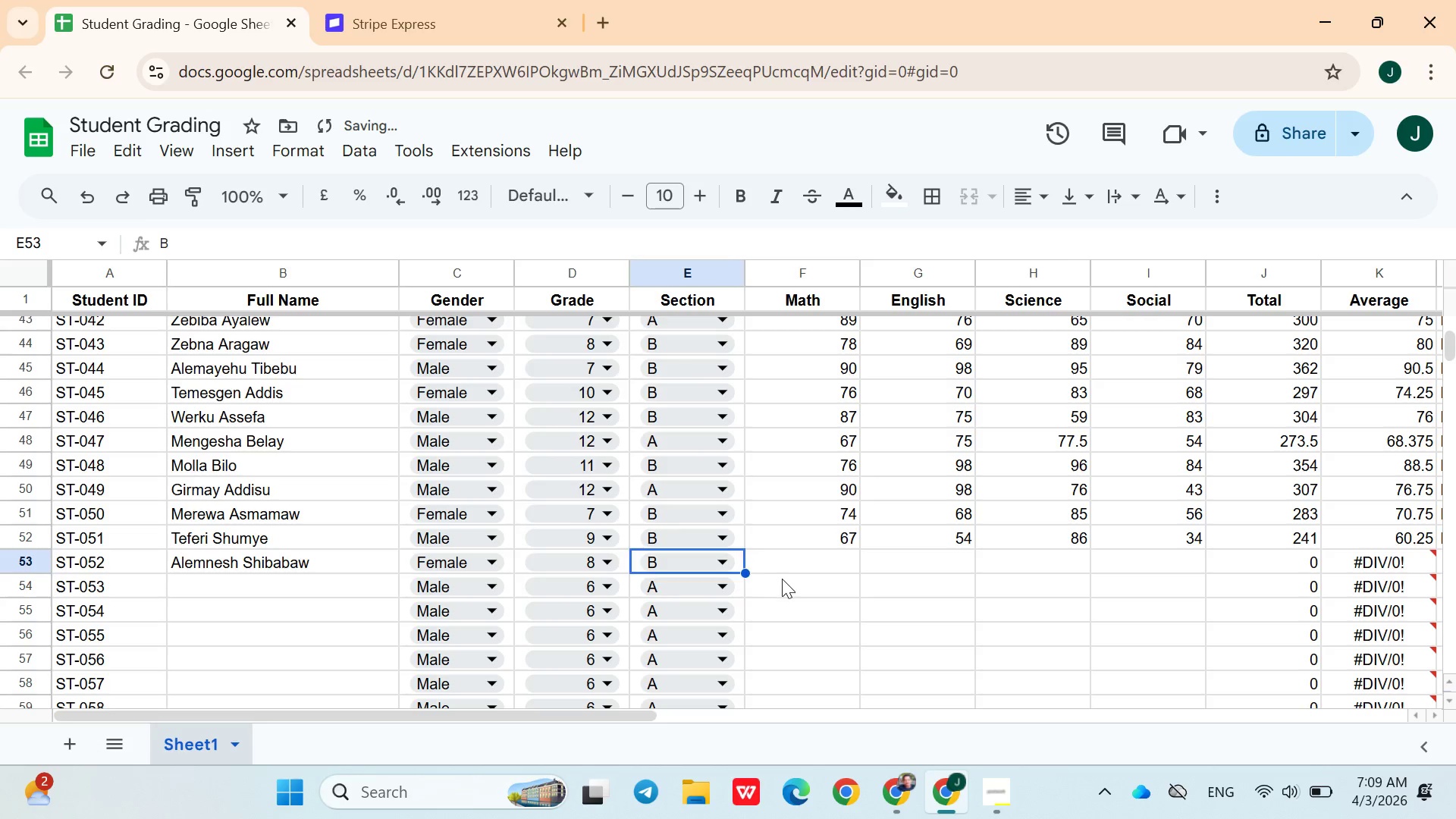 
left_click([783, 579])
 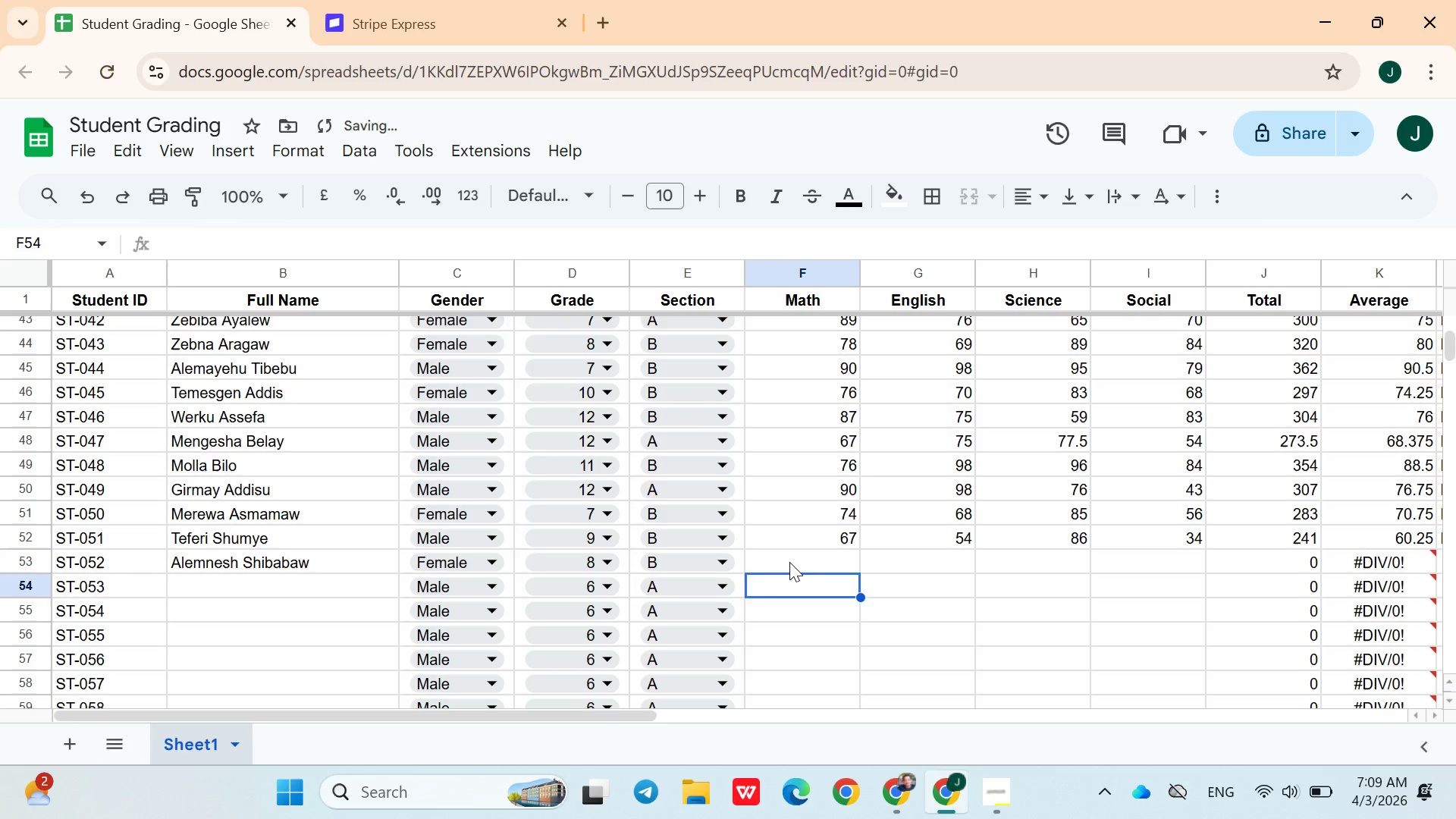 
left_click([789, 561])
 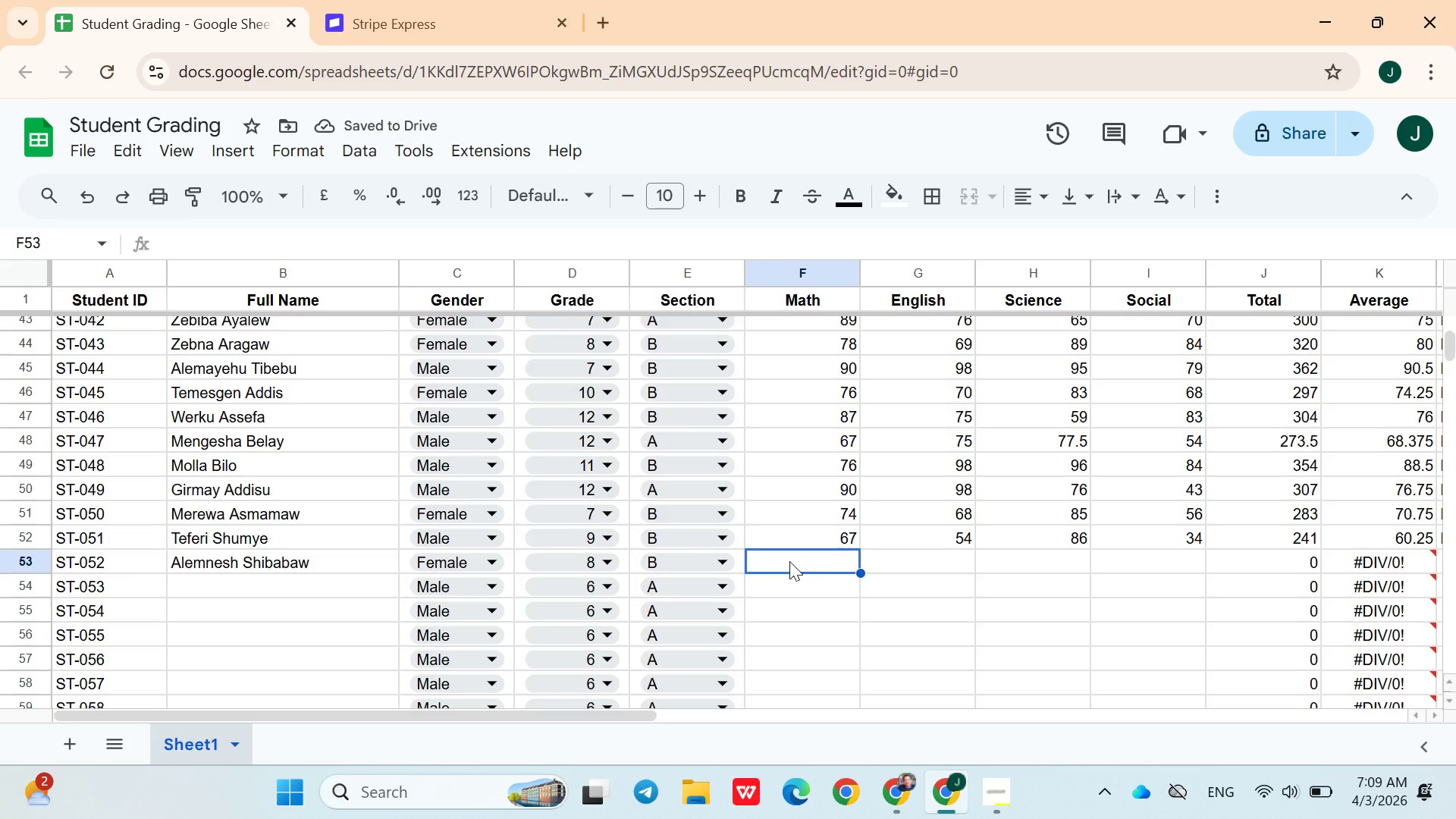 
wait(8.27)
 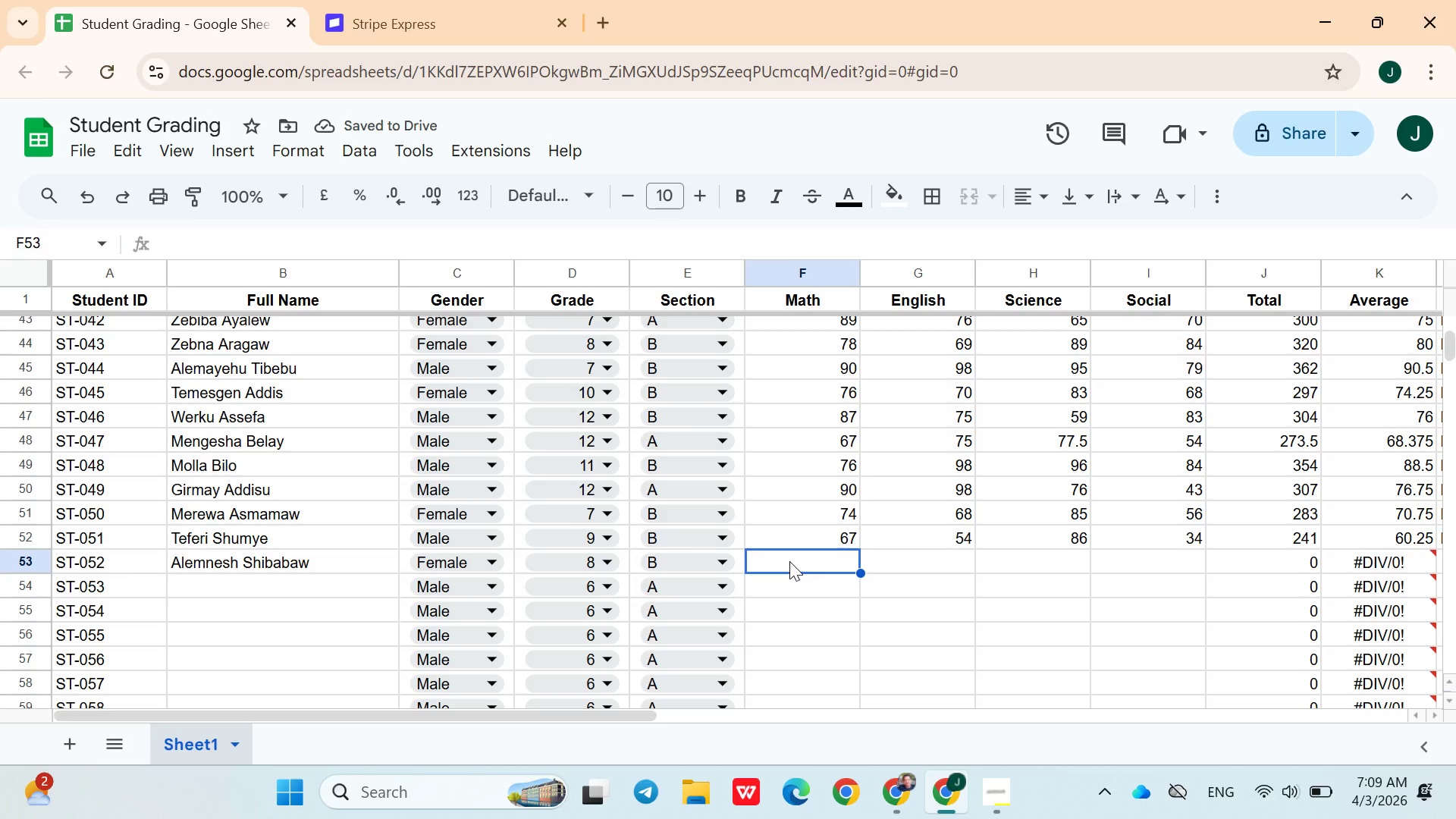 
type(78)
 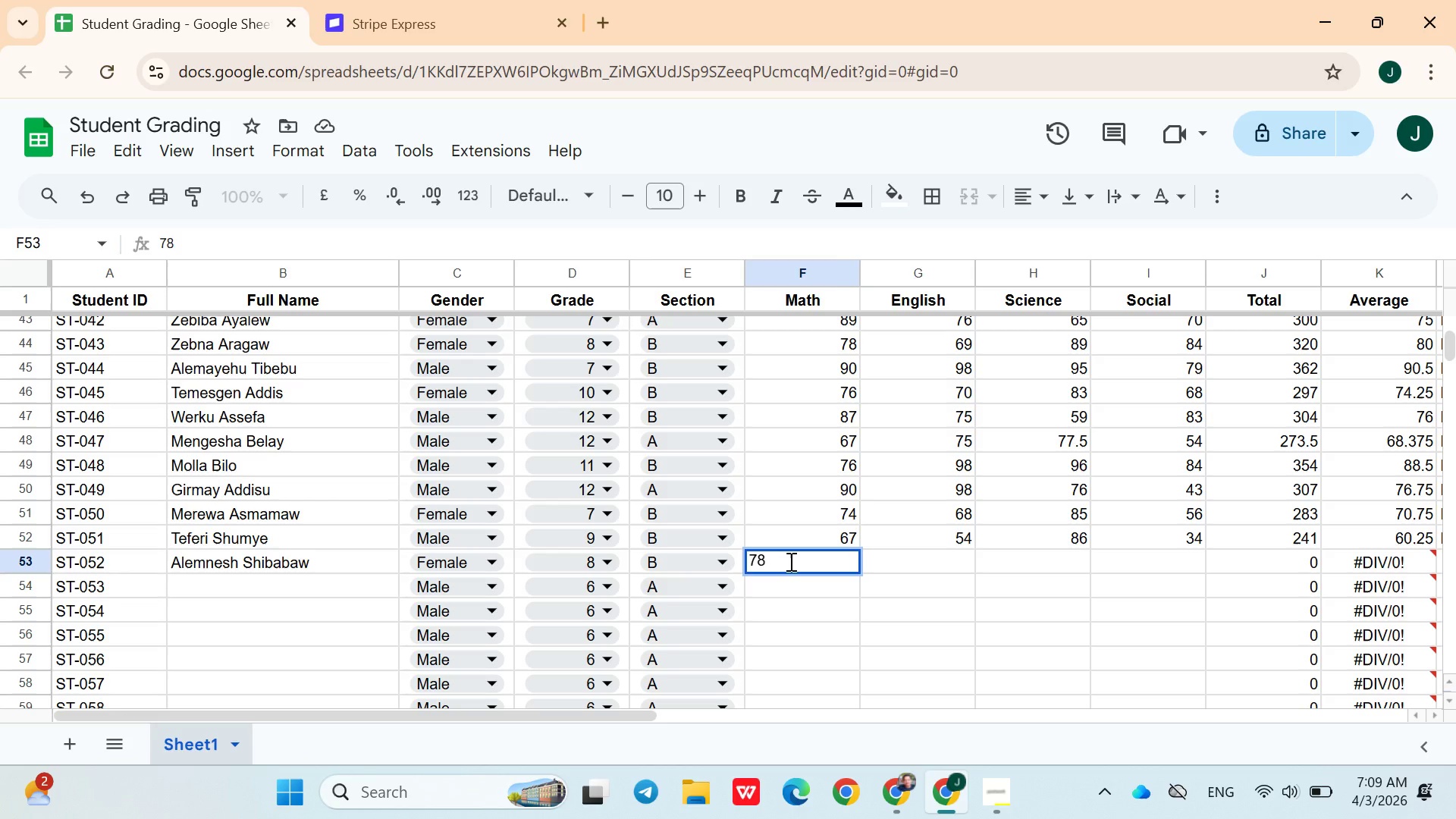 
key(ArrowRight)
 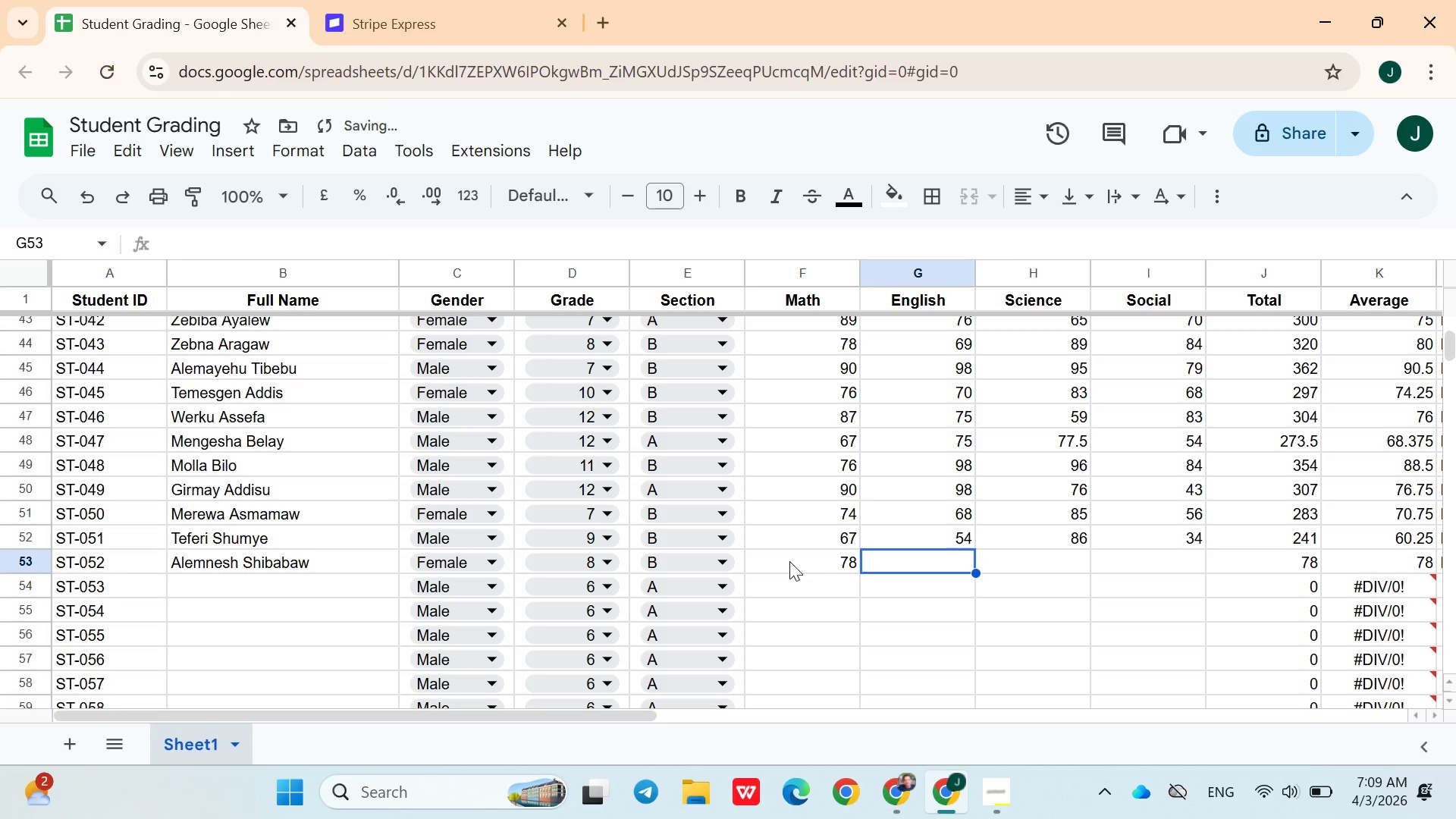 
type(65)
 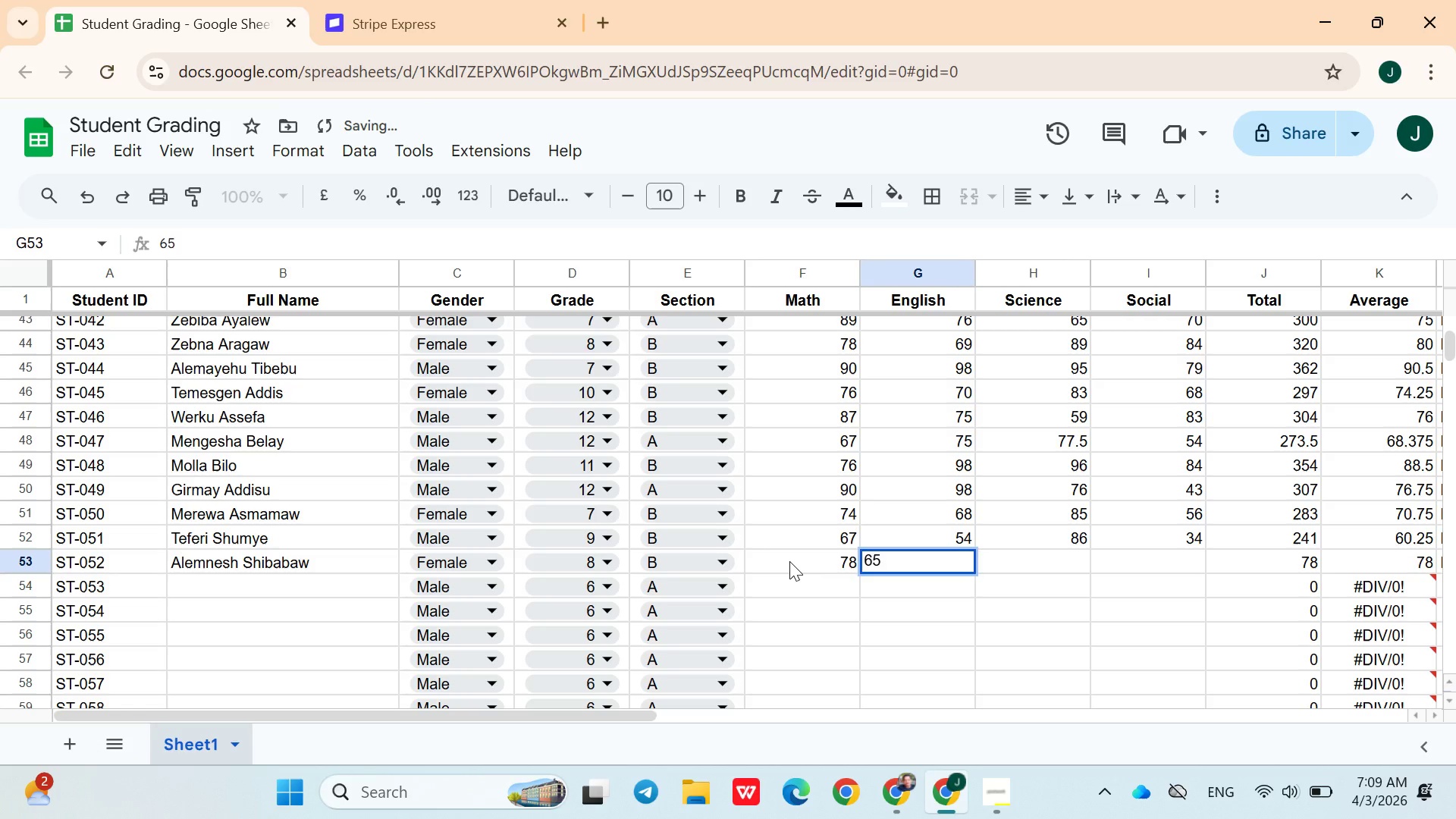 
key(ArrowRight)
 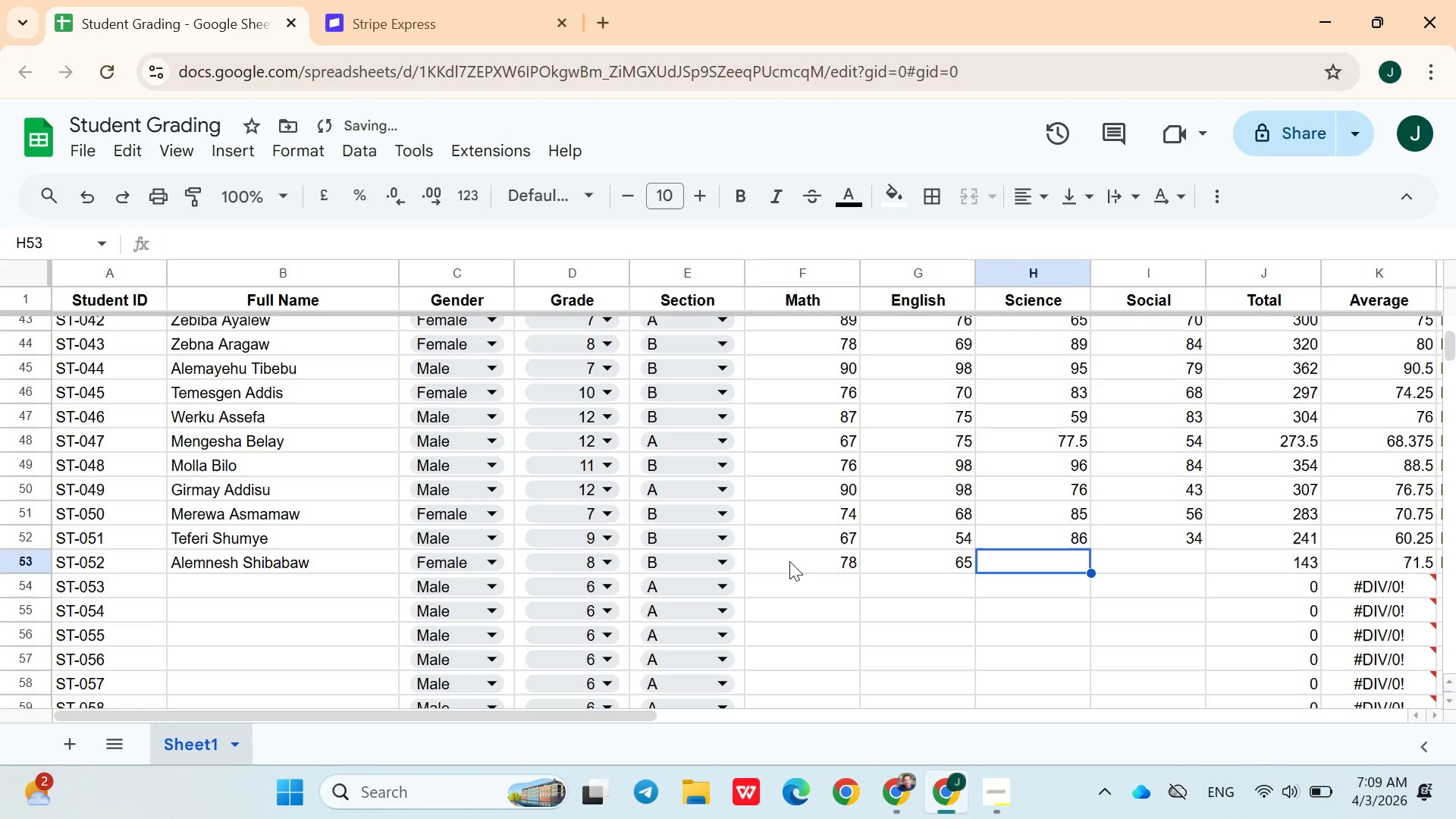 
type(5843)
 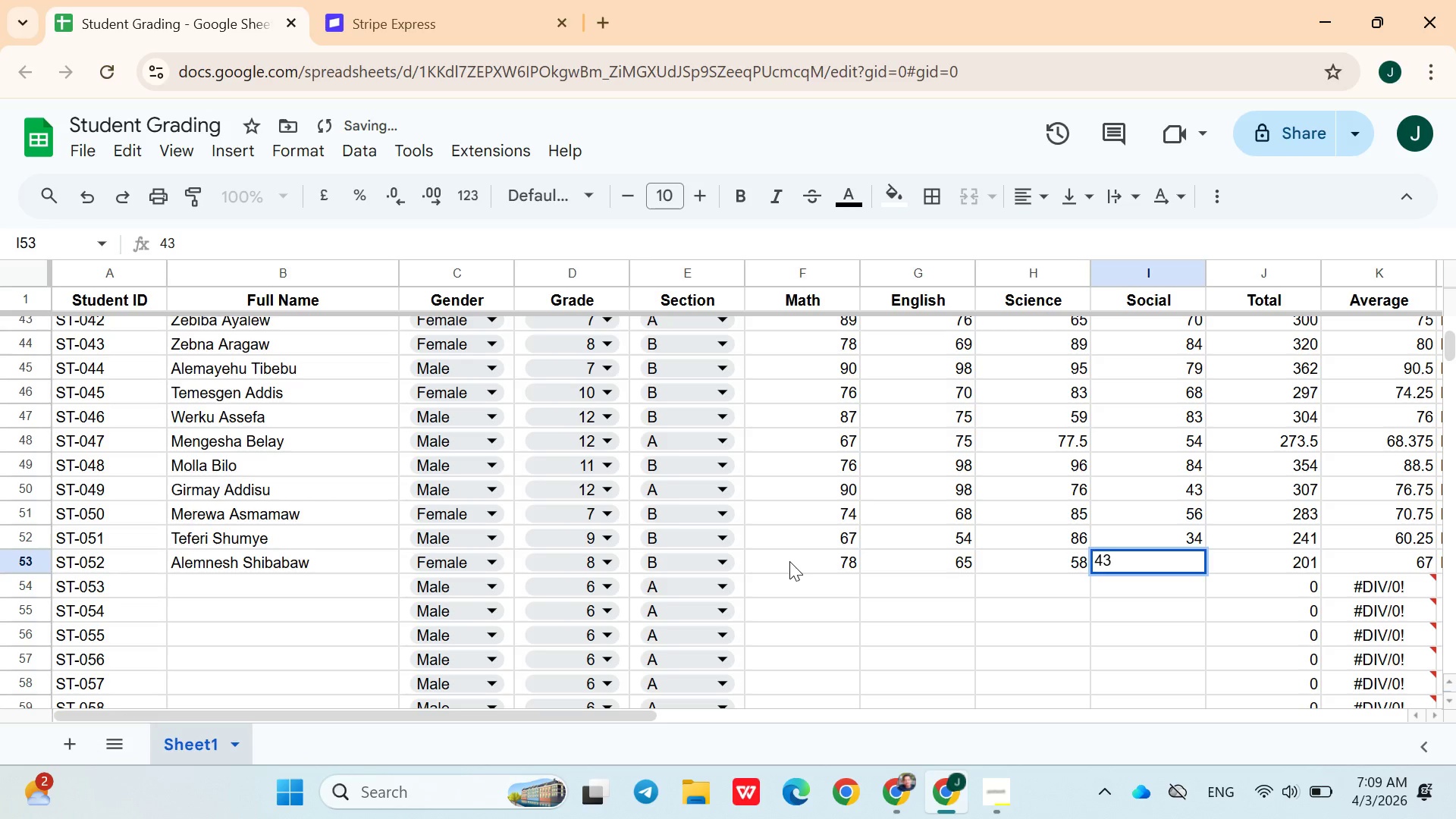 
hold_key(key=ArrowRight, duration=2.62)
 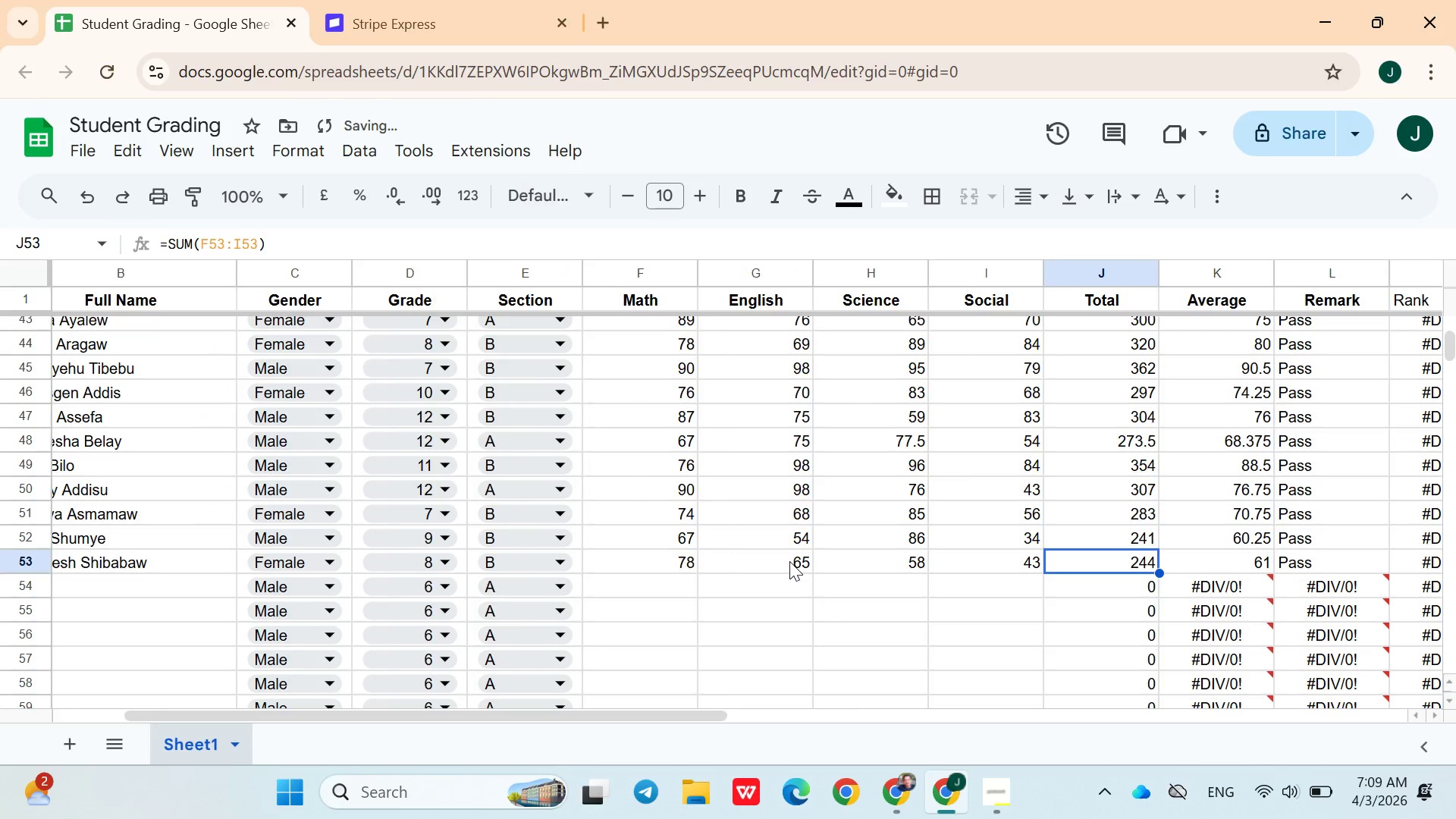 
key(ArrowDown)
 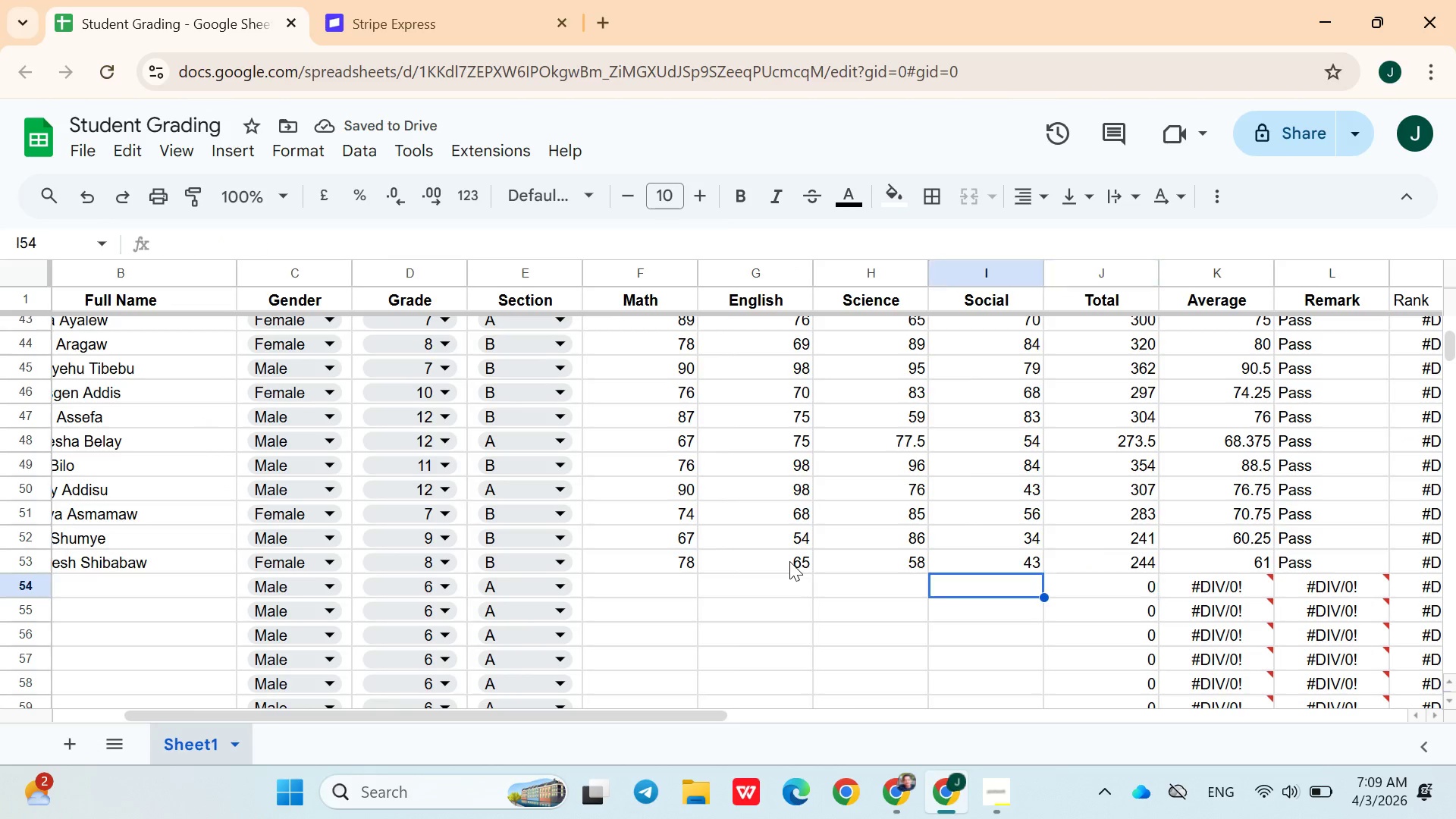 
hold_key(key=ArrowLeft, duration=0.98)
 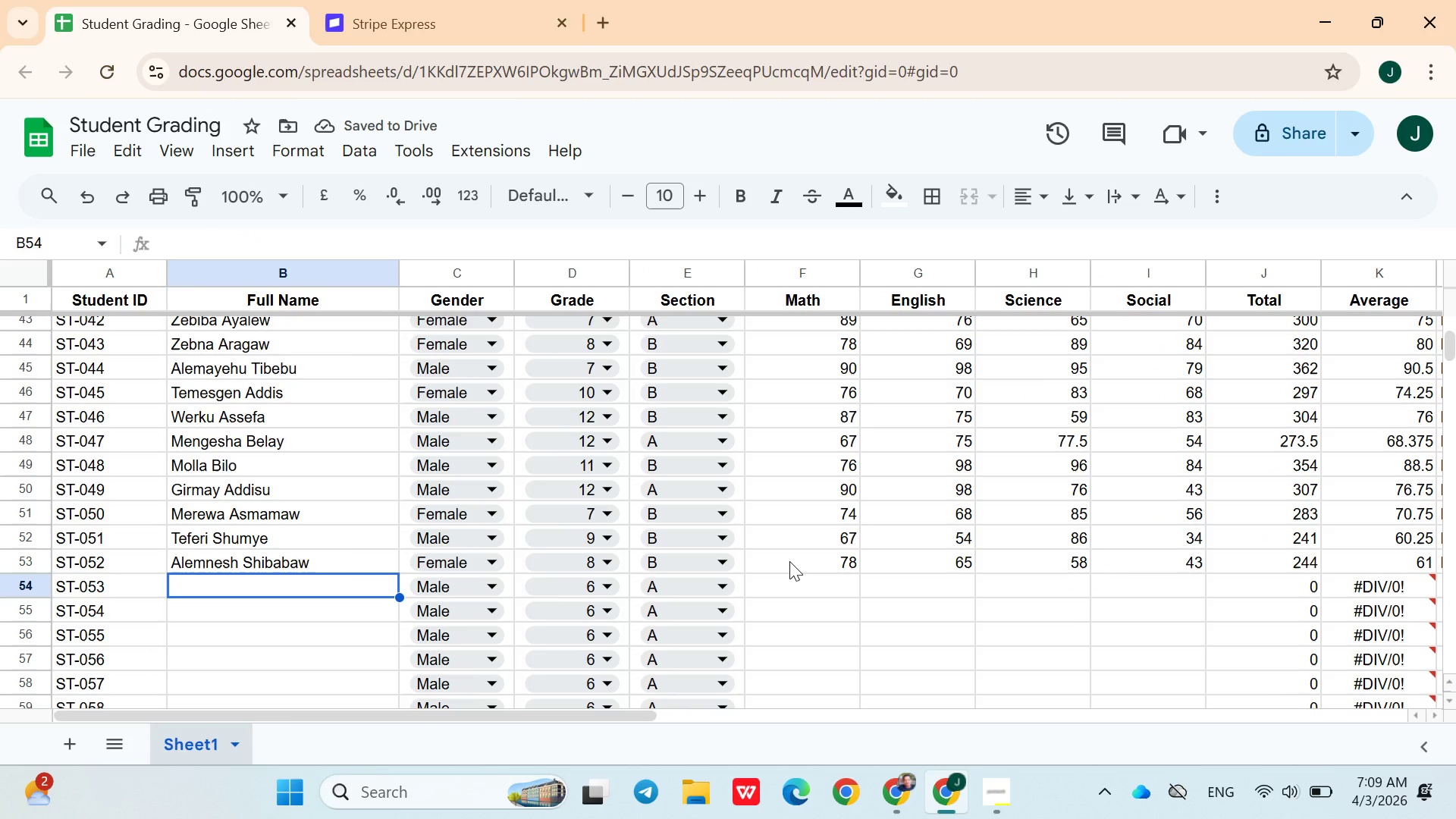 
key(ArrowRight)
 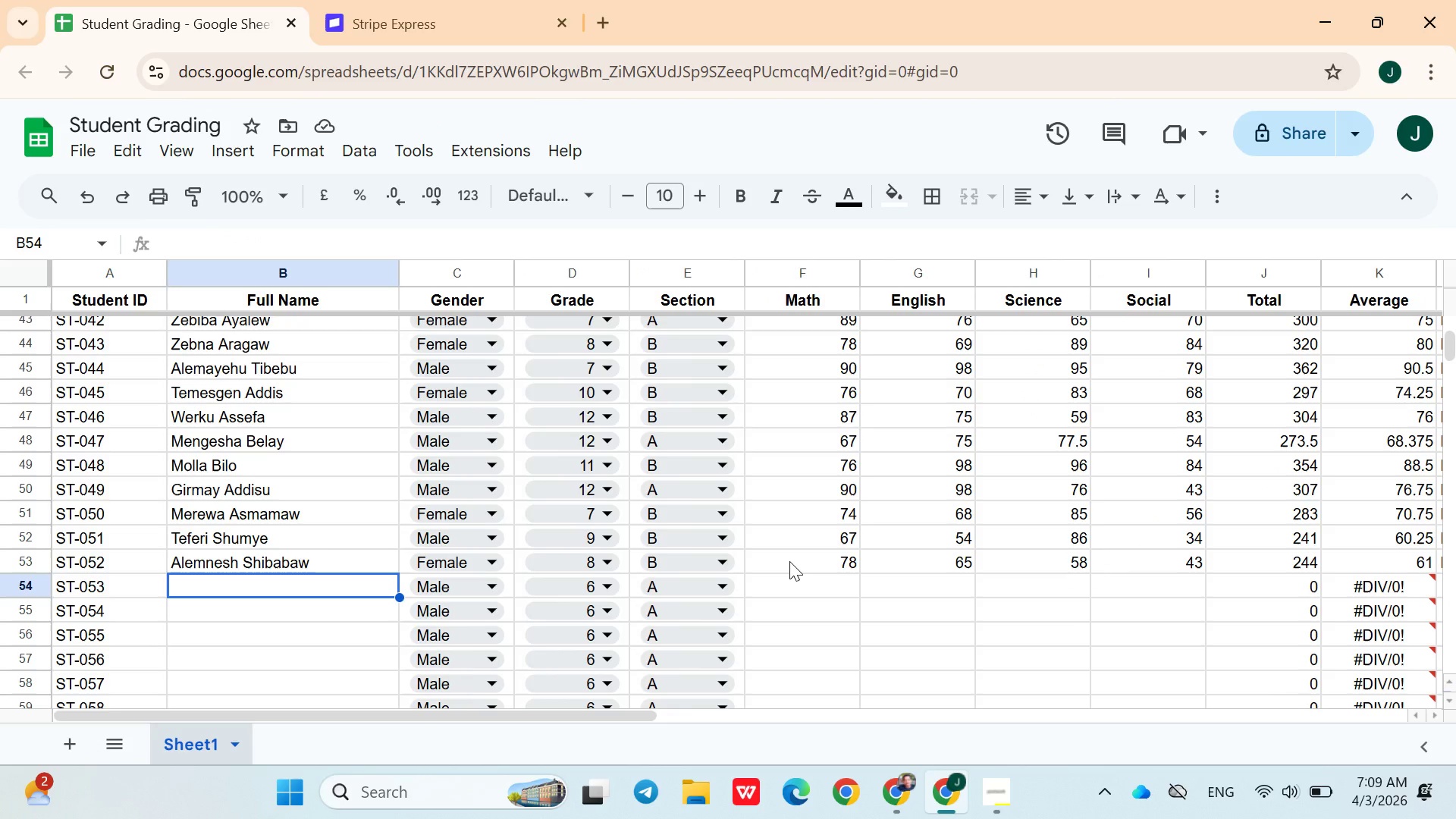 
wait(10.78)
 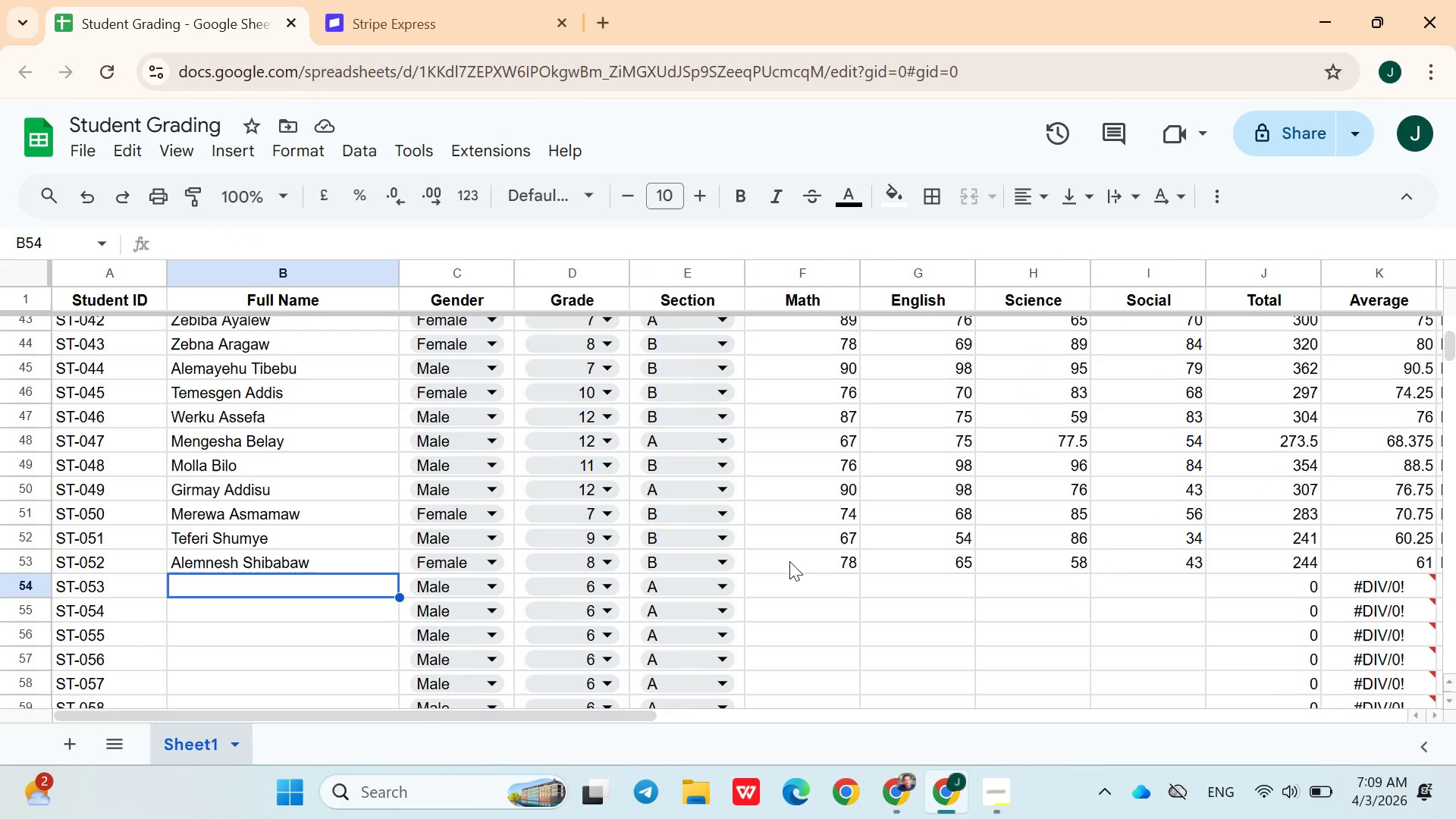 
left_click([995, 794])